 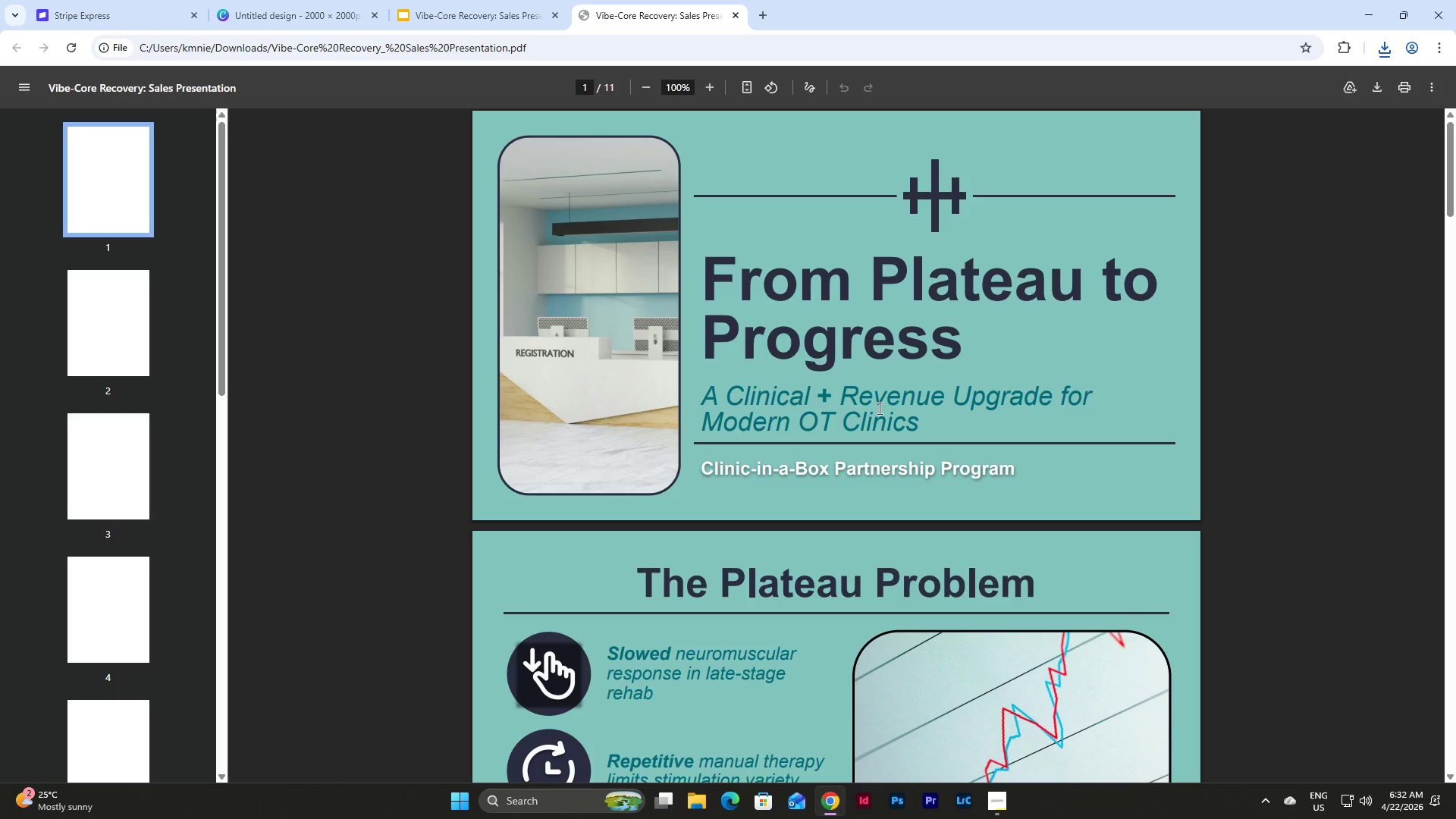 
scroll: coordinate [402, 327], scroll_direction: down, amount: 3.0
 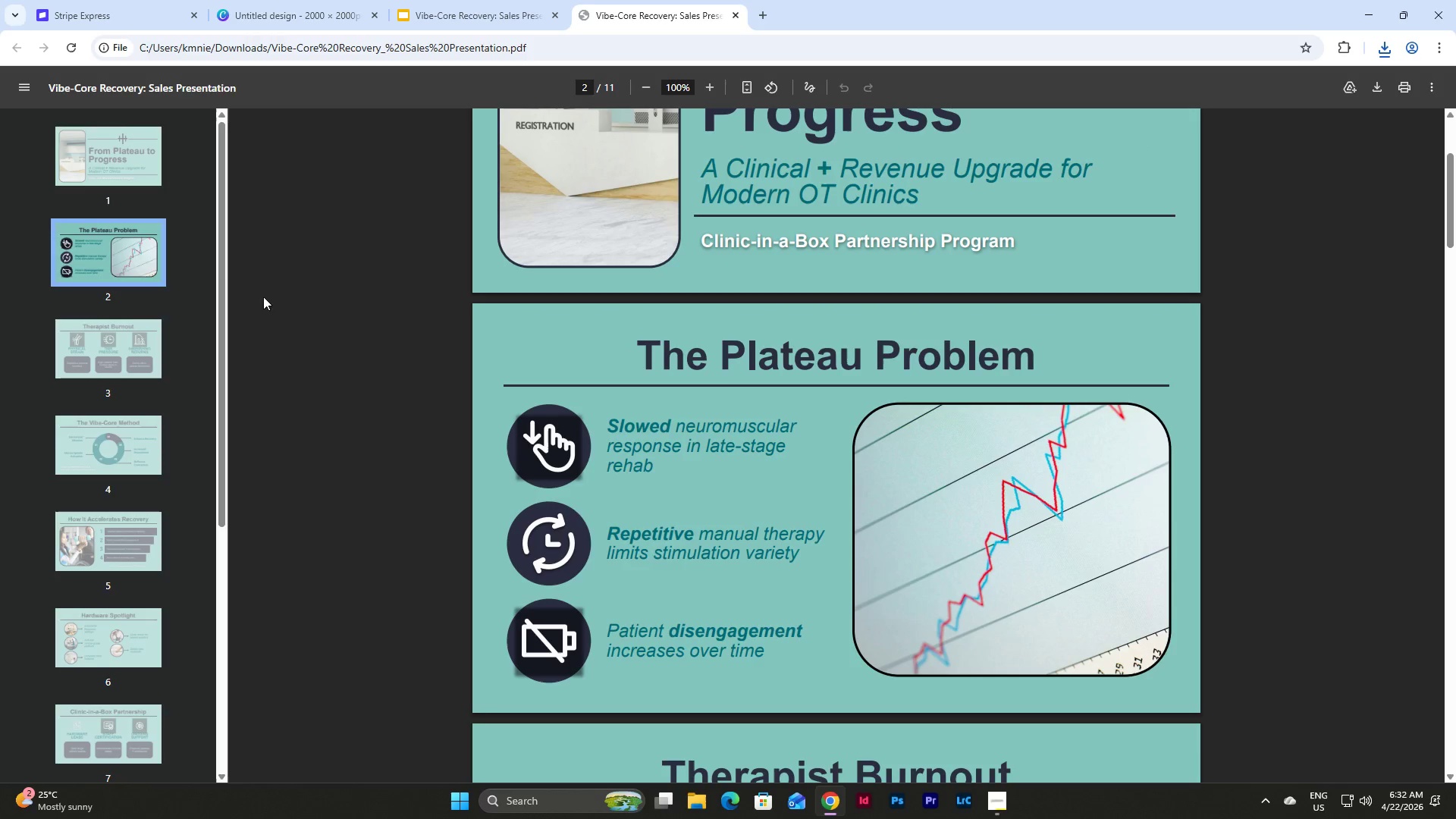 
left_click([119, 259])
 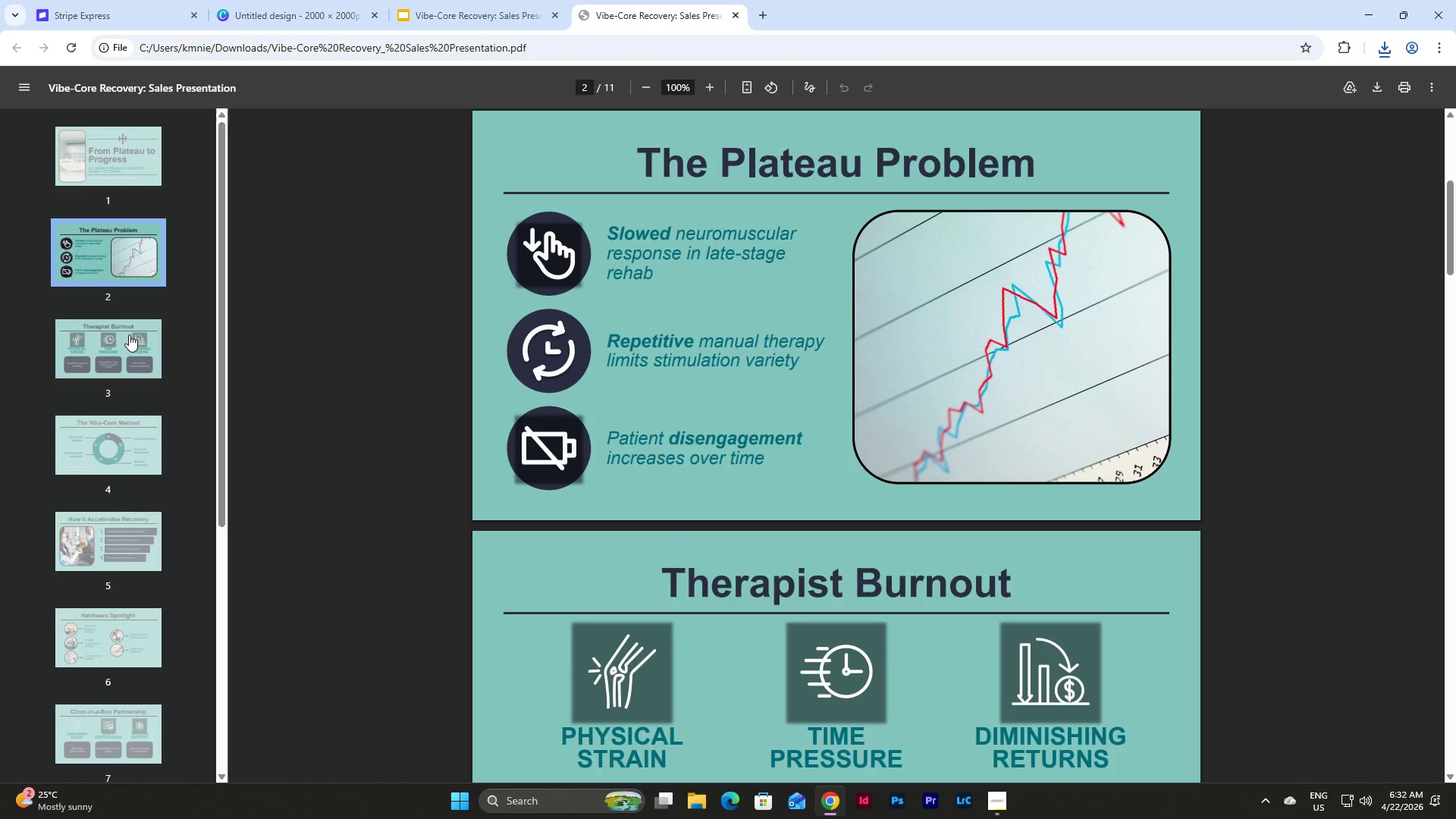 
left_click([129, 334])
 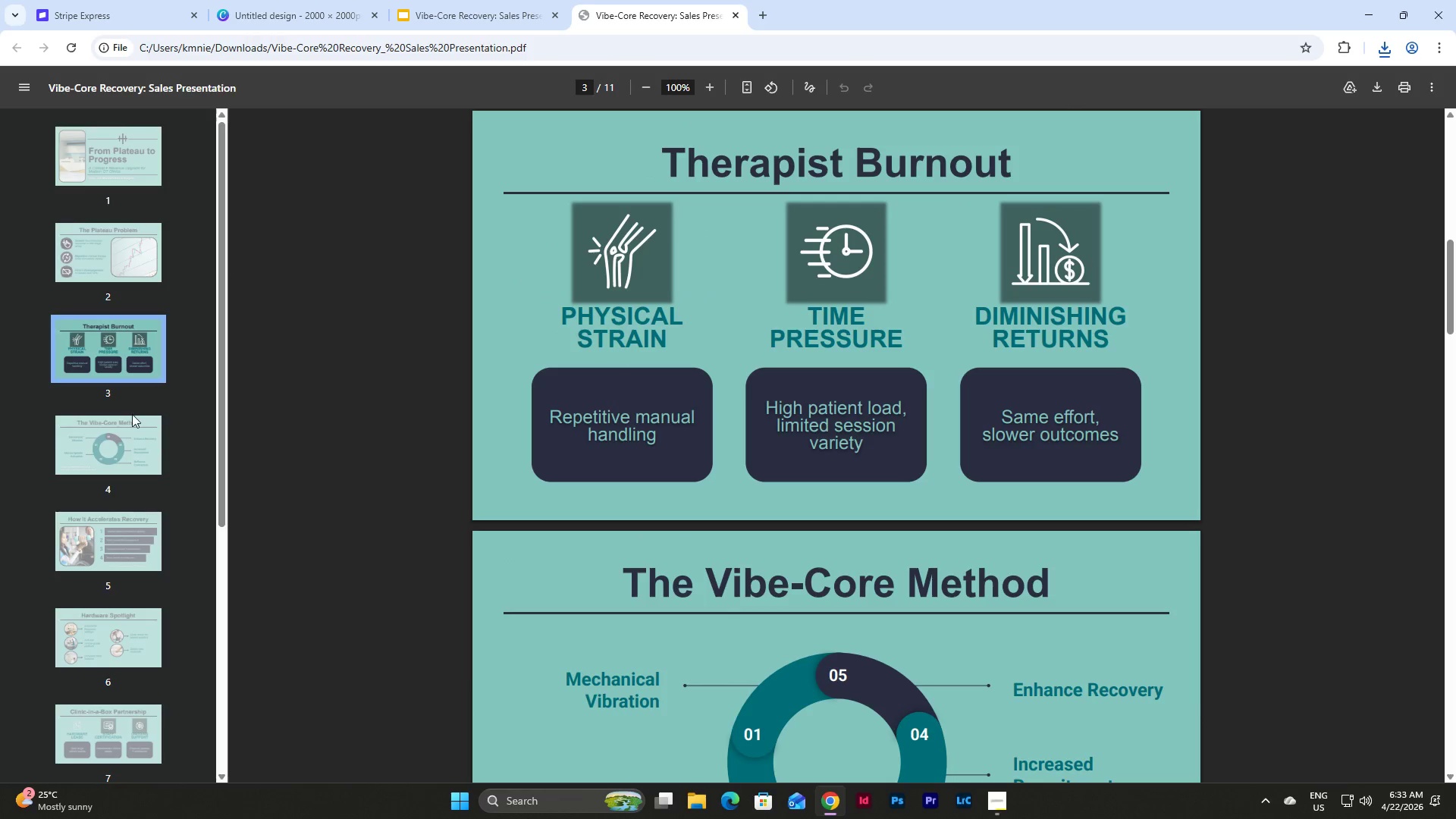 
double_click([136, 436])
 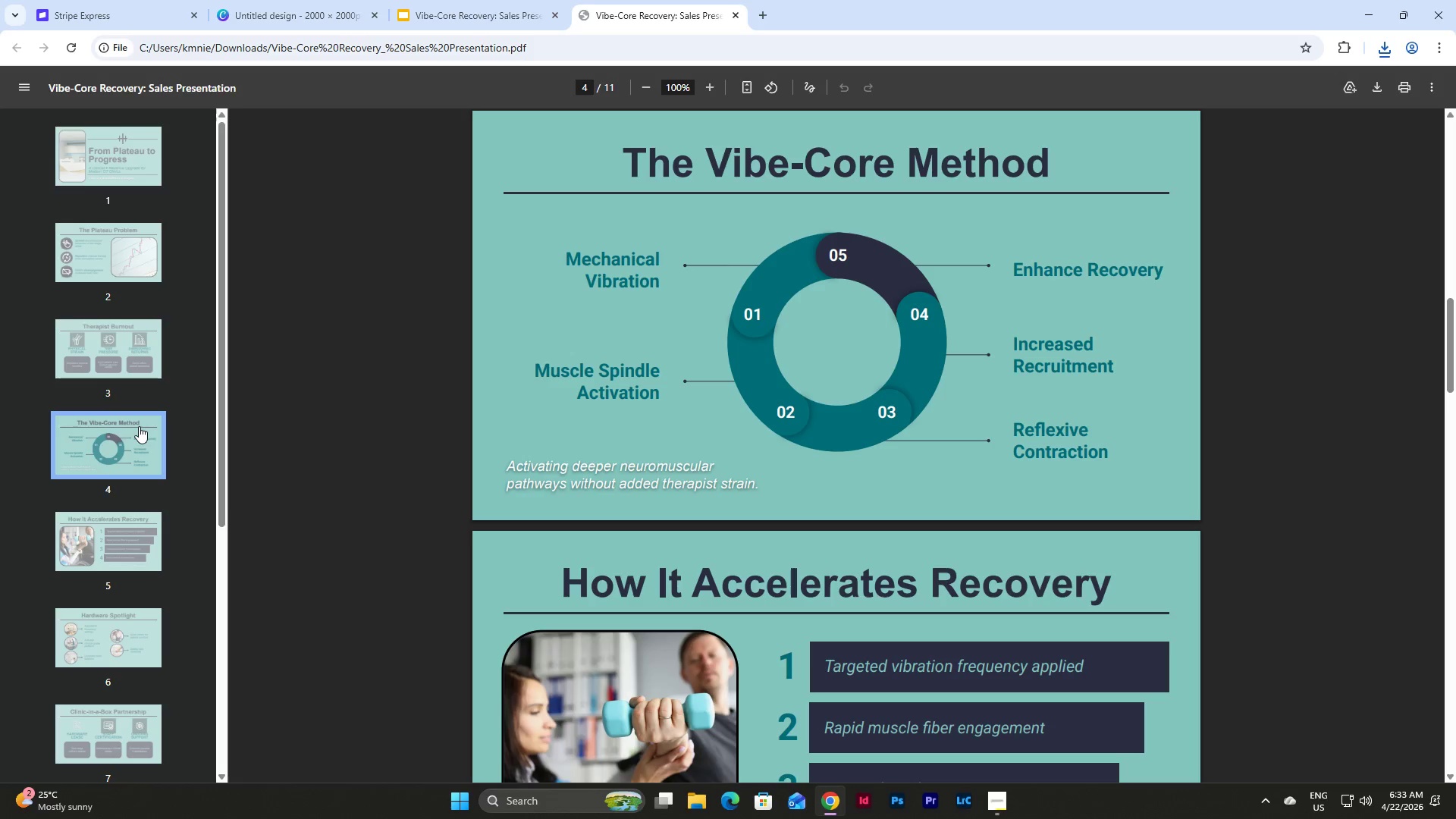 
scroll: coordinate [605, 482], scroll_direction: down, amount: 12.0
 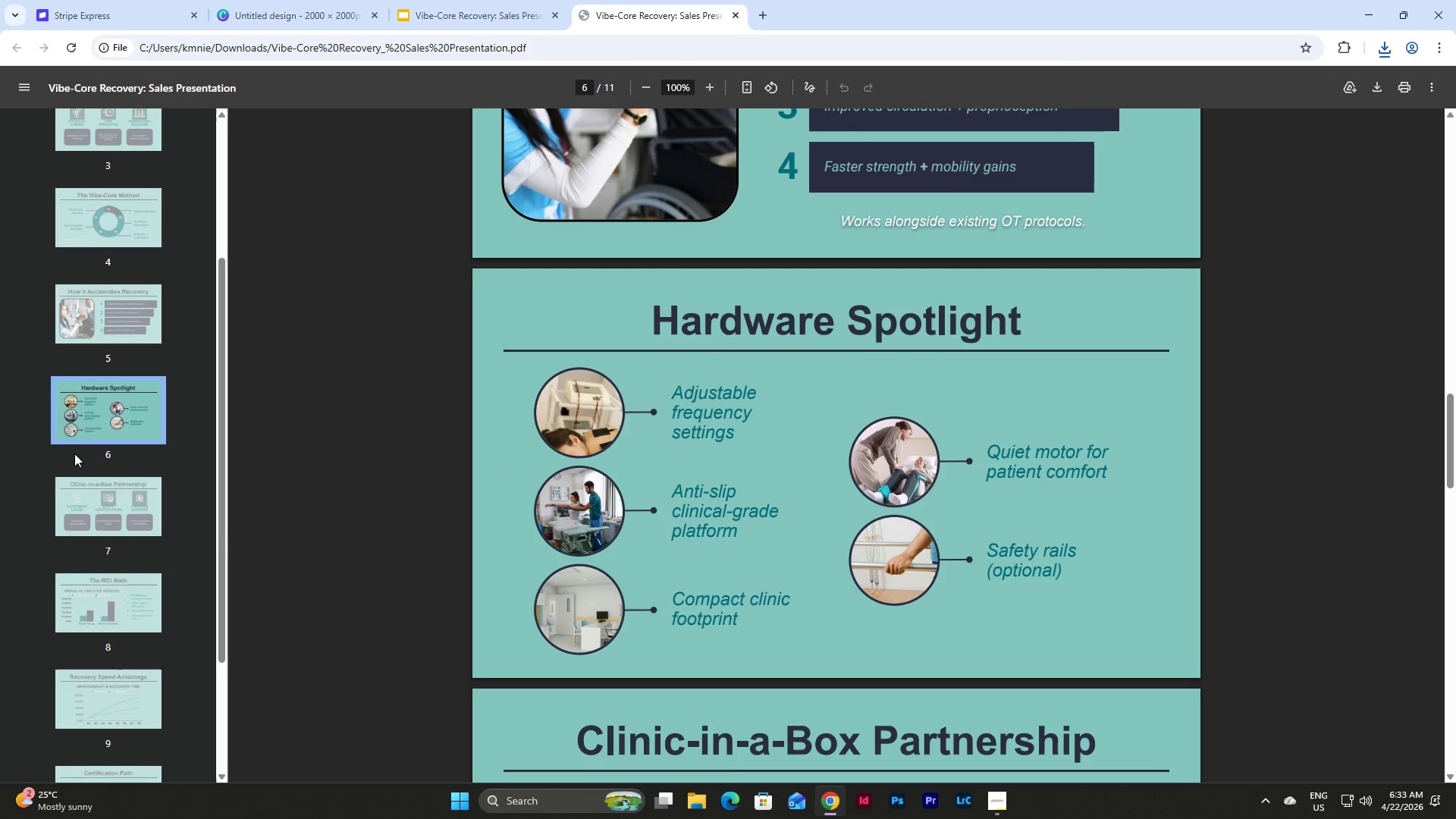 
scroll: coordinate [138, 394], scroll_direction: up, amount: 5.0
 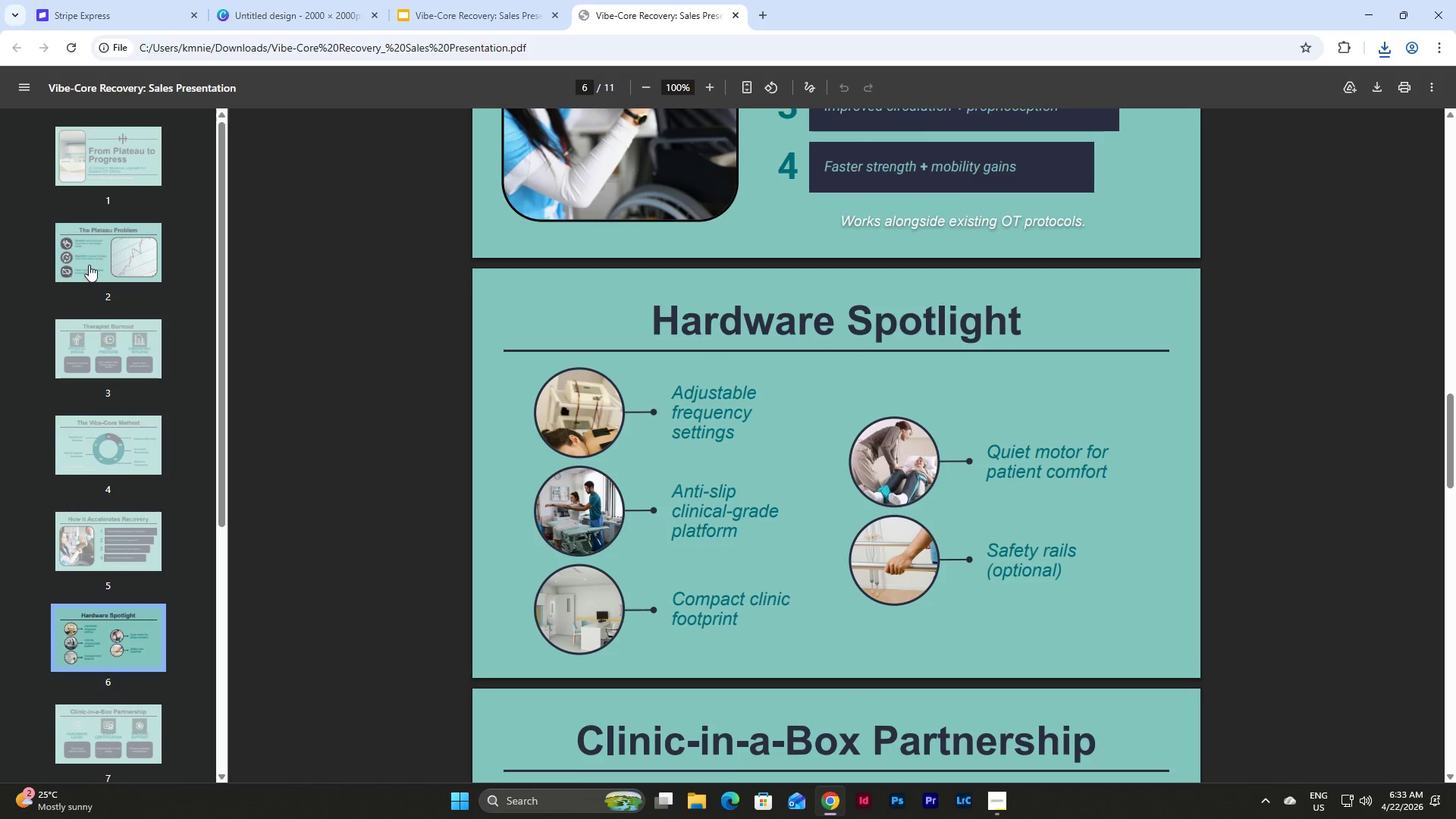 
left_click([93, 256])
 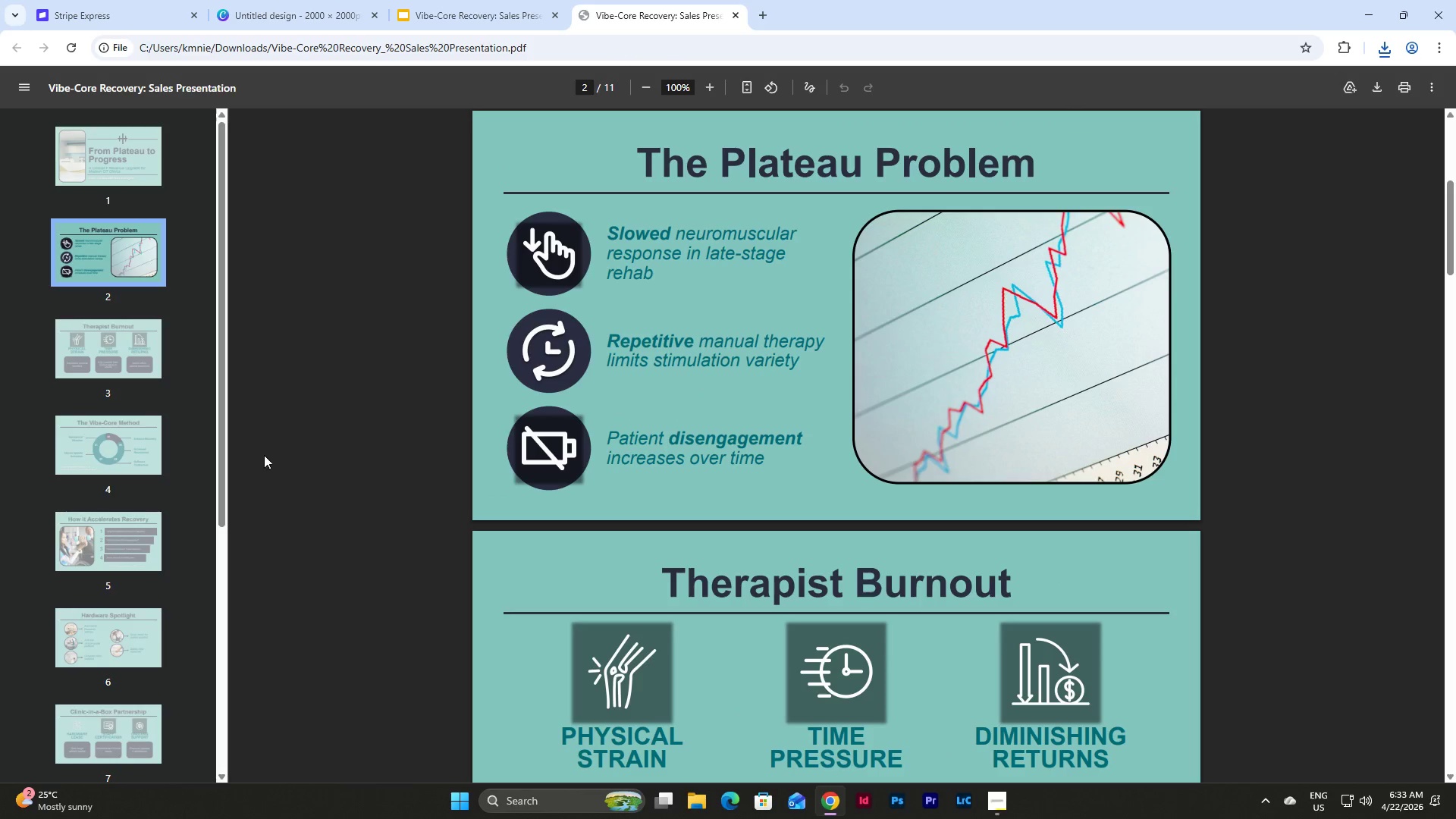 
left_click([113, 446])
 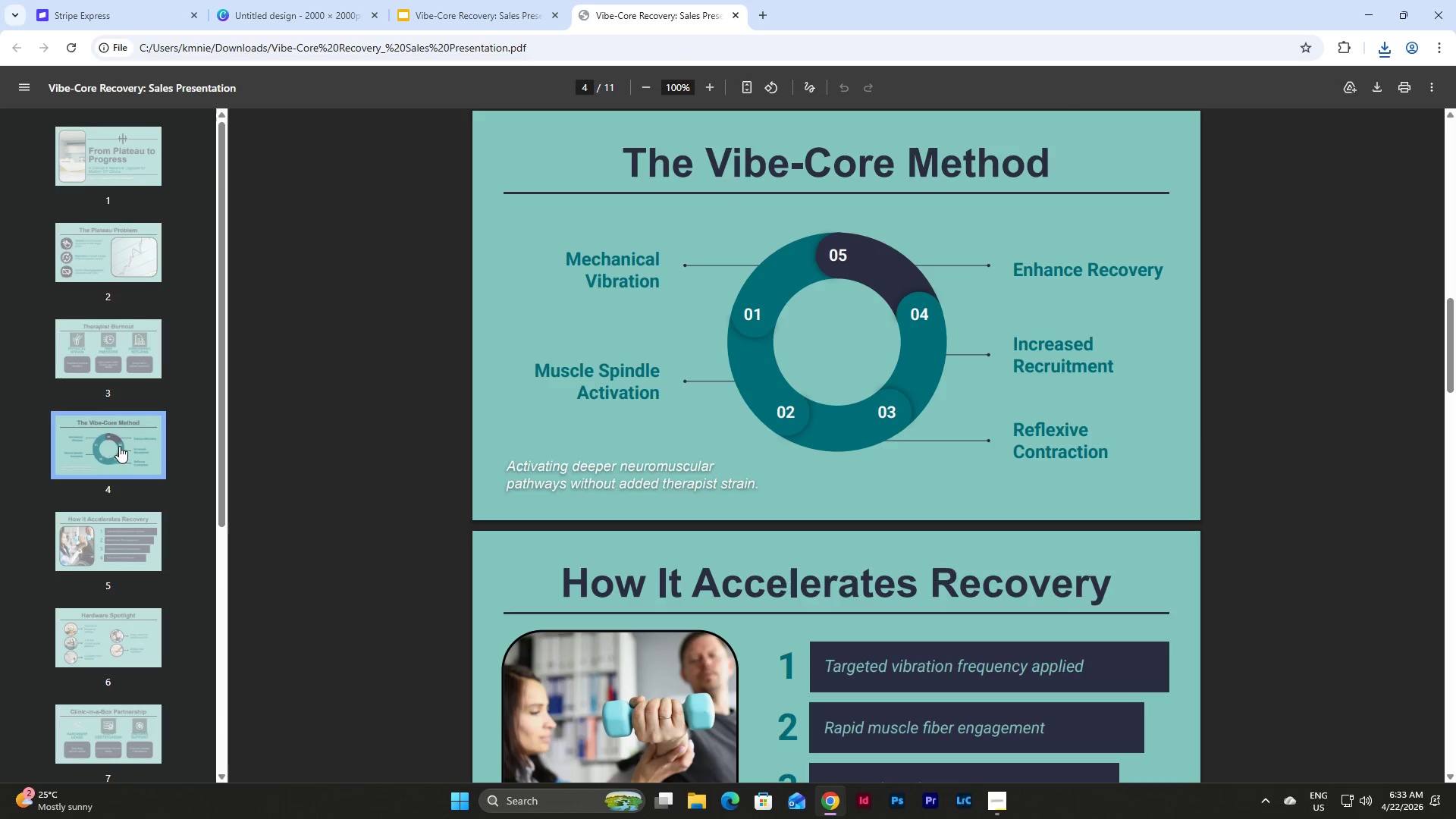 
scroll: coordinate [130, 438], scroll_direction: down, amount: 11.0
 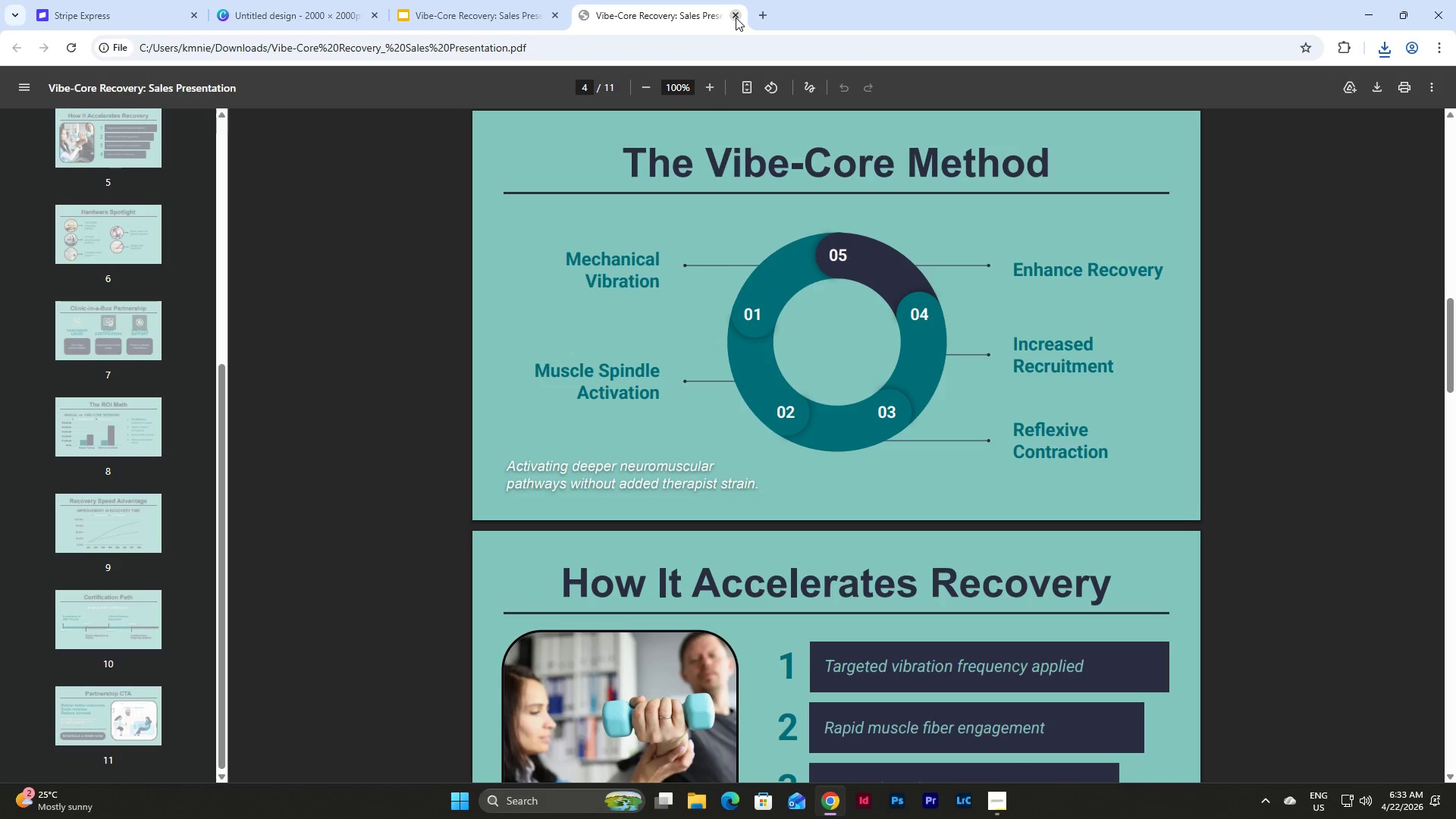 
left_click([736, 17])
 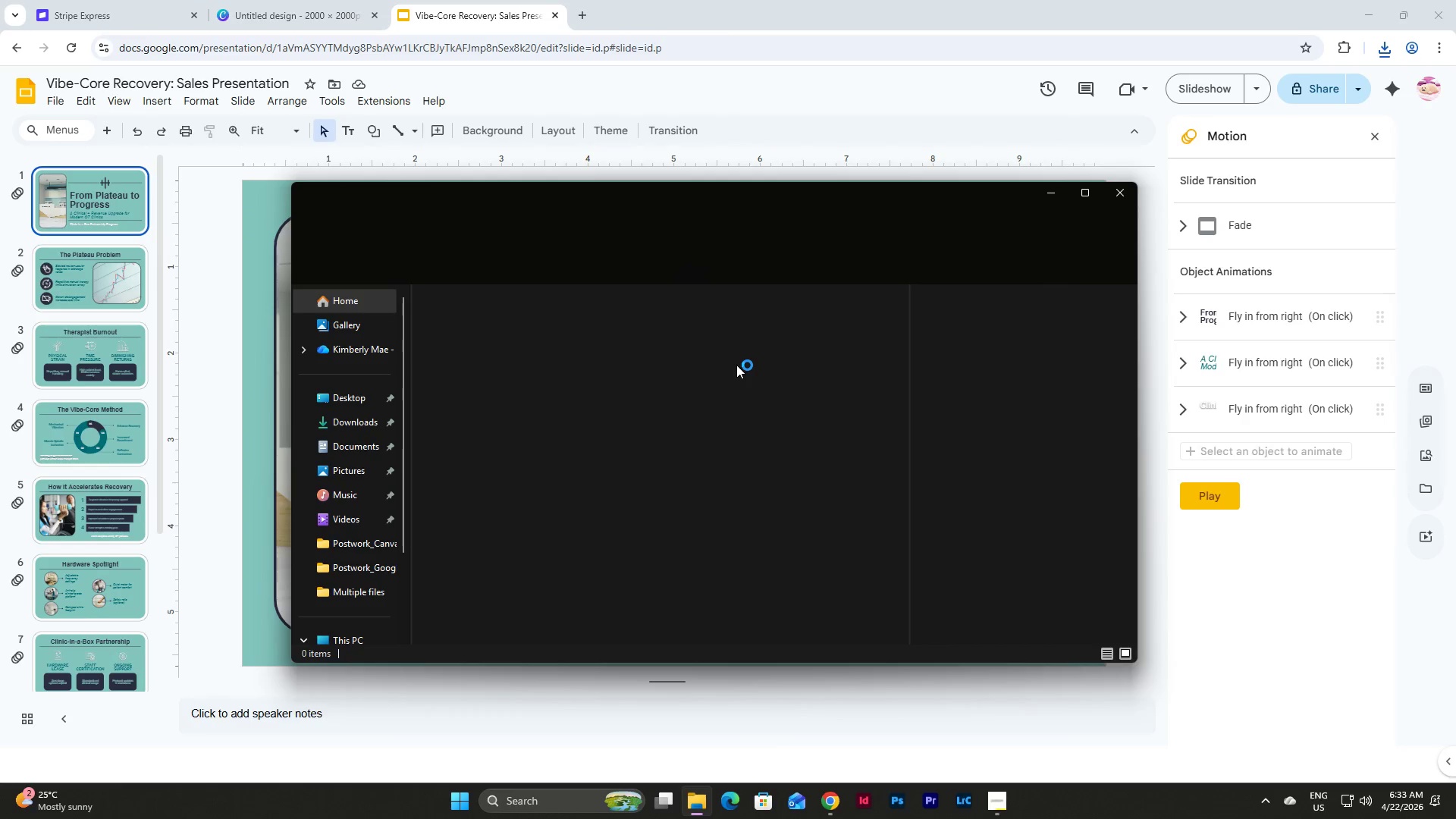 
left_click([353, 426])
 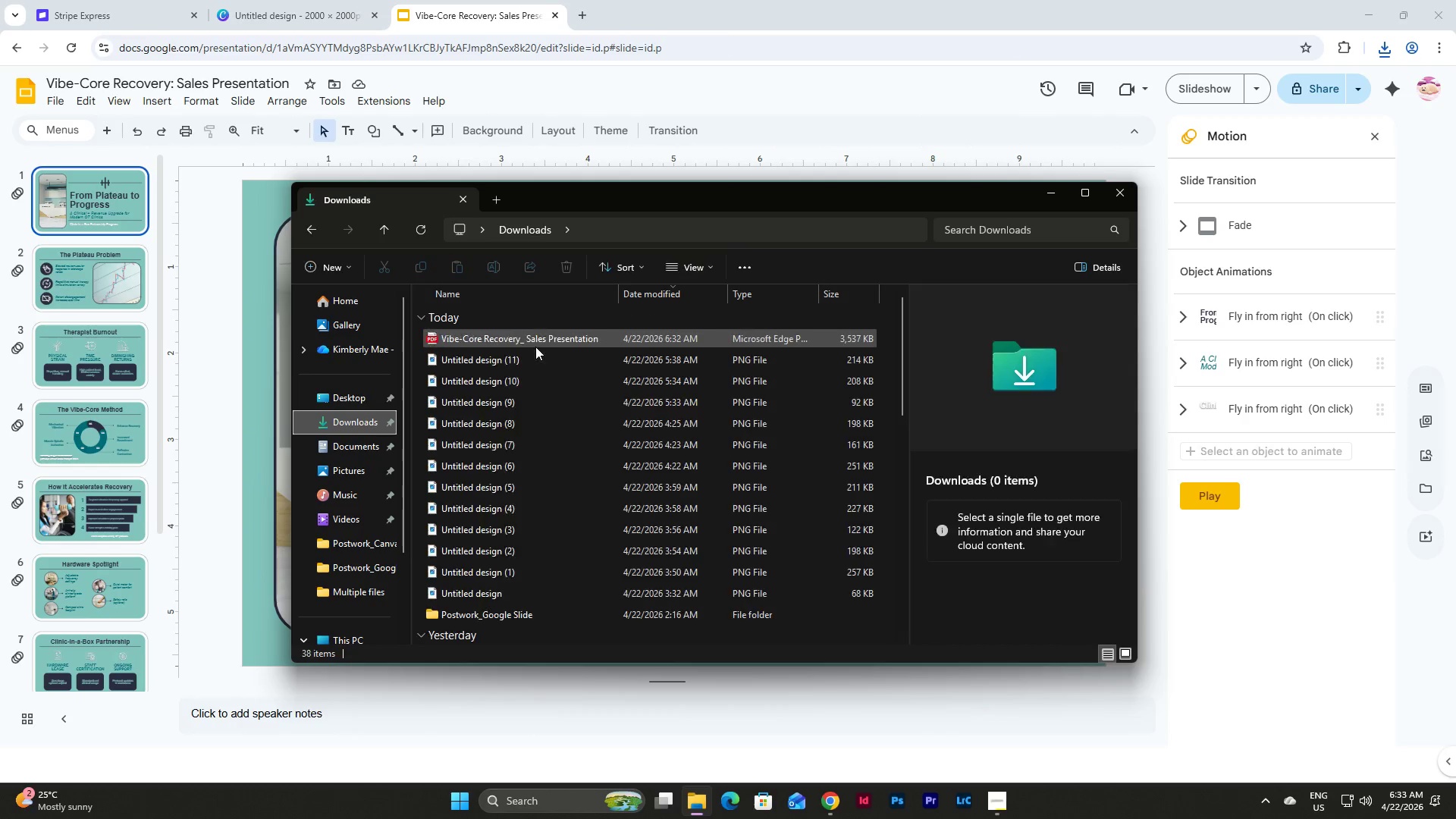 
left_click([535, 345])
 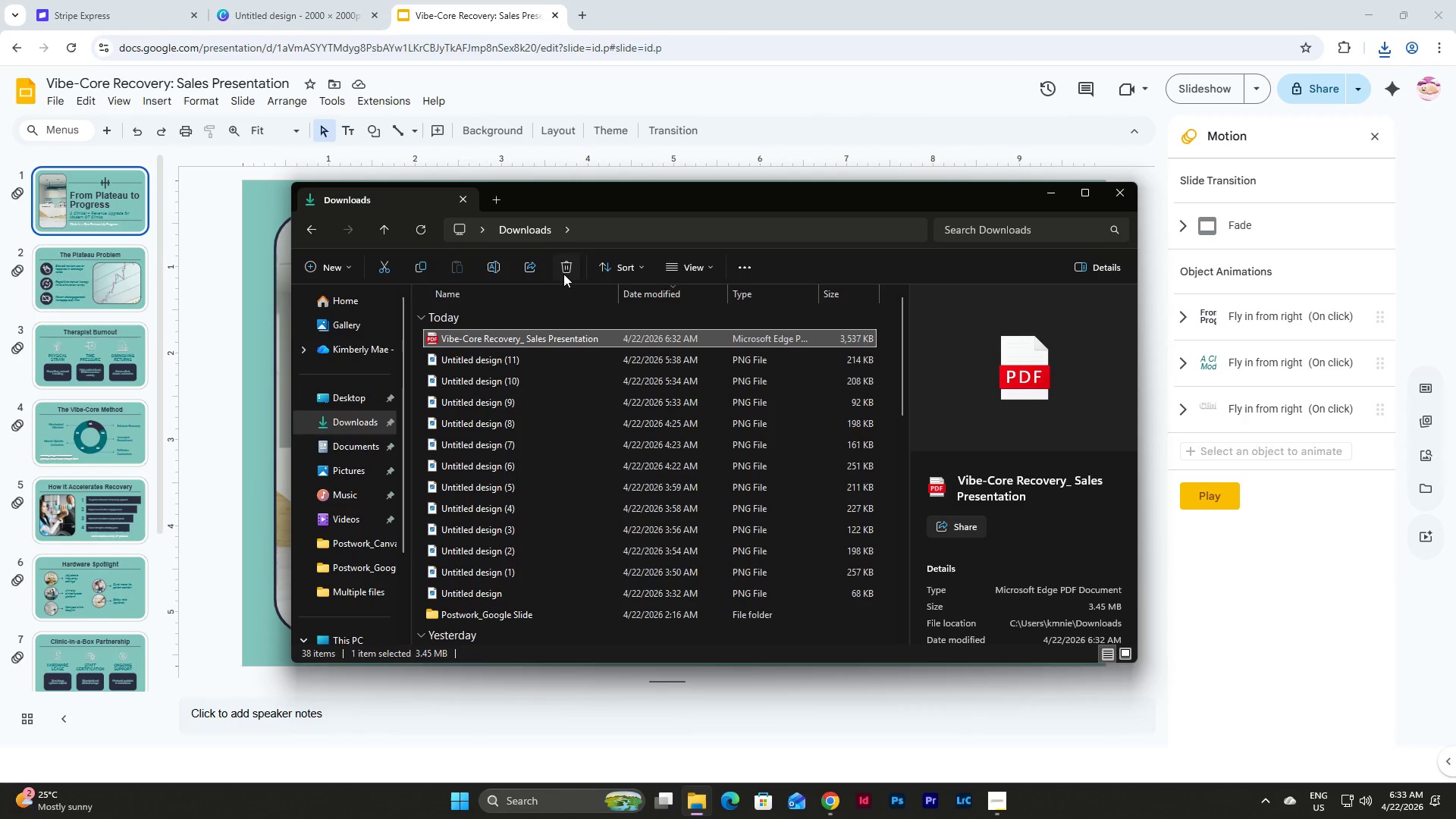 
left_click([565, 269])
 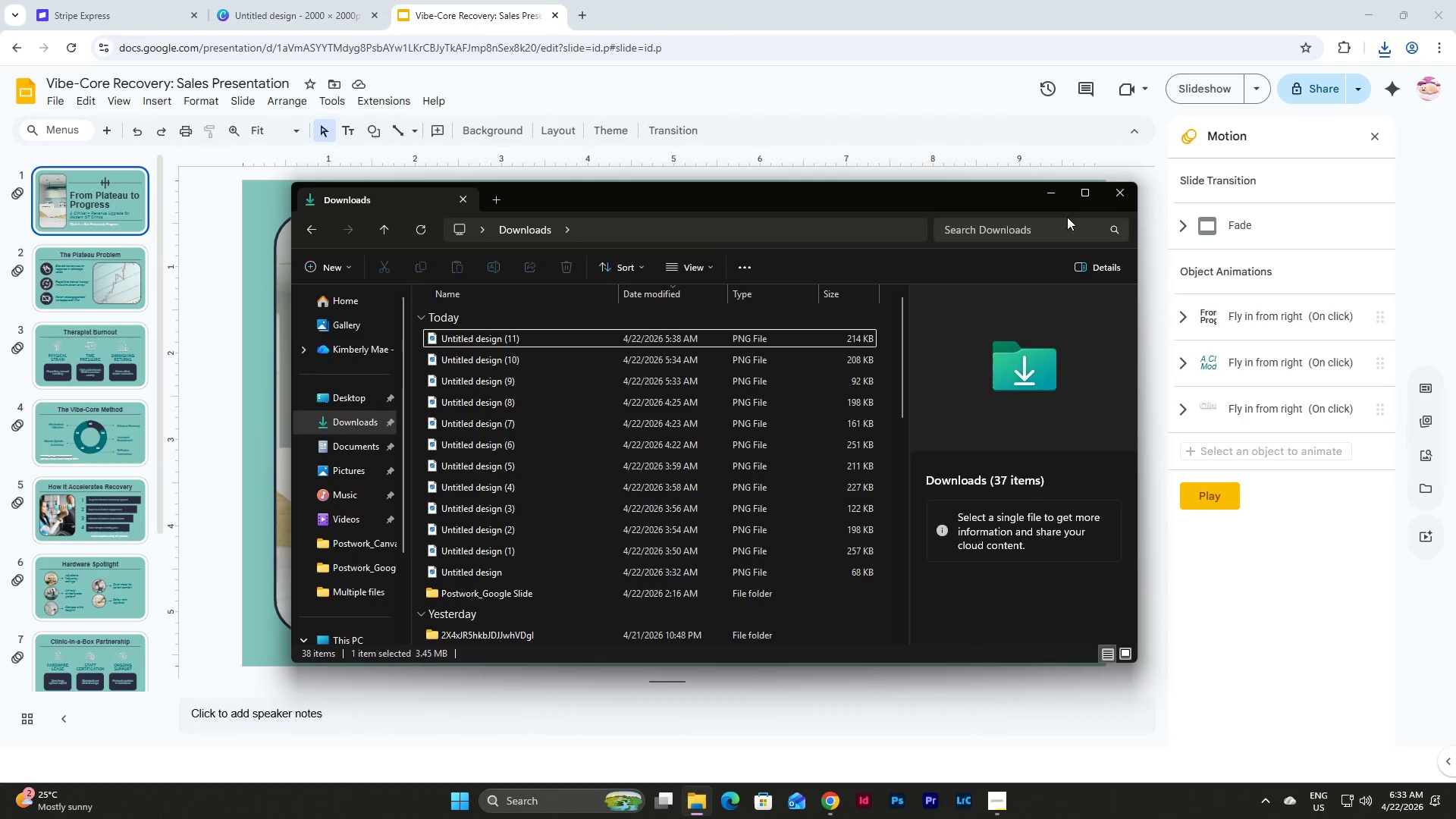 
left_click([1048, 190])
 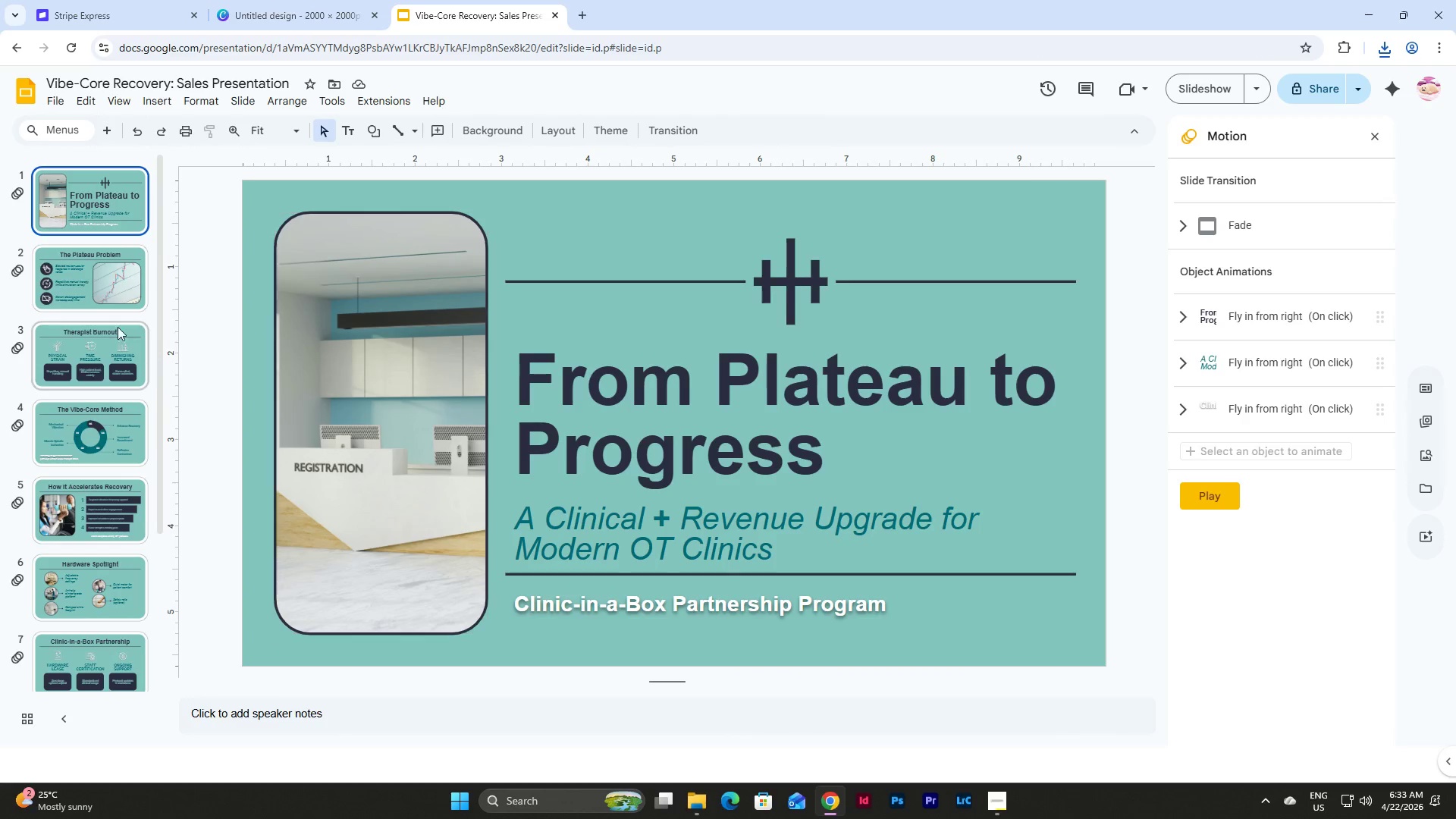 
left_click([47, 287])
 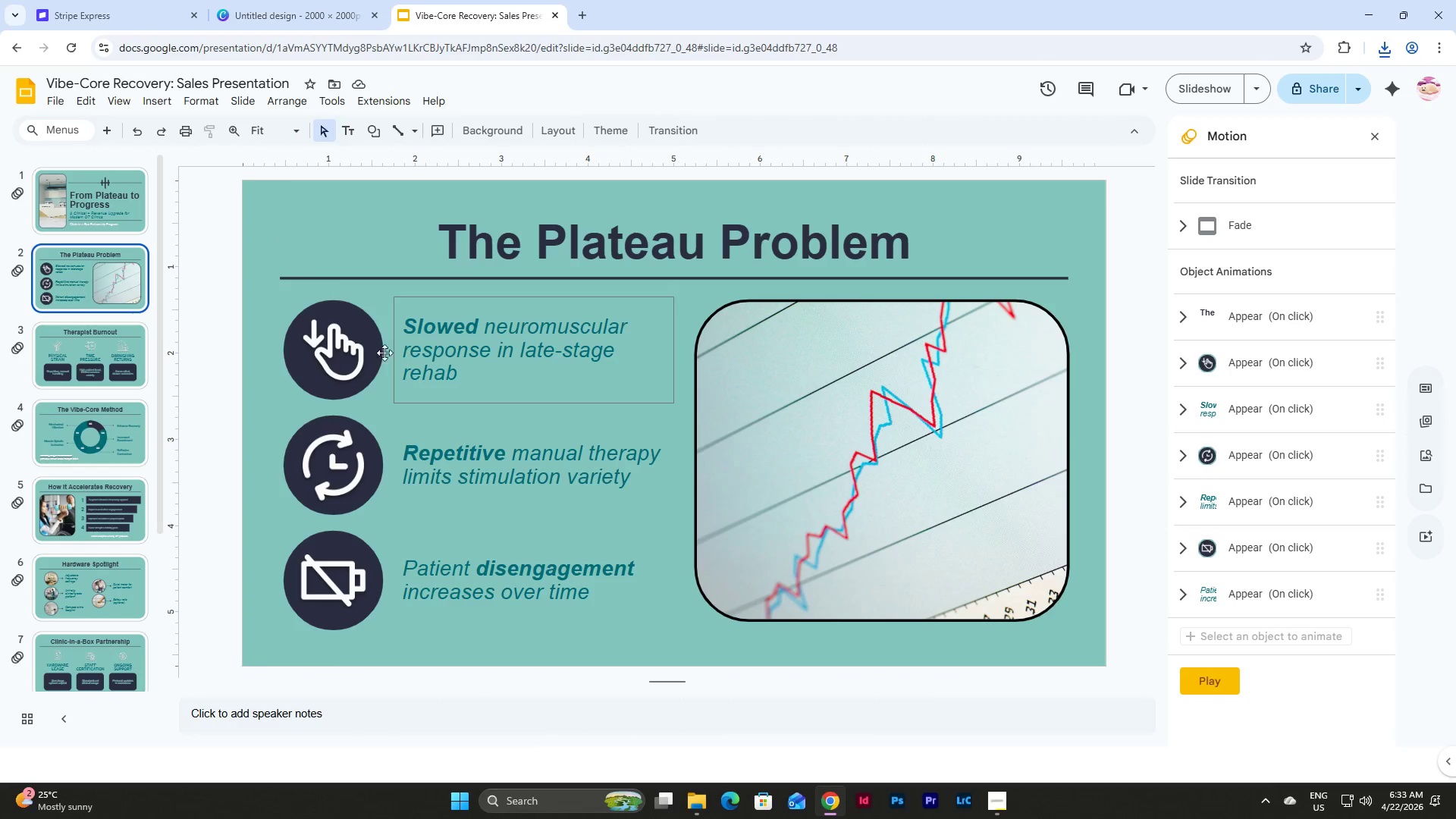 
left_click([331, 344])
 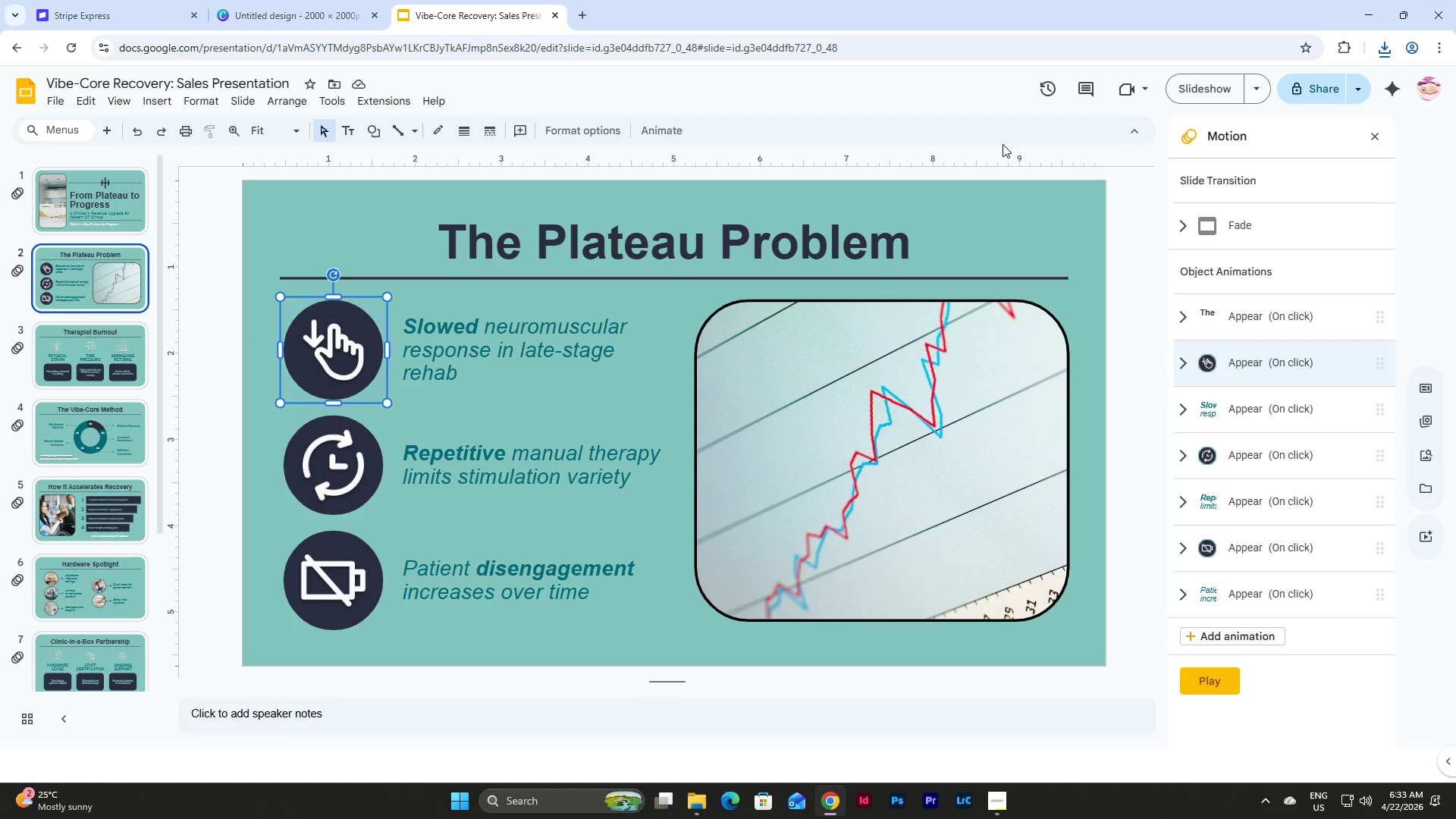 
left_click([583, 133])
 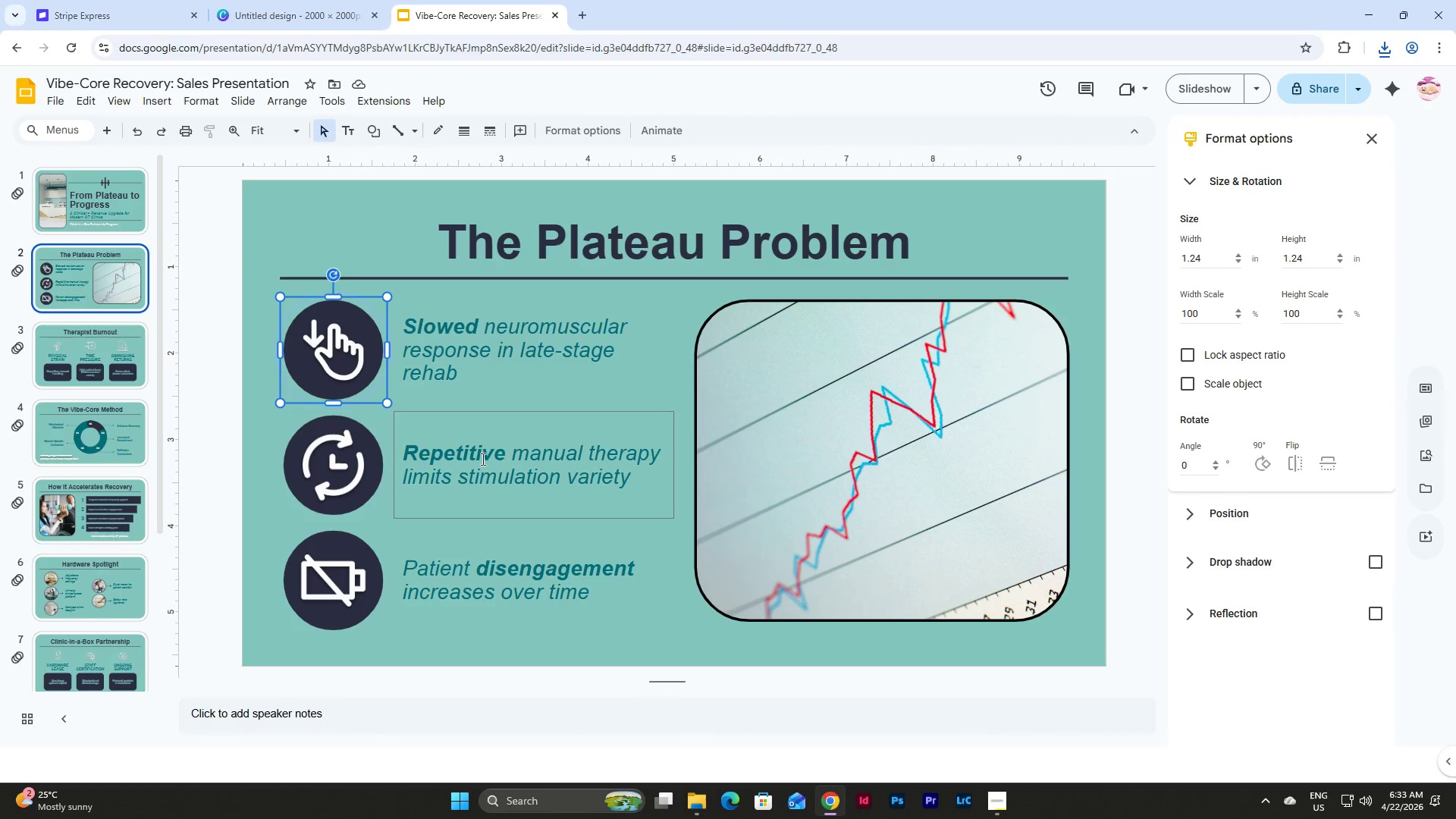 
left_click([328, 359])
 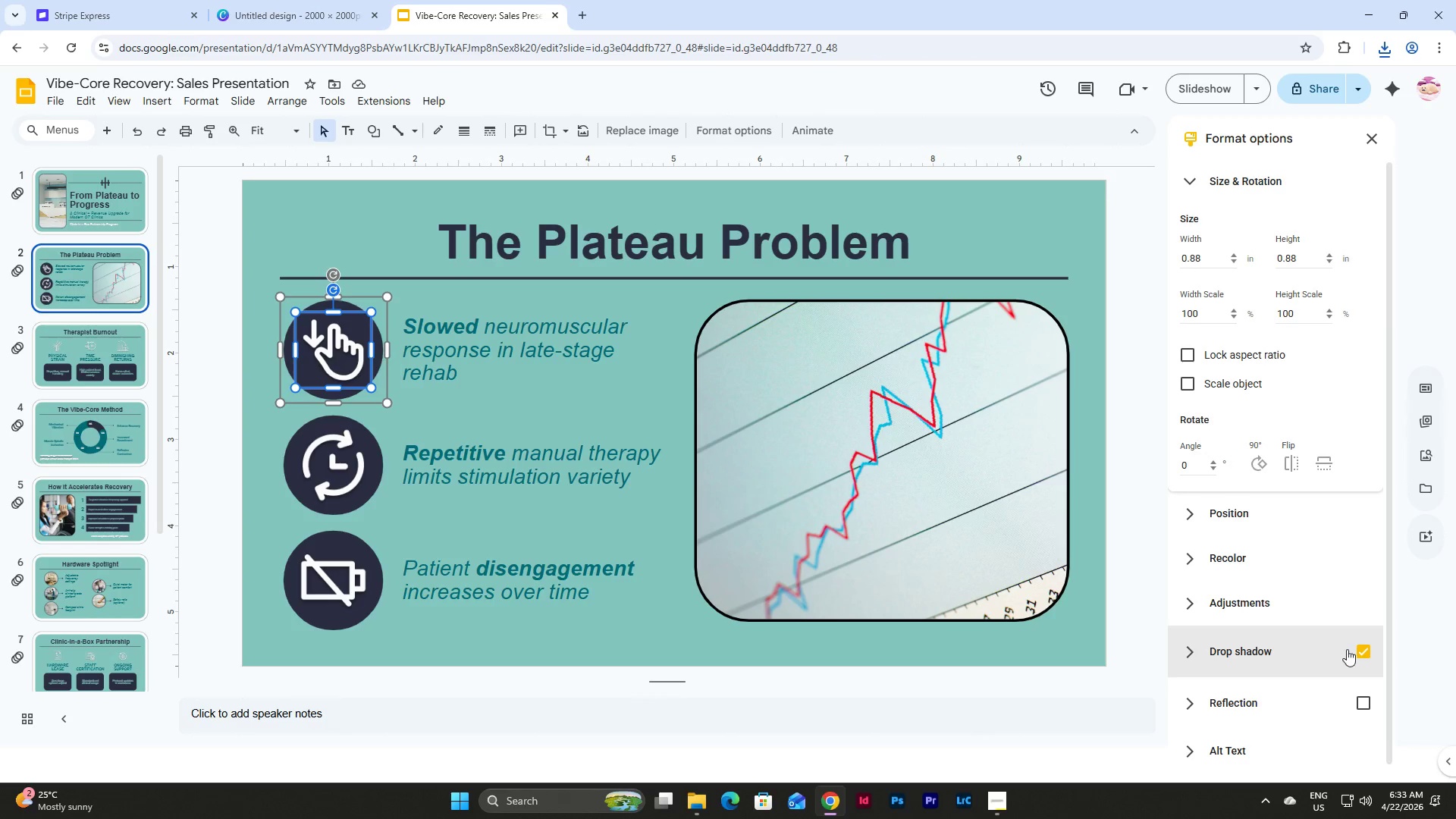 
left_click([1365, 654])
 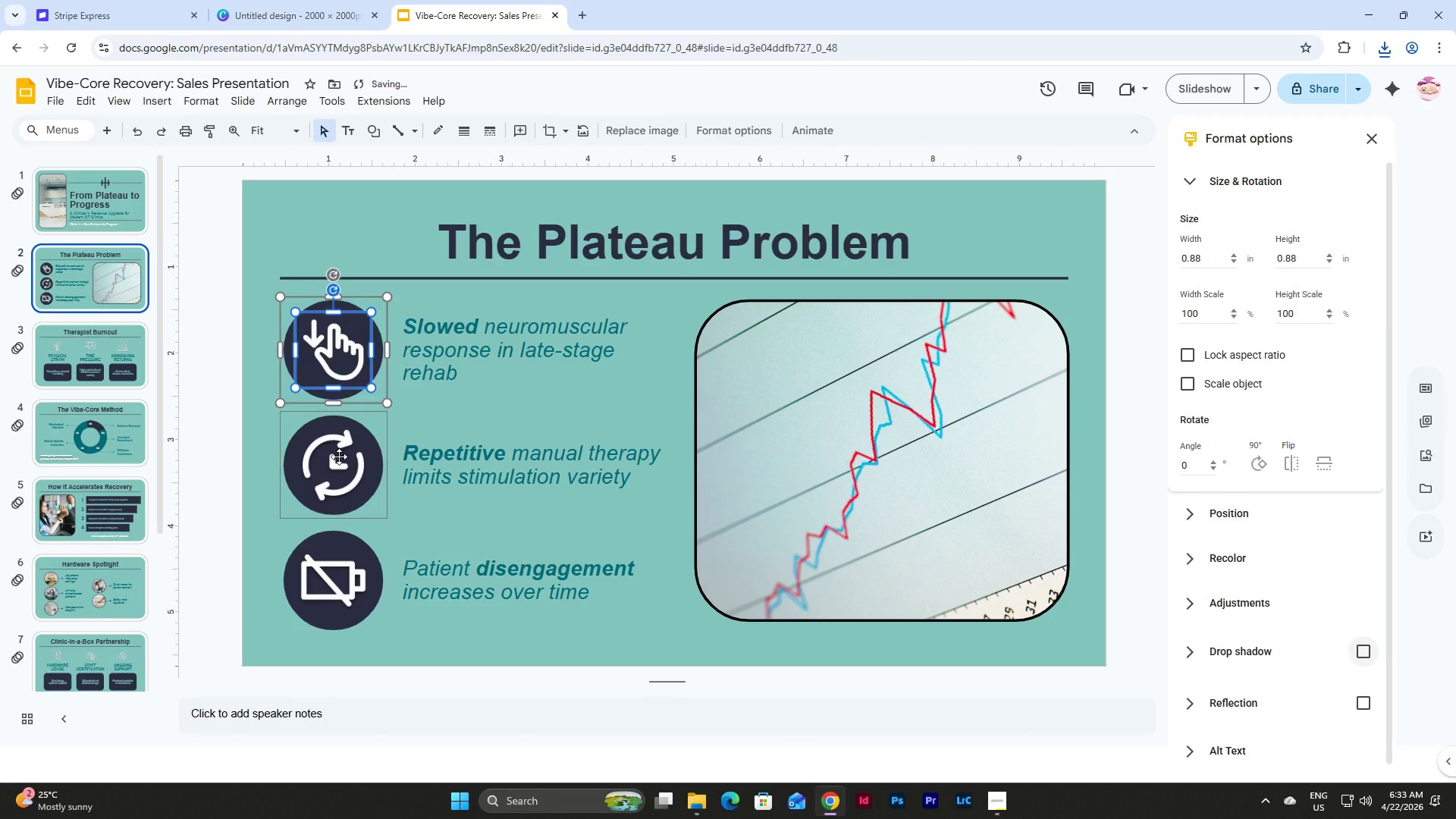 
double_click([344, 466])
 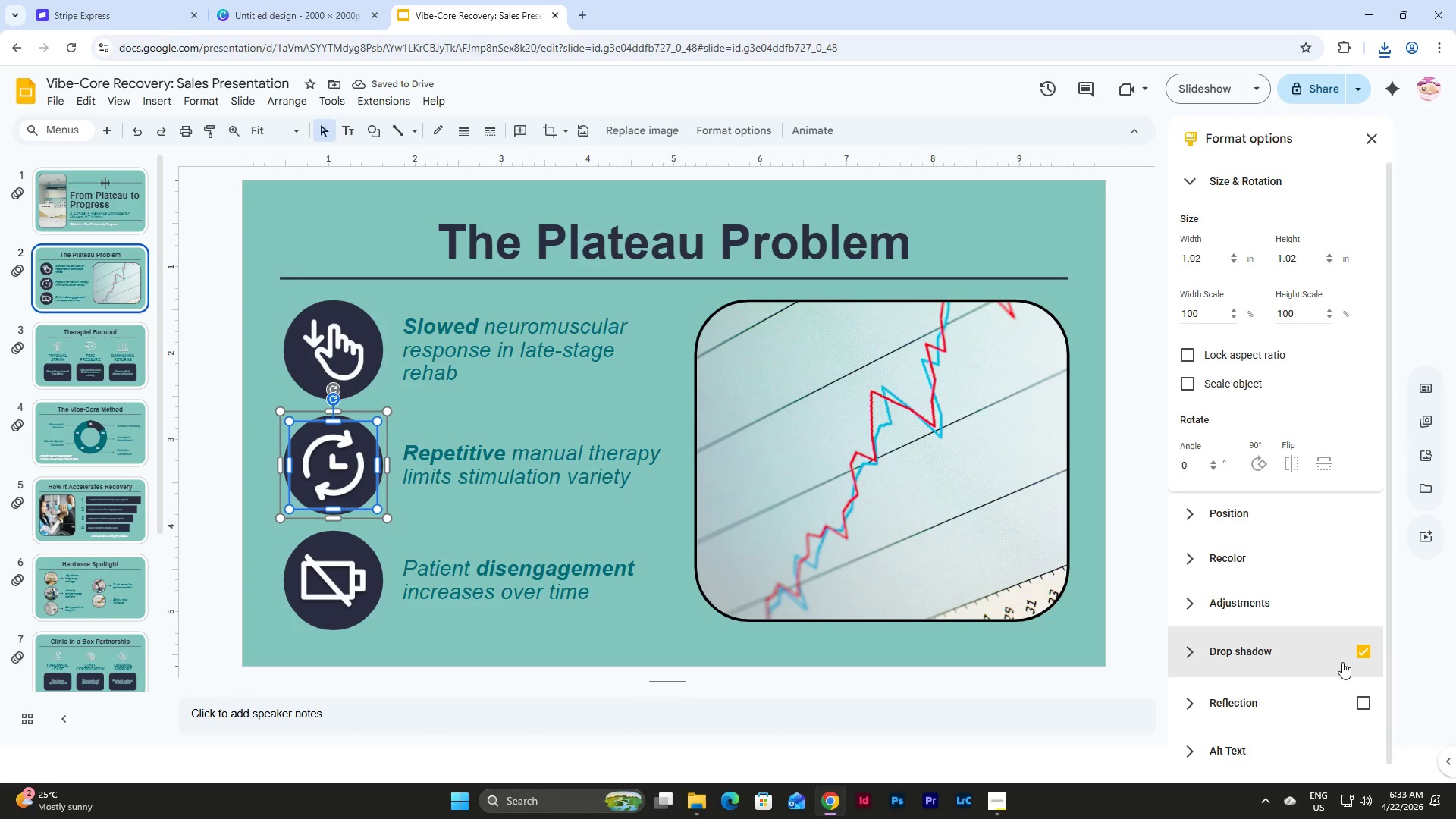 
left_click([1367, 654])
 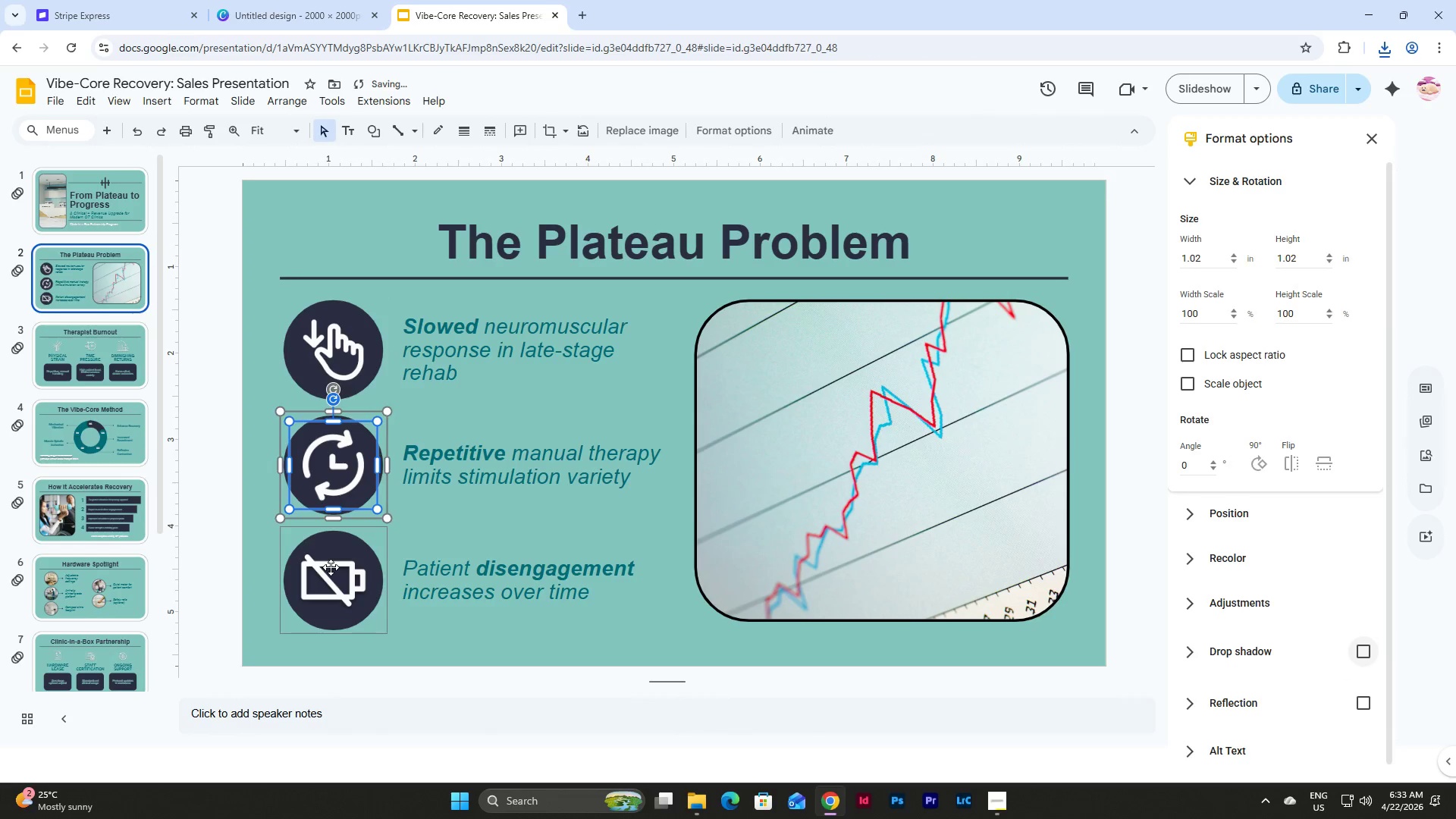 
double_click([331, 567])
 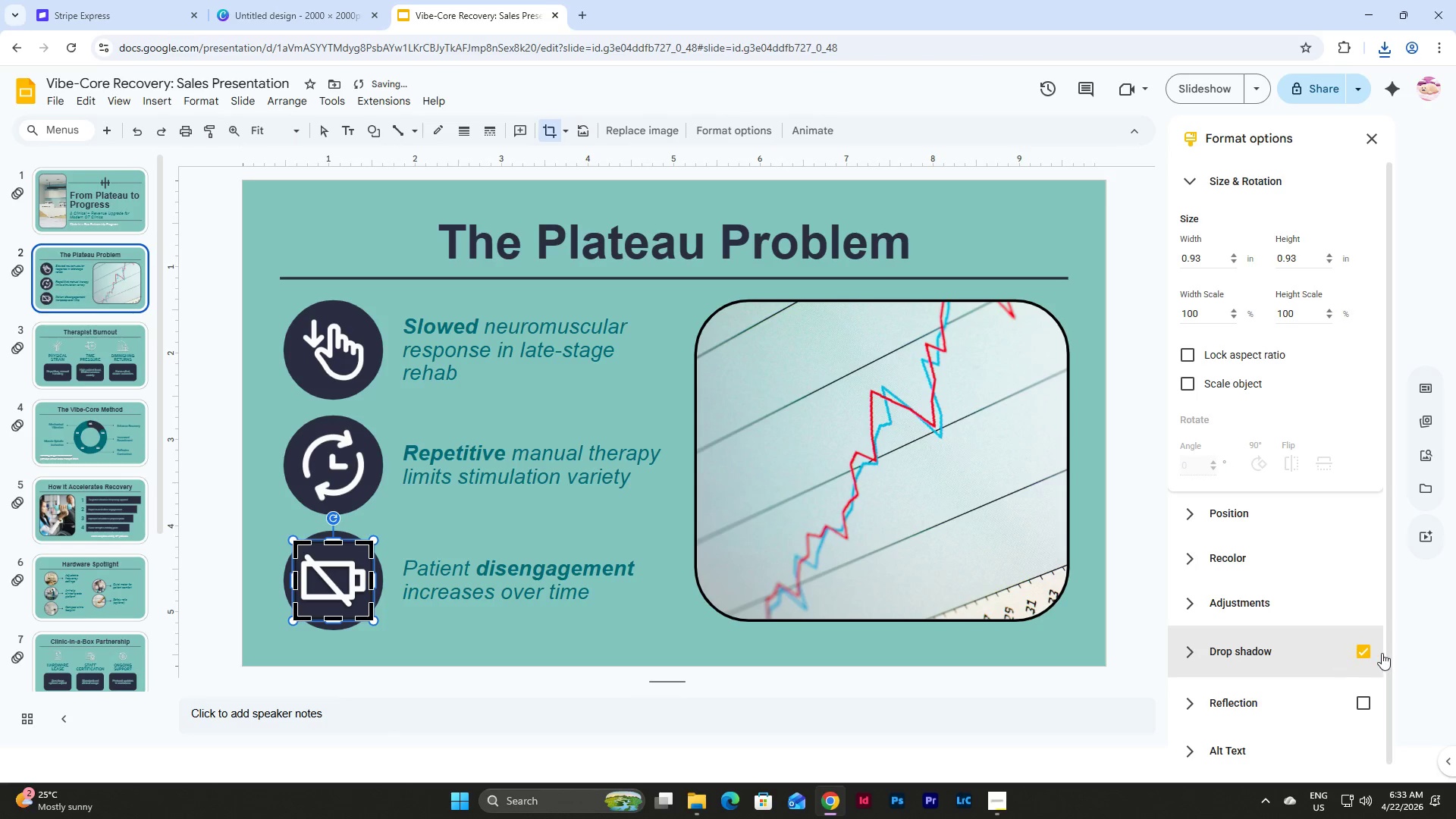 
left_click([1371, 649])
 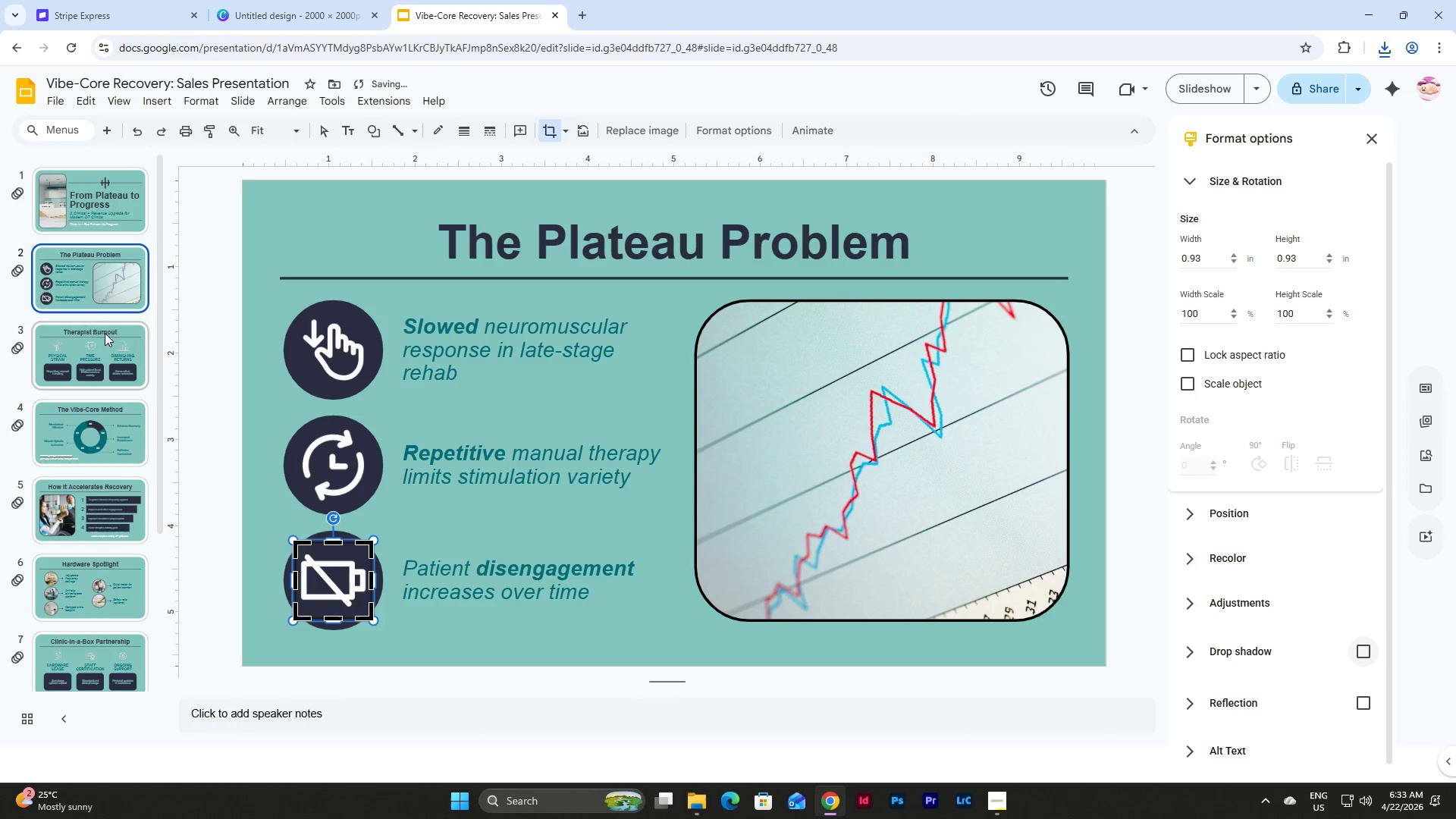 
left_click([99, 362])
 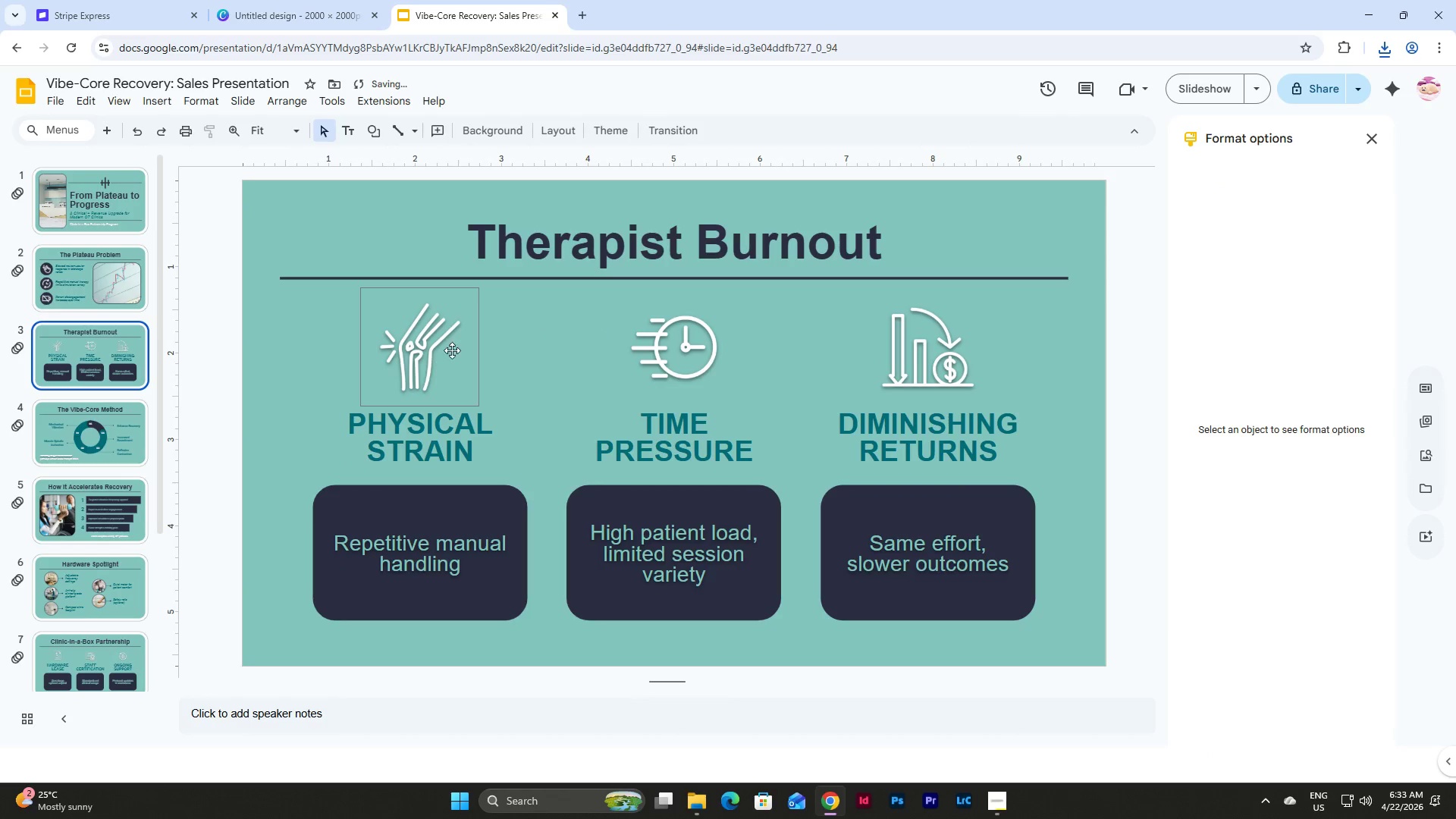 
left_click([453, 341])
 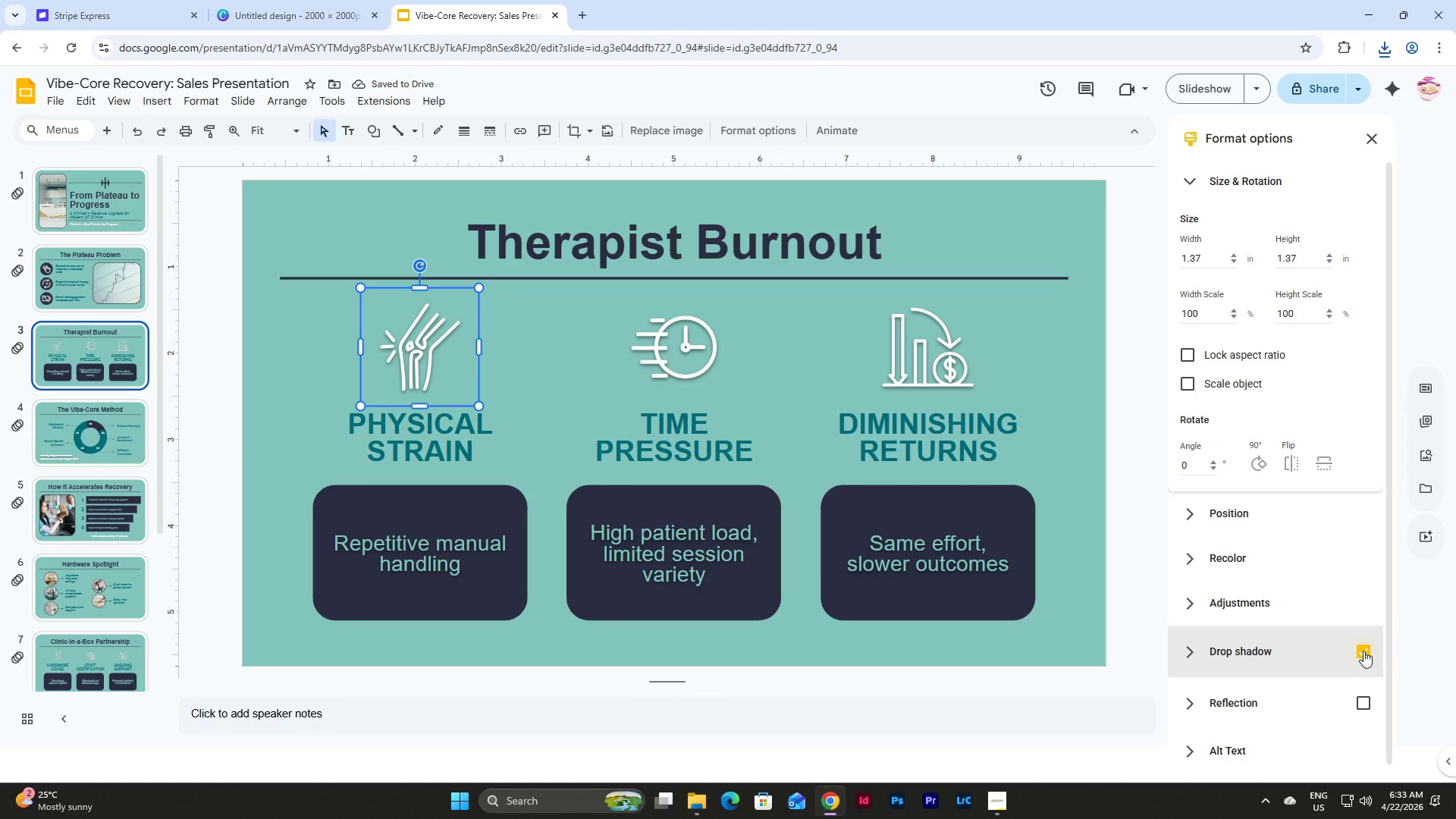 
left_click([1363, 651])
 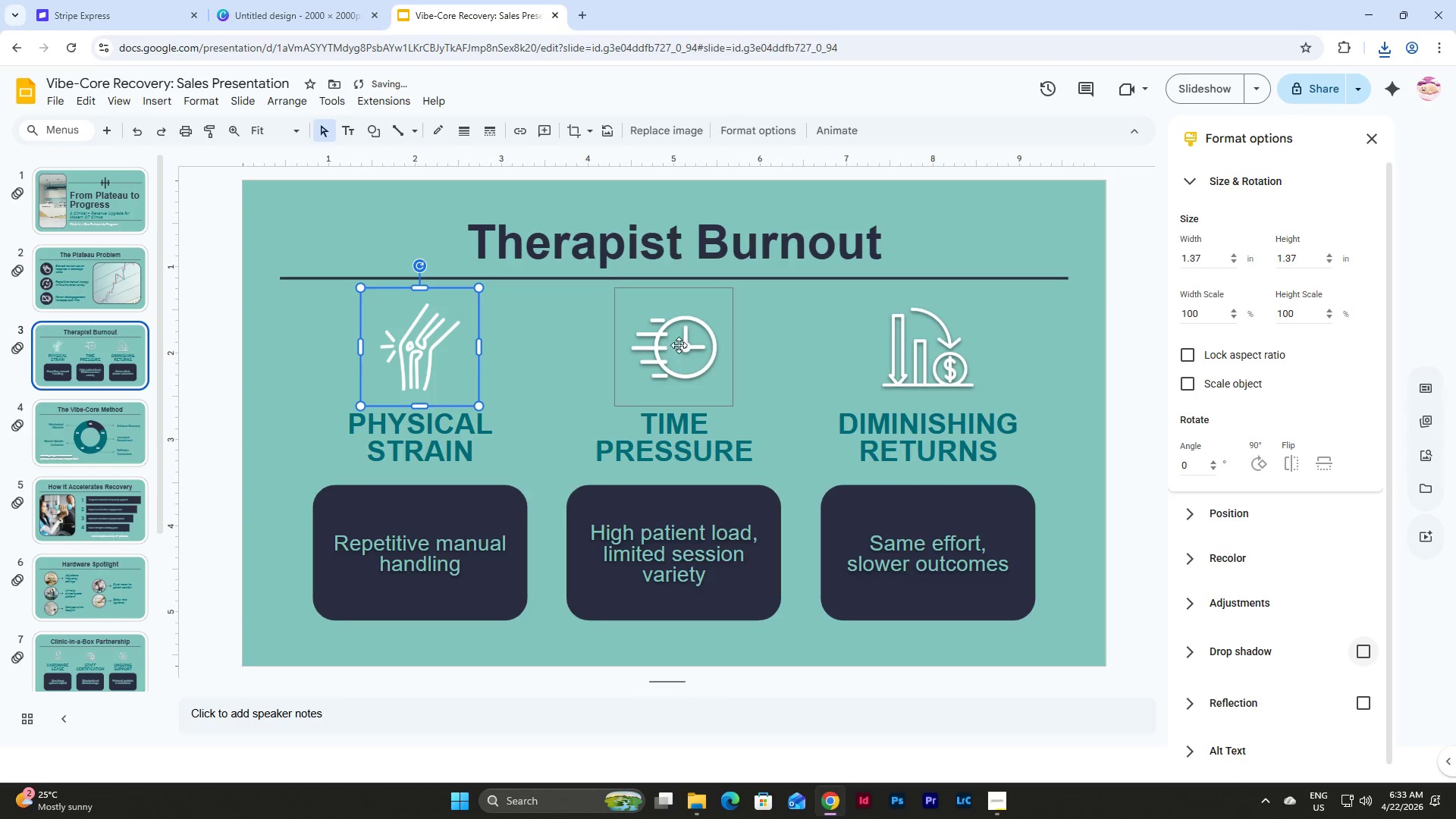 
left_click([681, 344])
 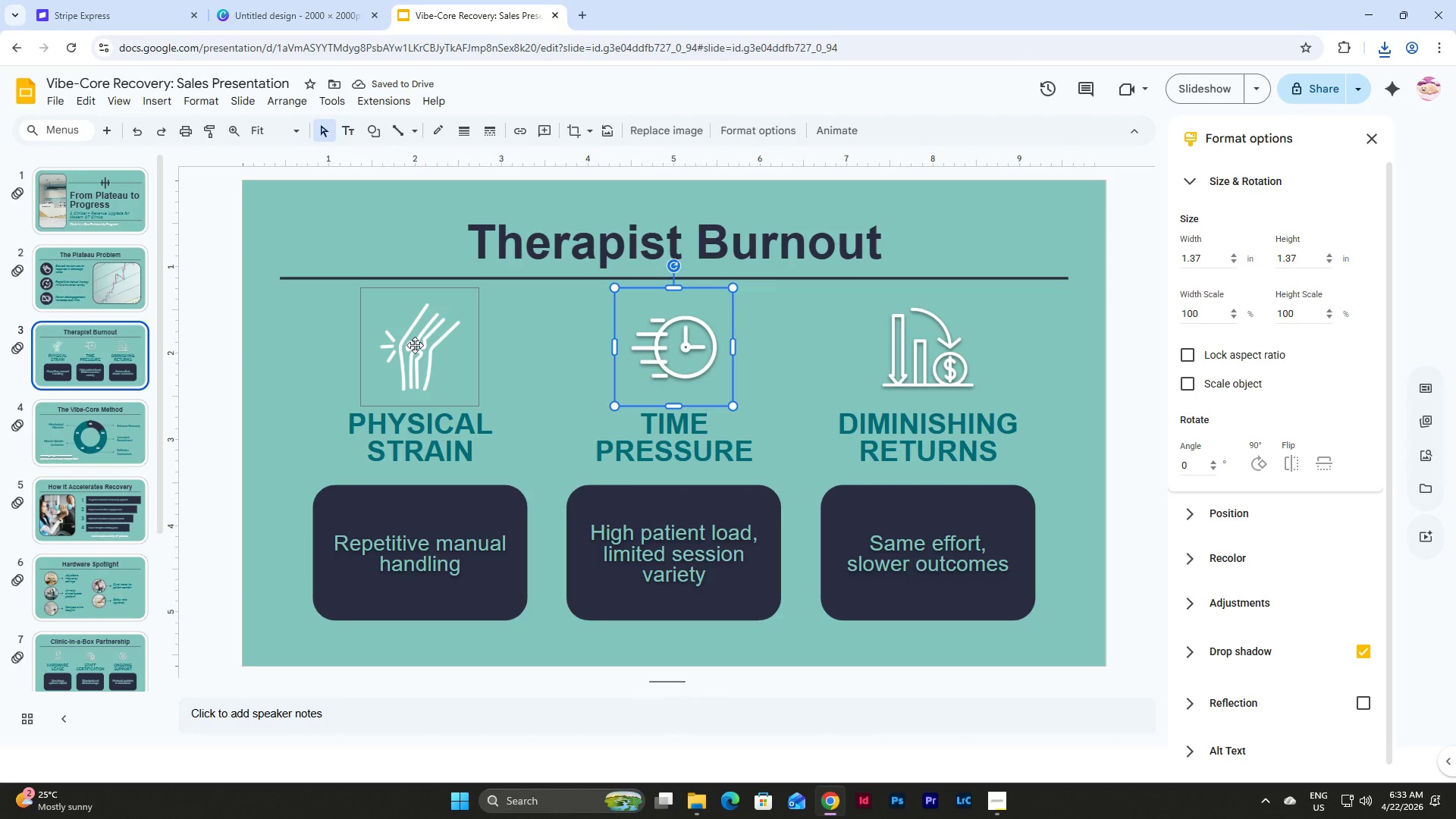 
left_click([415, 345])
 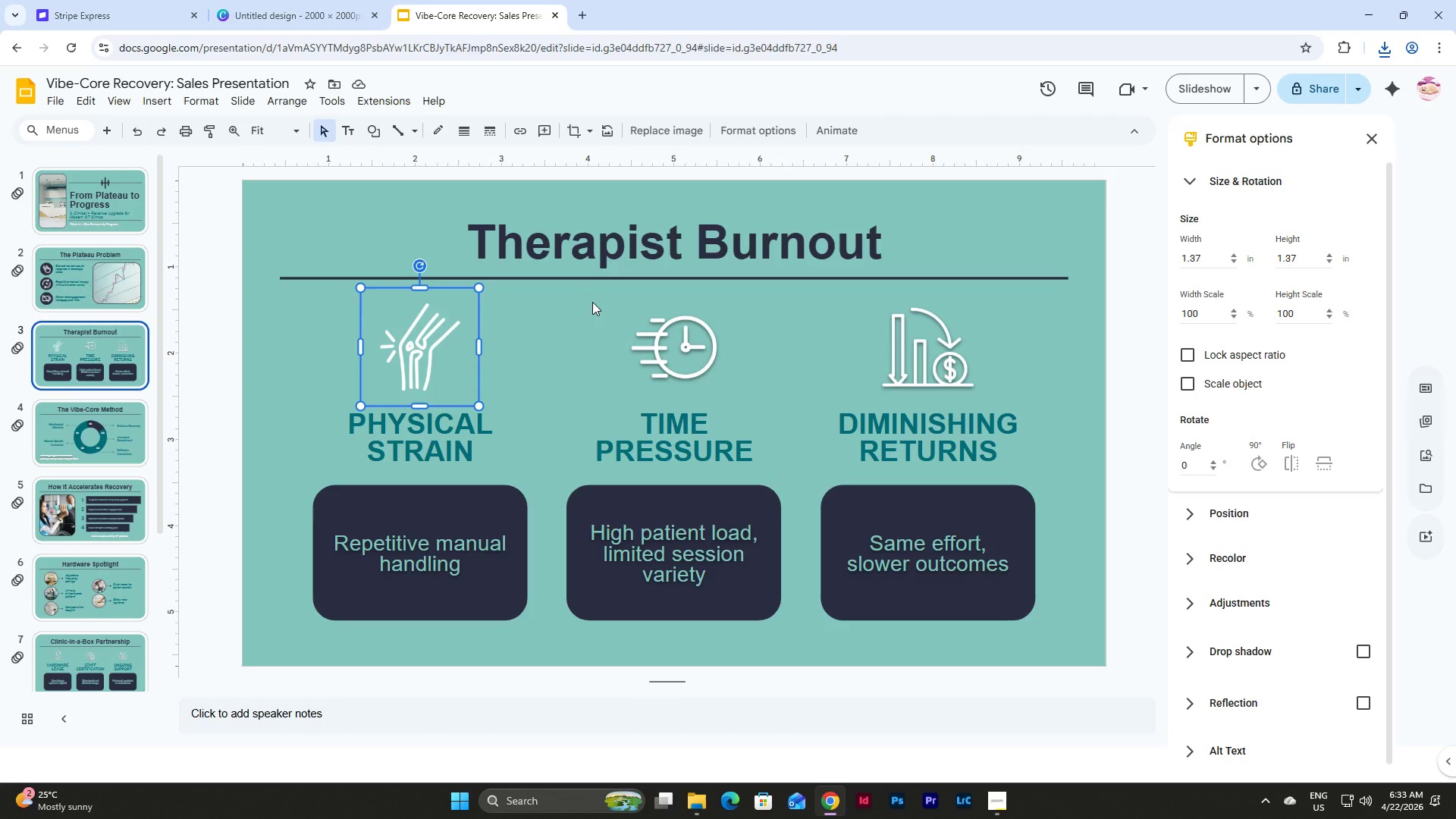 
wait(6.05)
 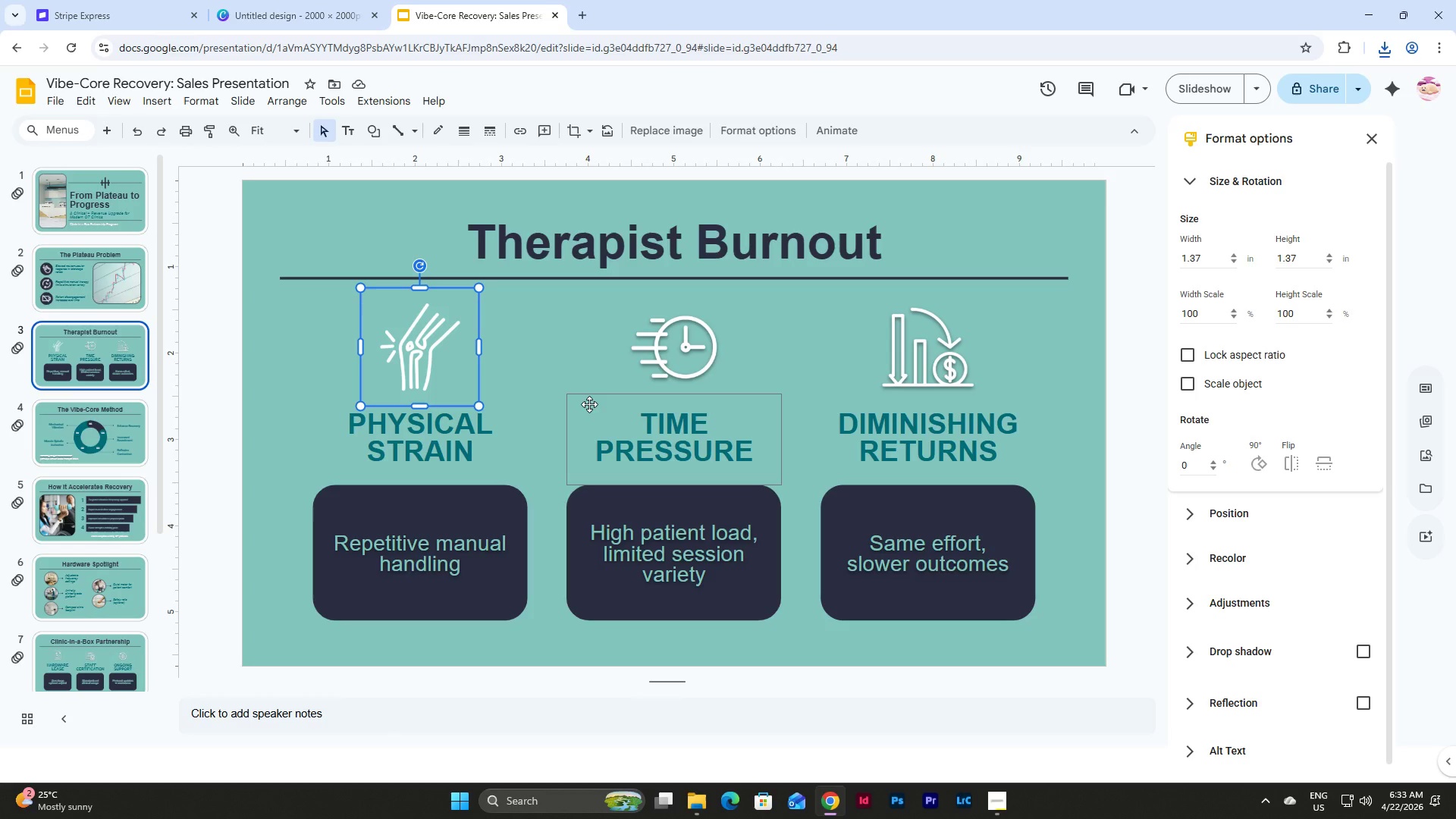 
left_click([714, 343])
 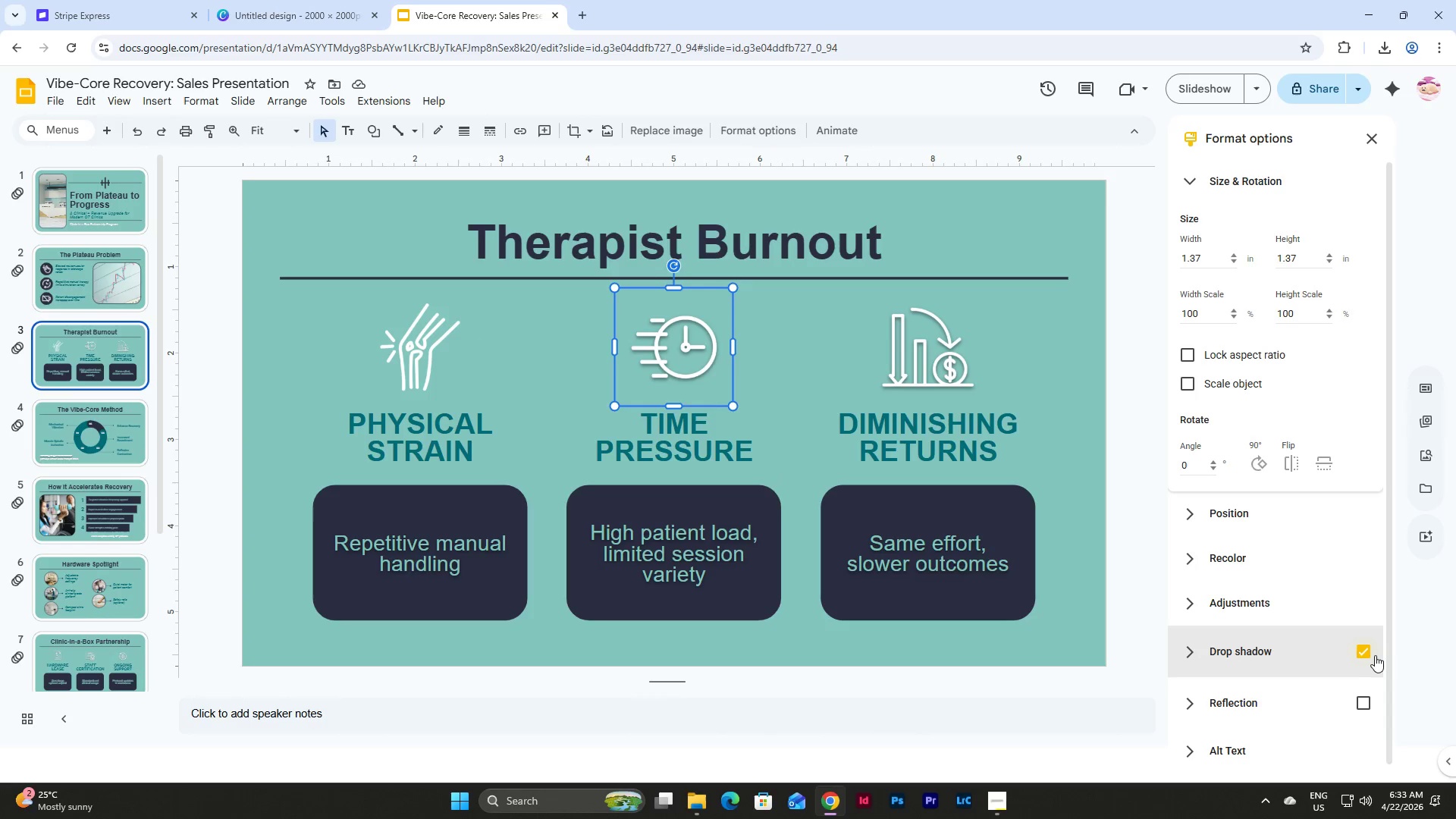 
left_click([1367, 654])
 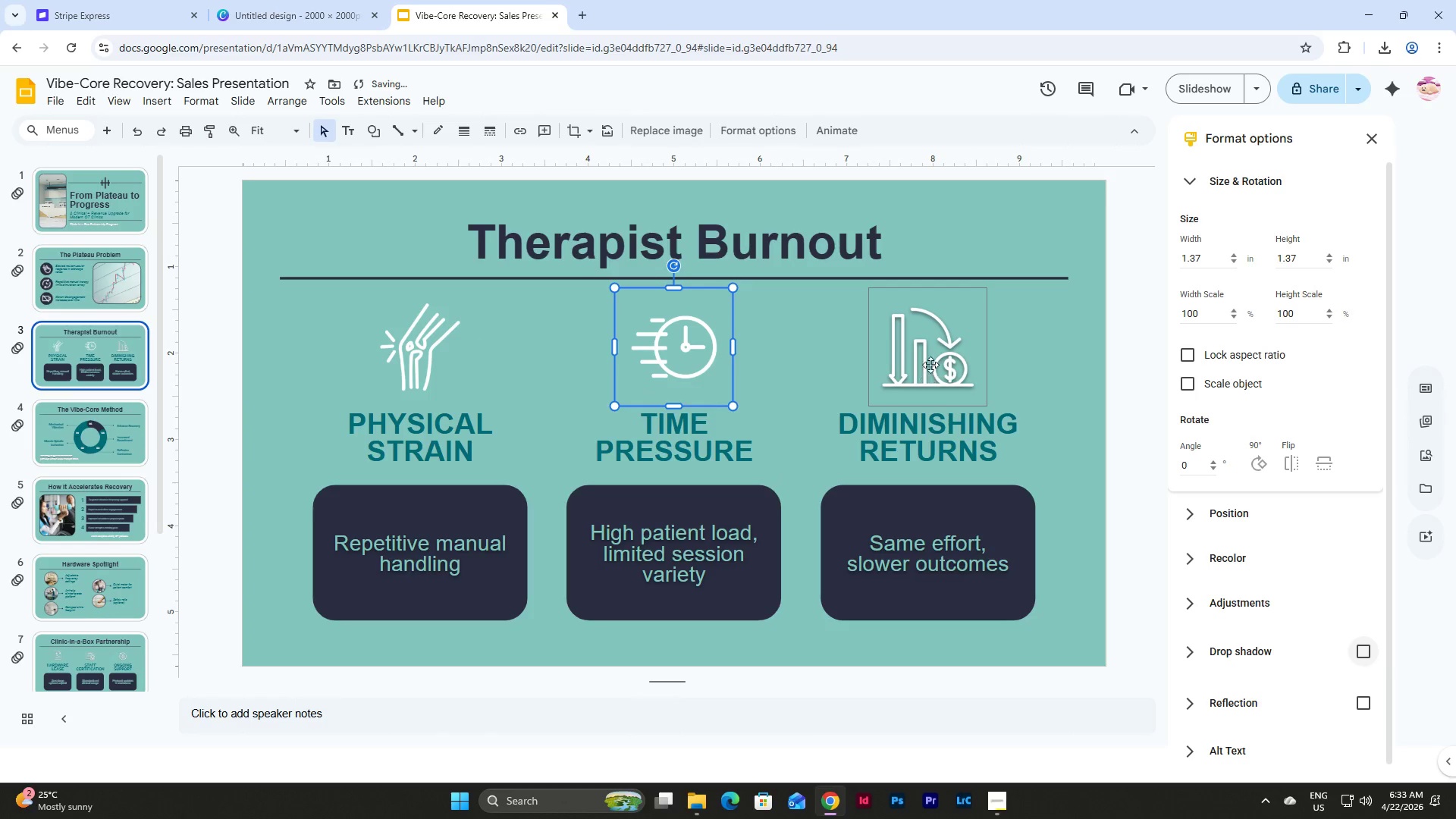 
left_click([937, 347])
 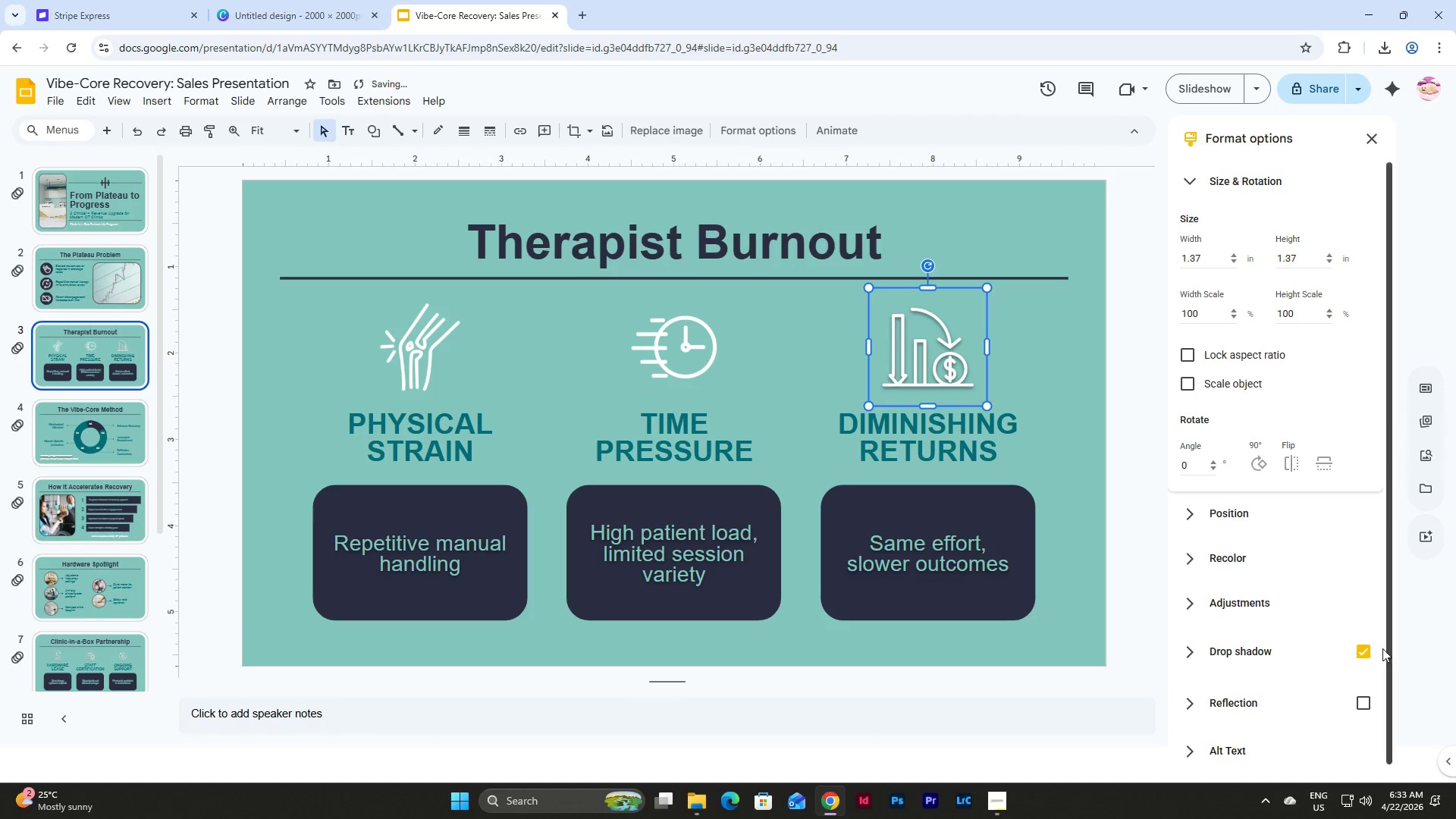 
left_click([1366, 649])
 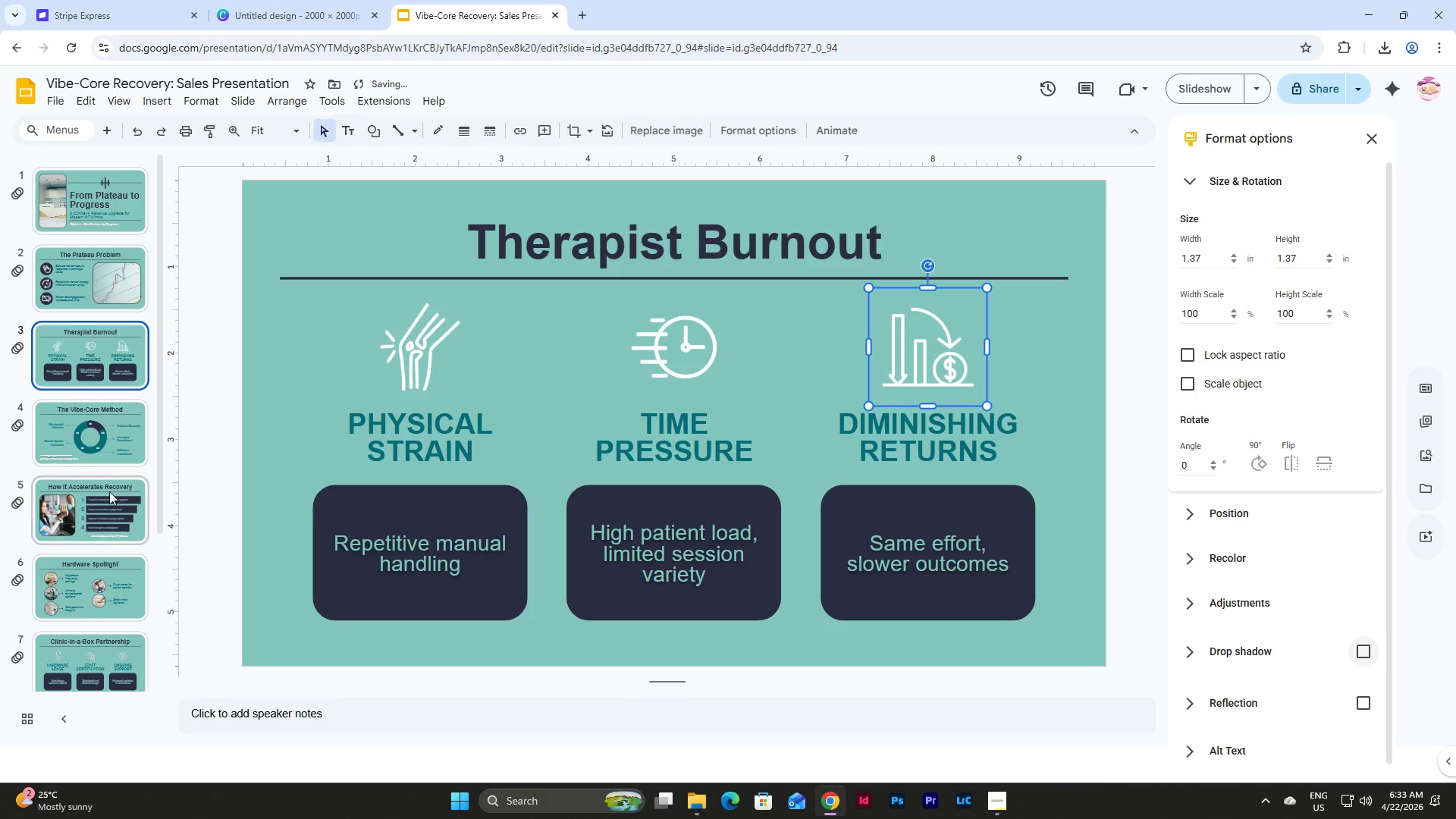 
left_click([106, 422])
 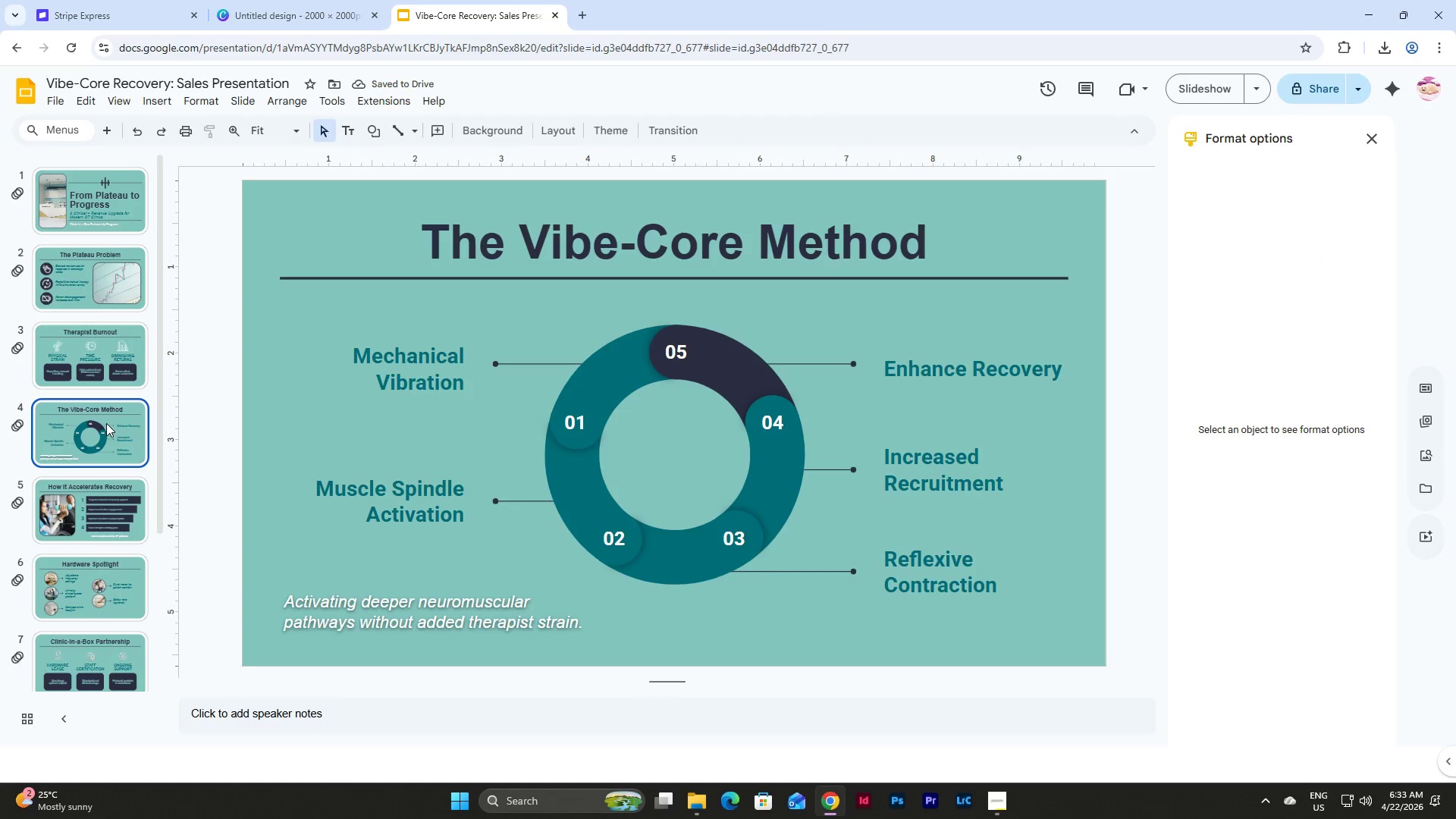 
left_click([108, 506])
 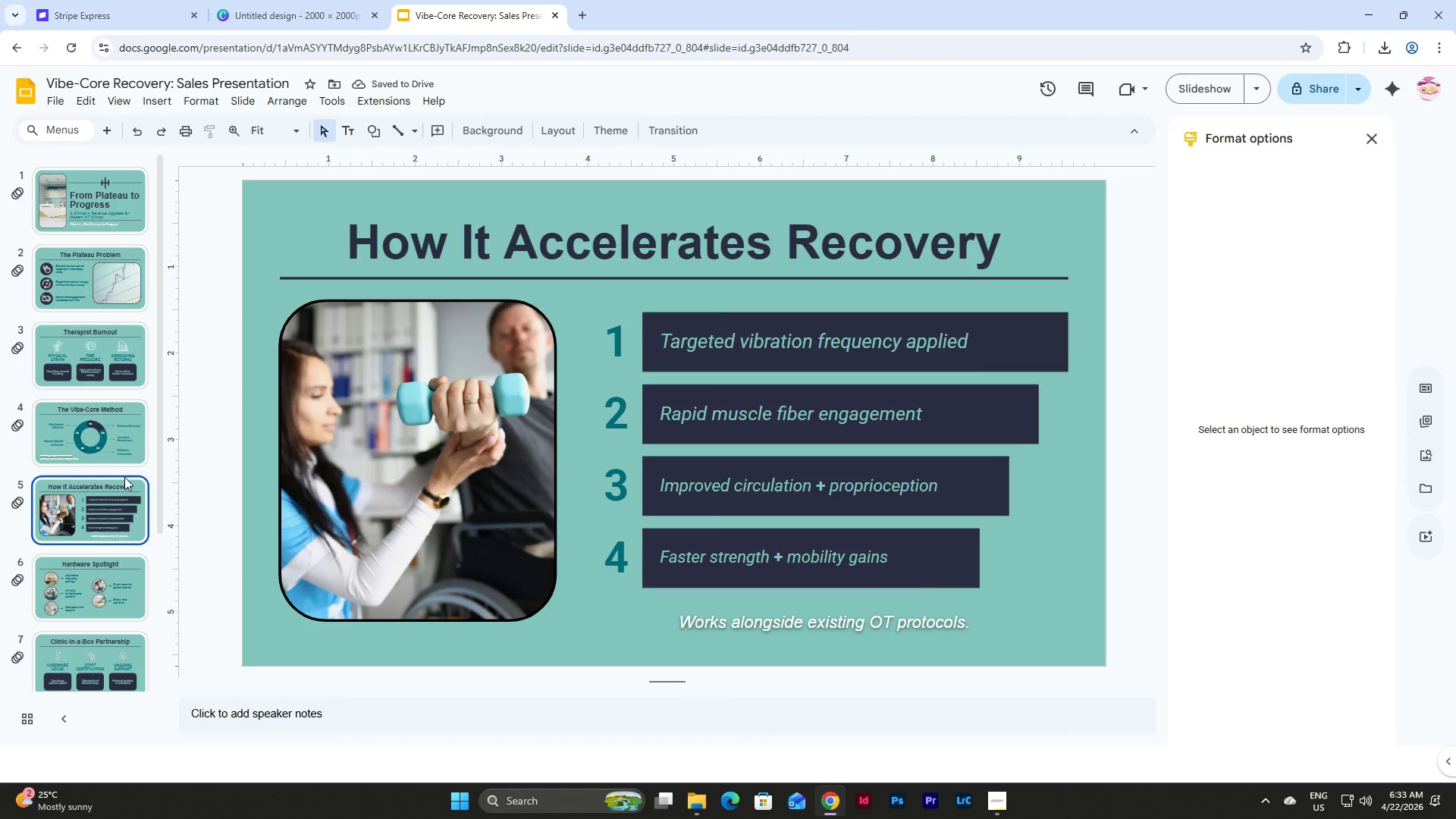 
scroll: coordinate [125, 476], scroll_direction: down, amount: 2.0
 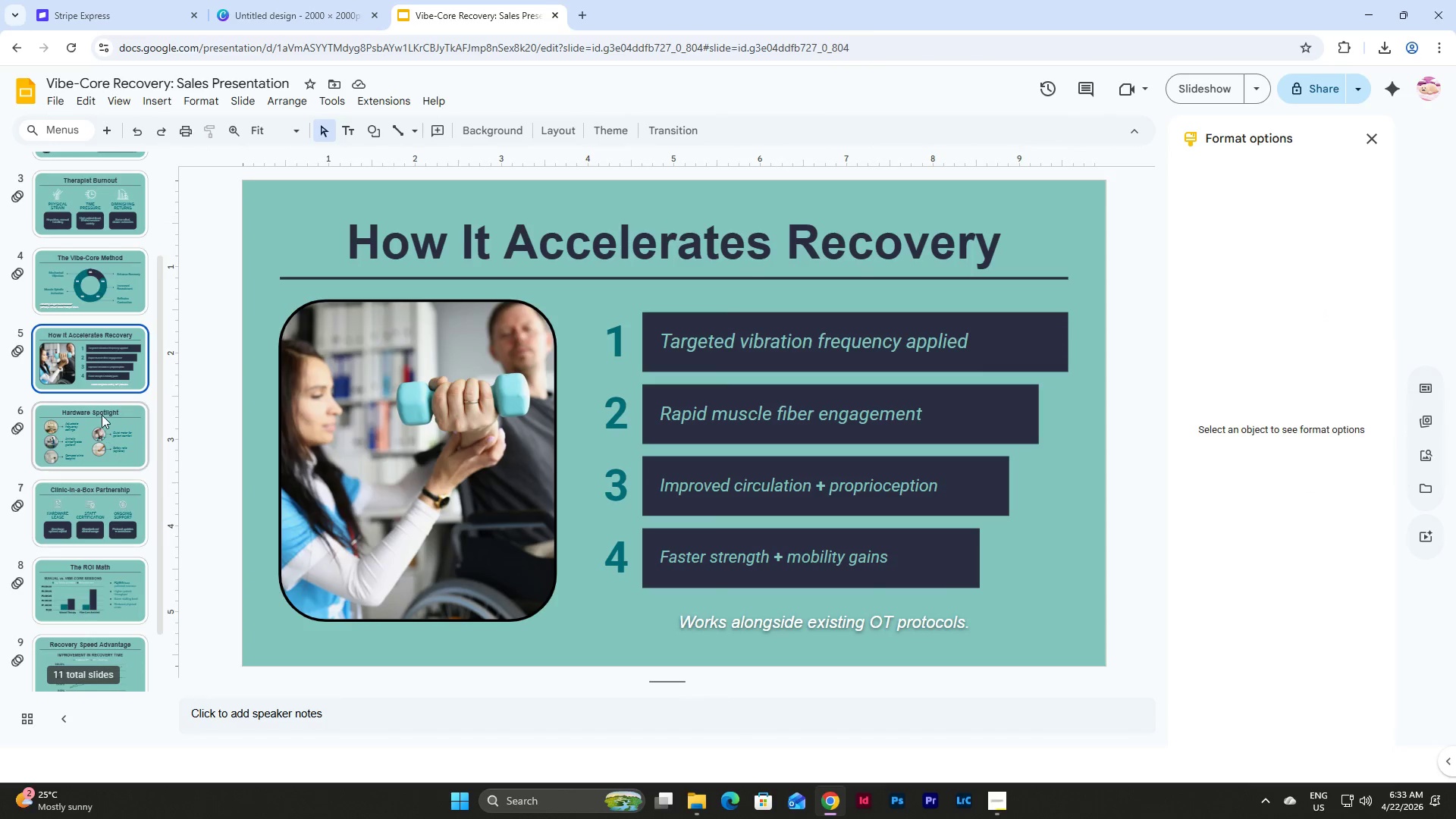 
left_click([102, 413])
 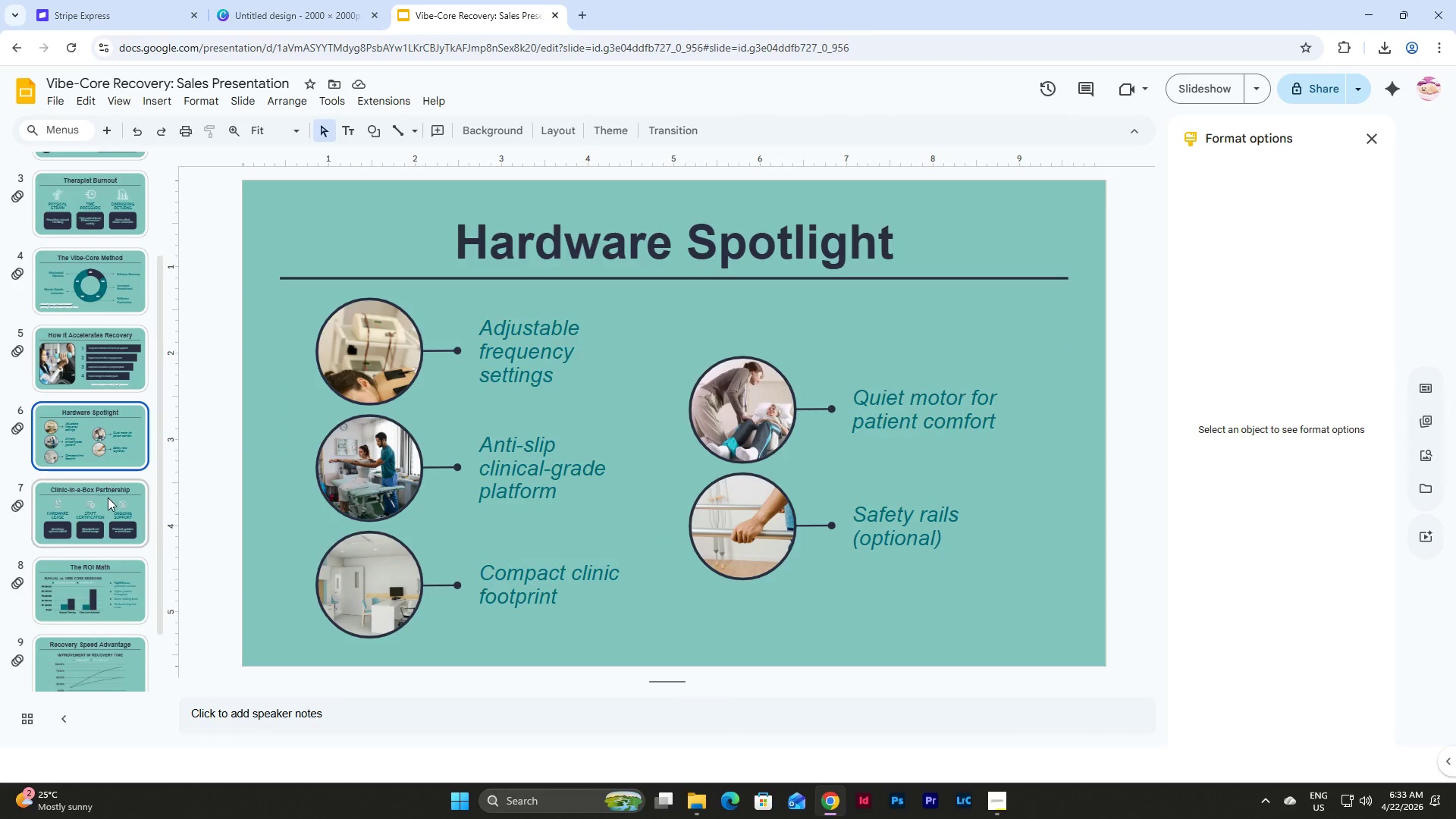 
left_click([108, 500])
 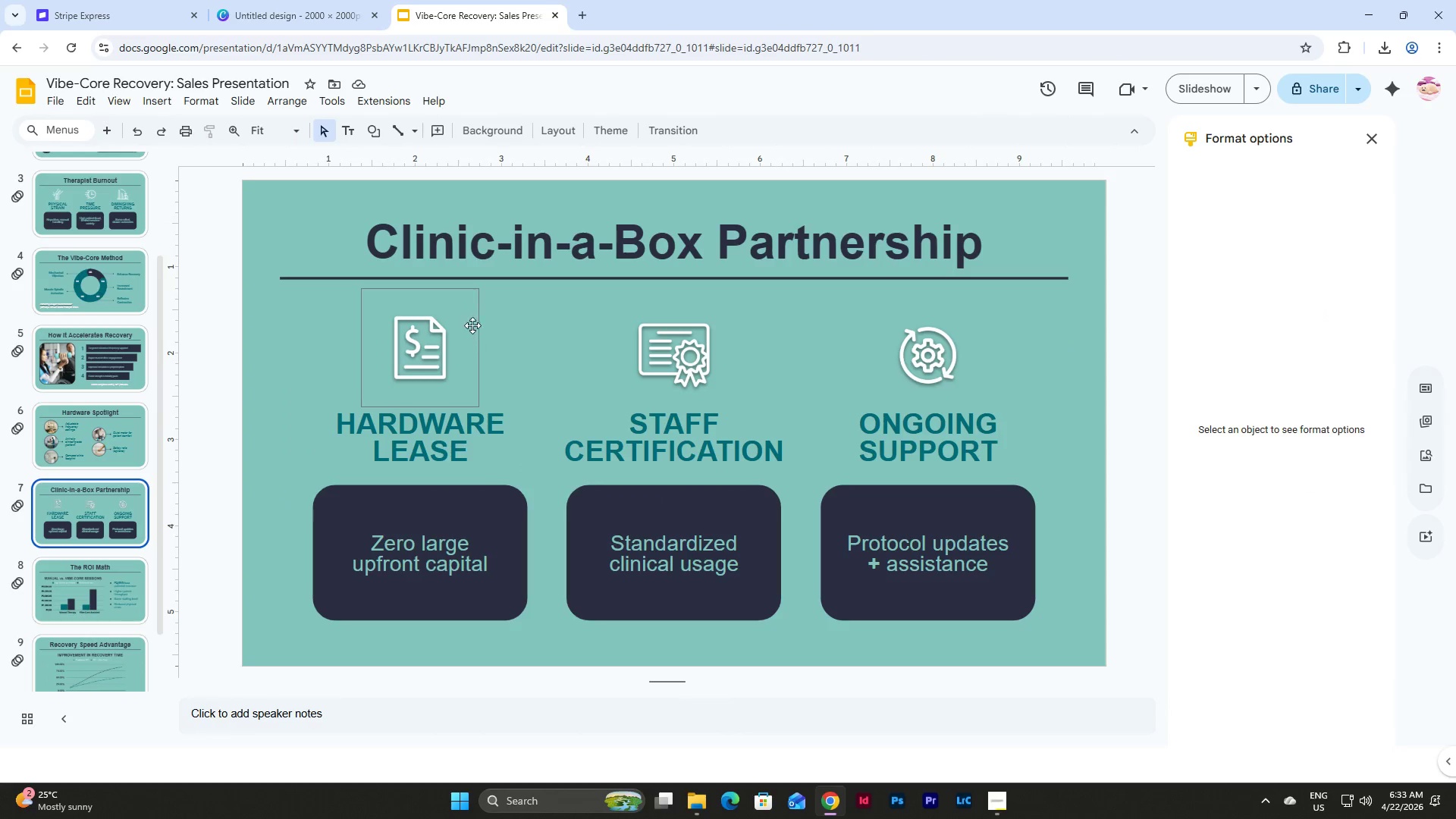 
left_click([472, 324])
 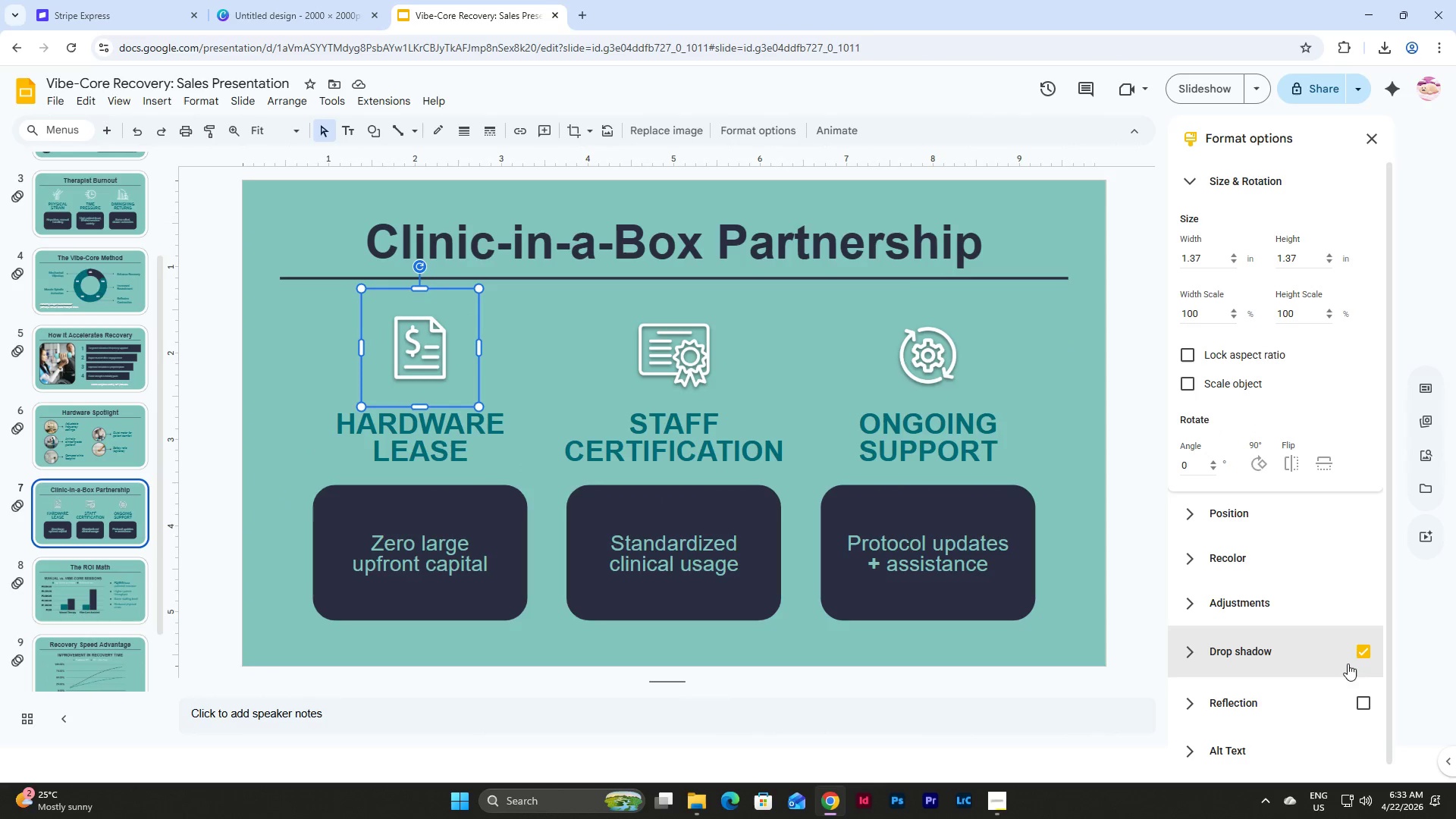 
left_click([1359, 656])
 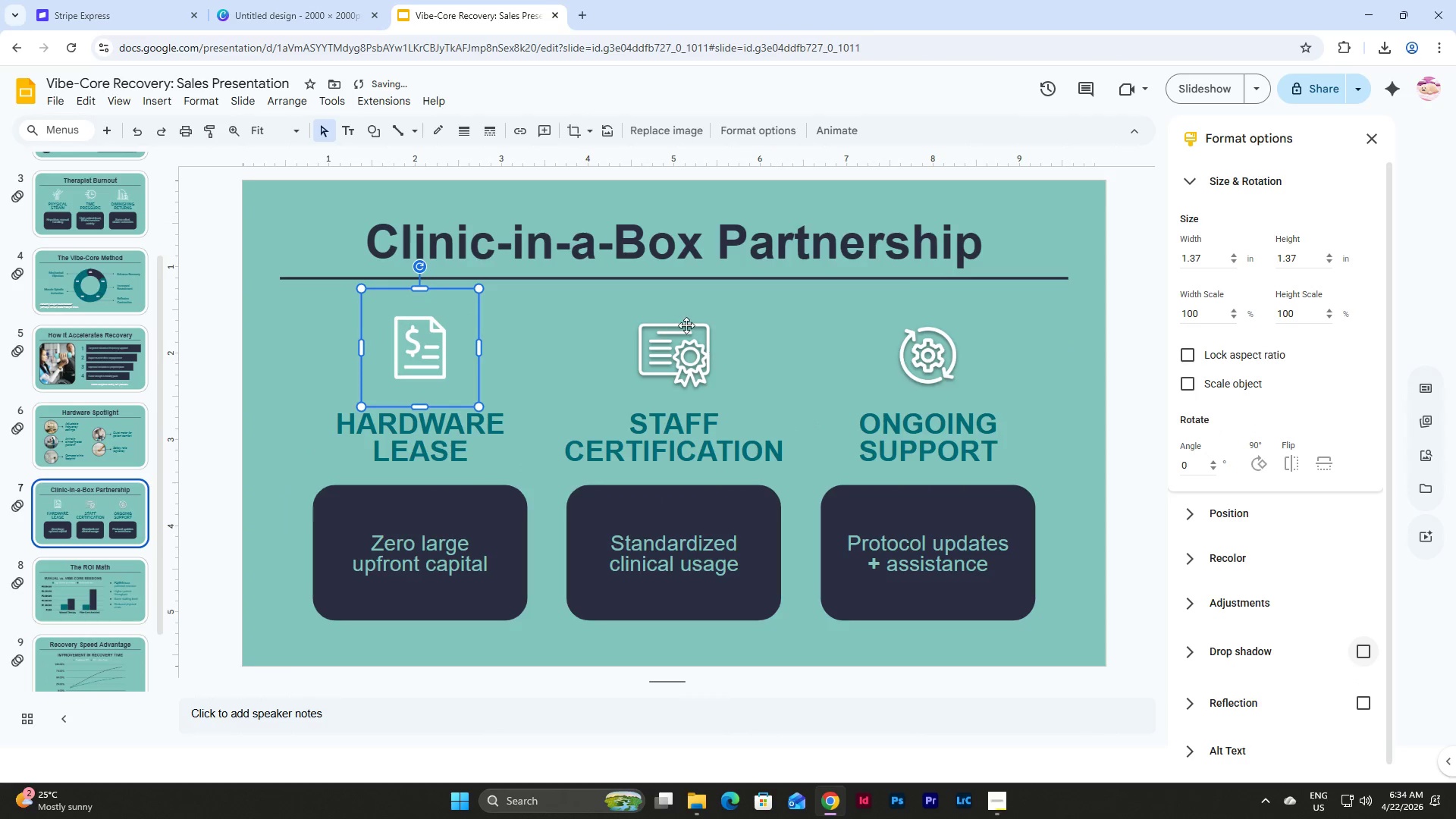 
left_click([682, 323])
 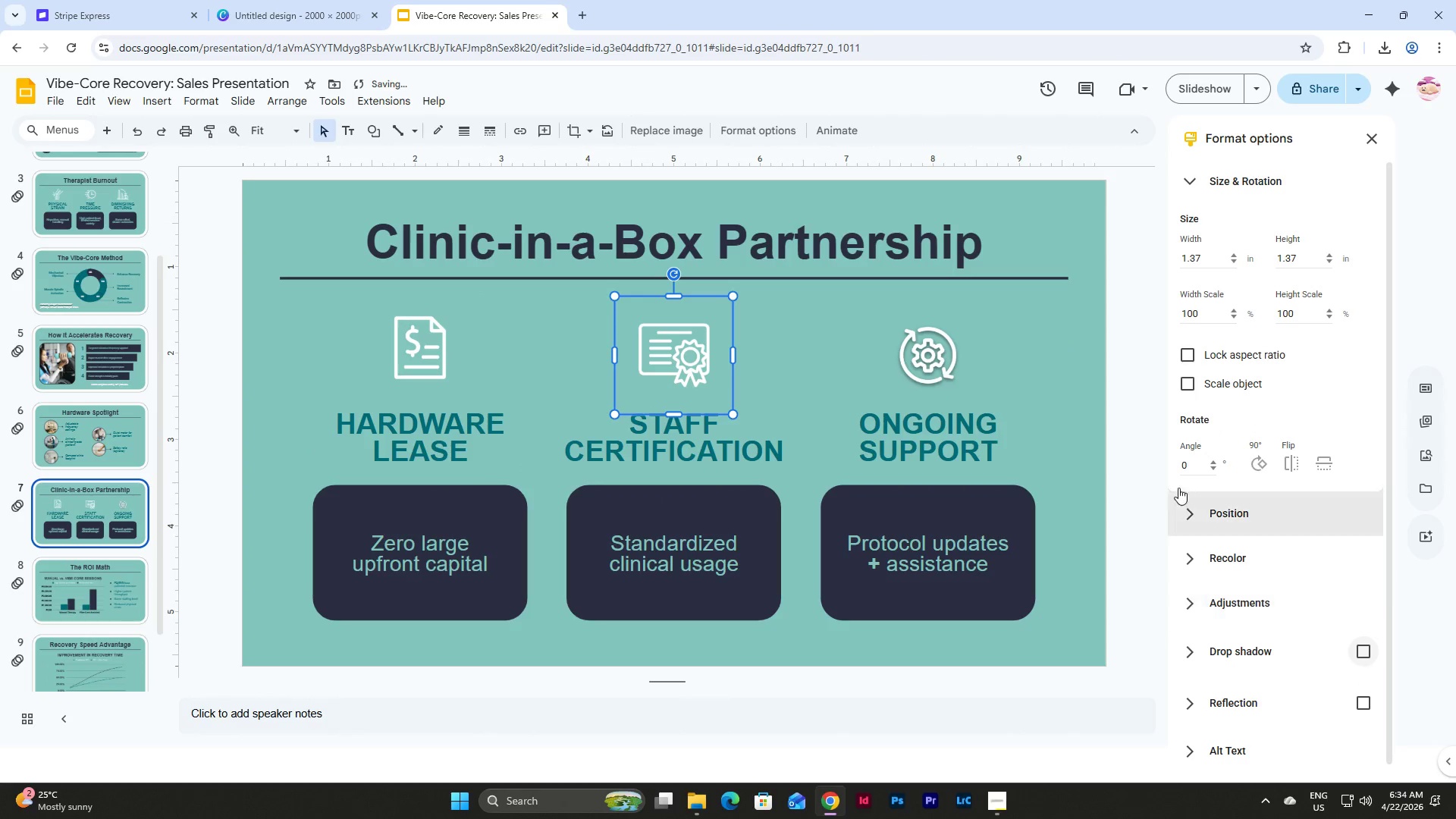 
left_click([957, 362])
 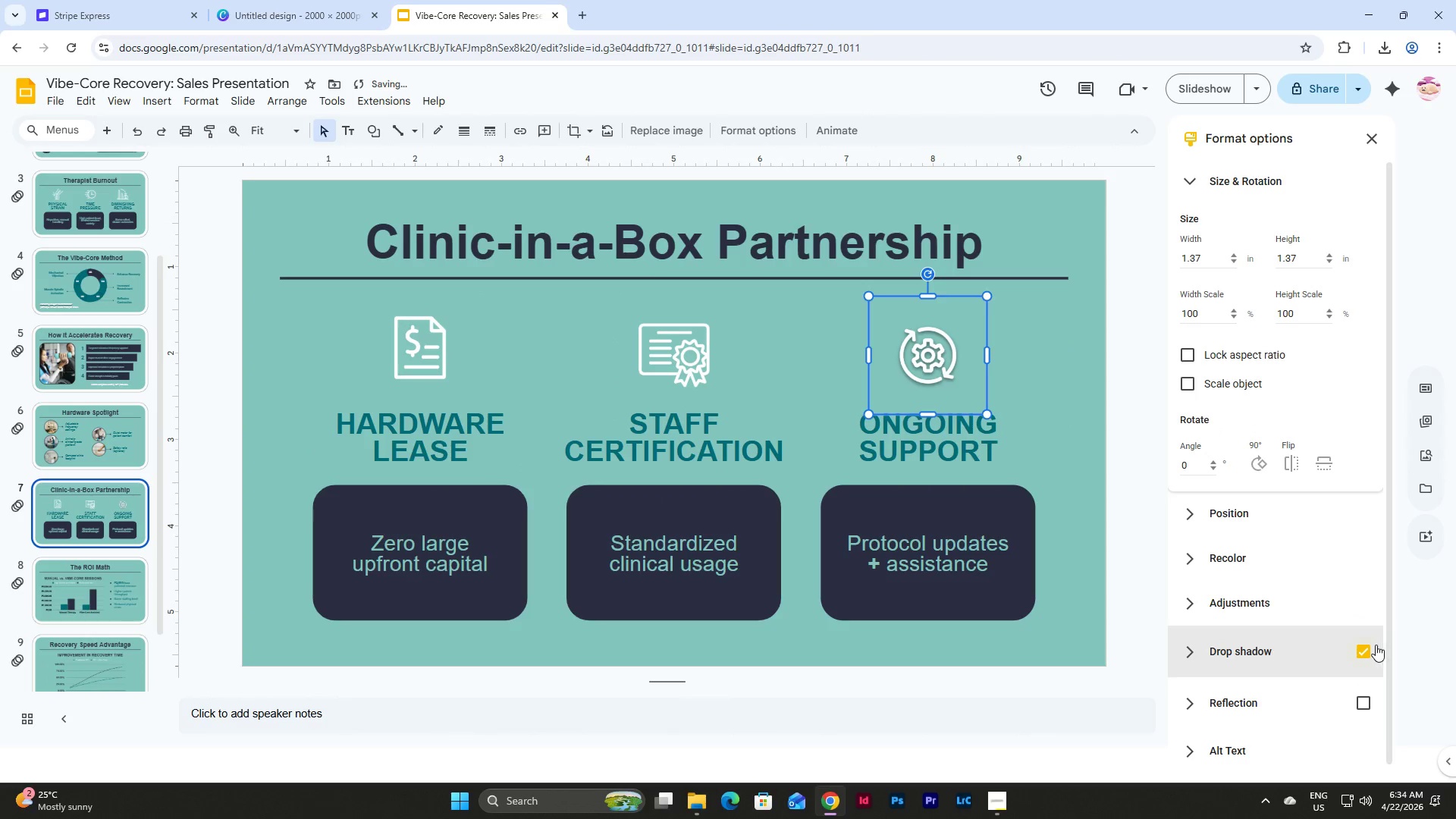 
left_click([1370, 647])
 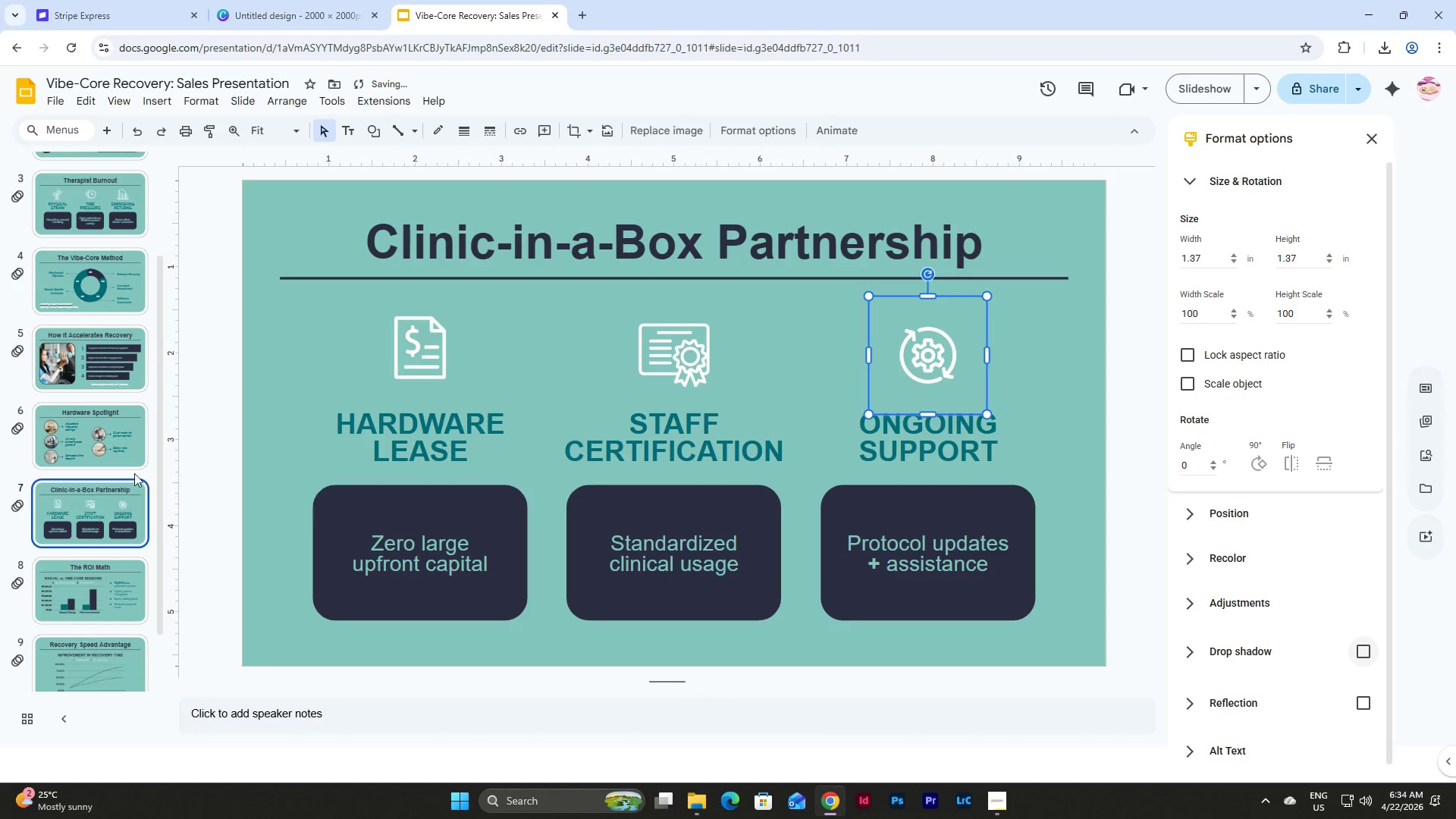 
scroll: coordinate [125, 469], scroll_direction: down, amount: 3.0
 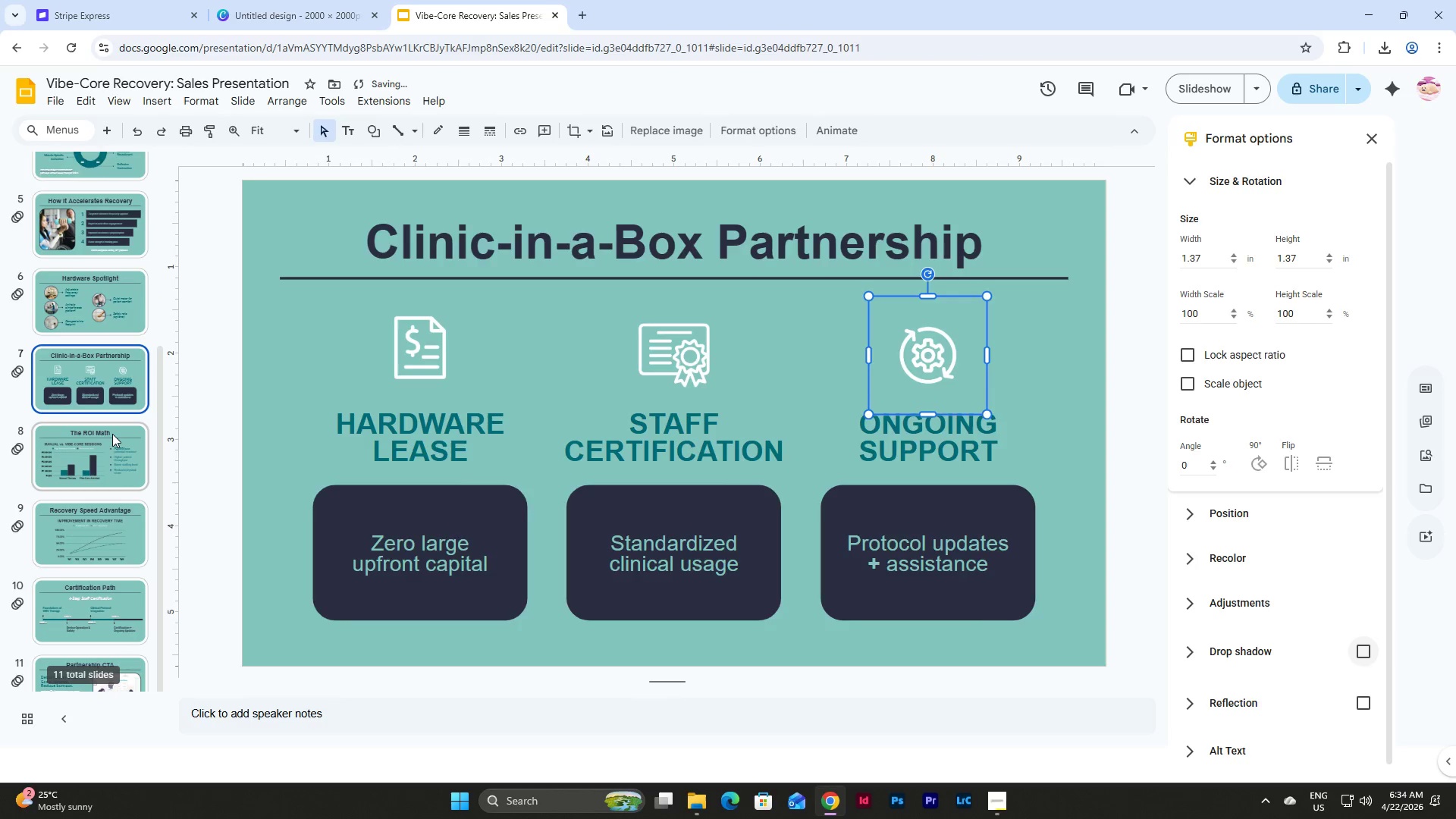 
left_click([108, 434])
 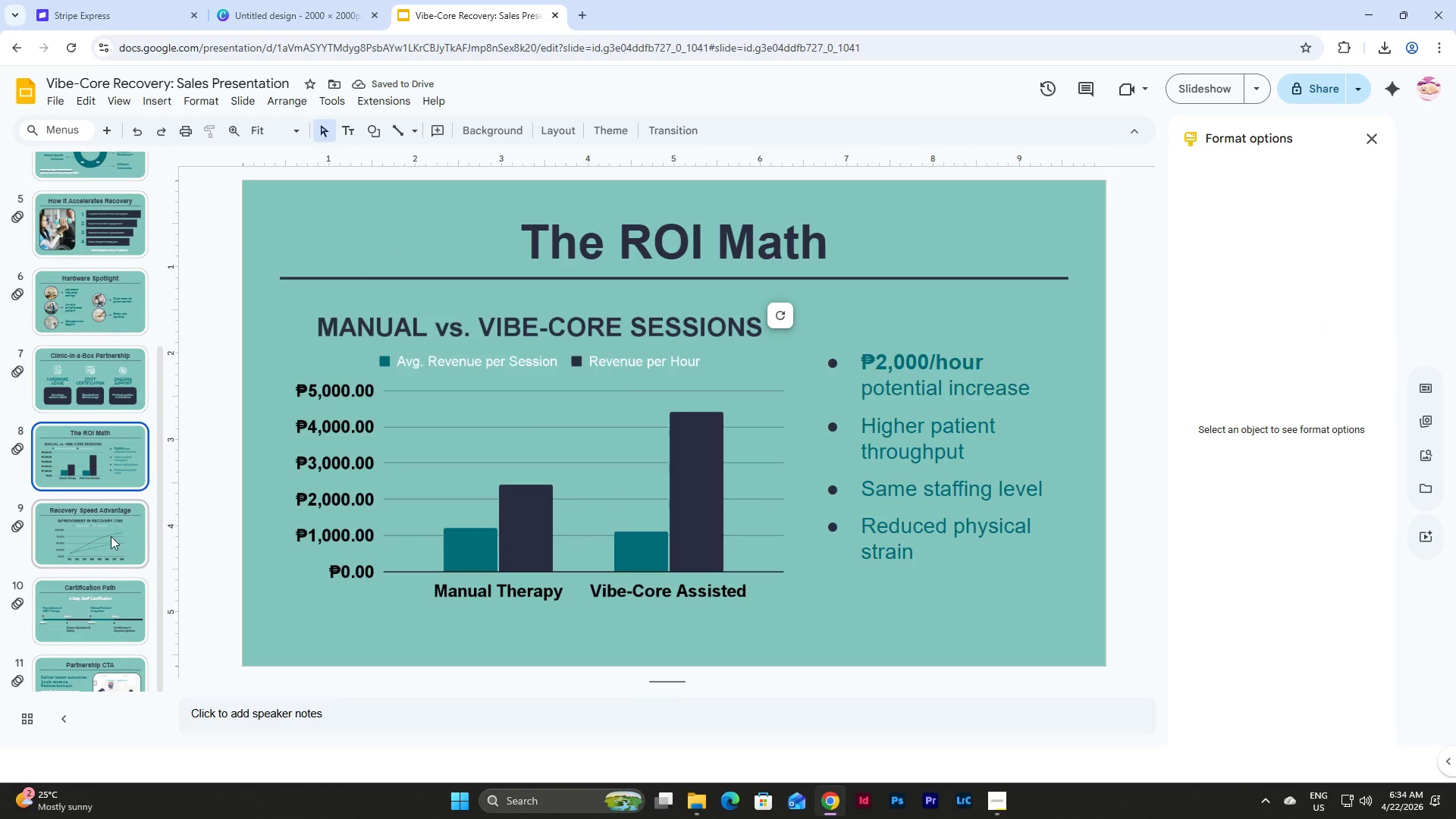 
left_click([111, 544])
 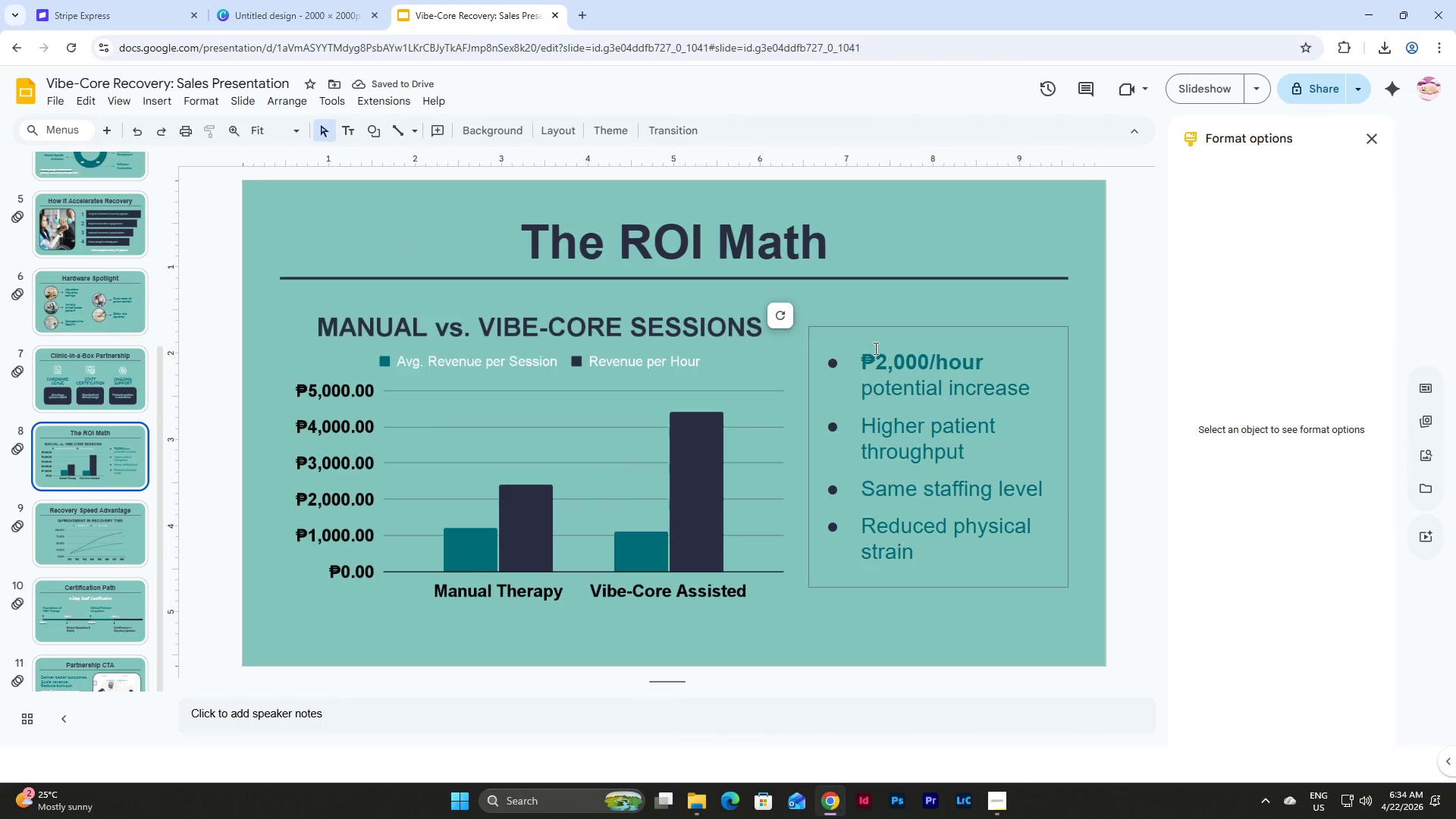 
left_click([777, 311])
 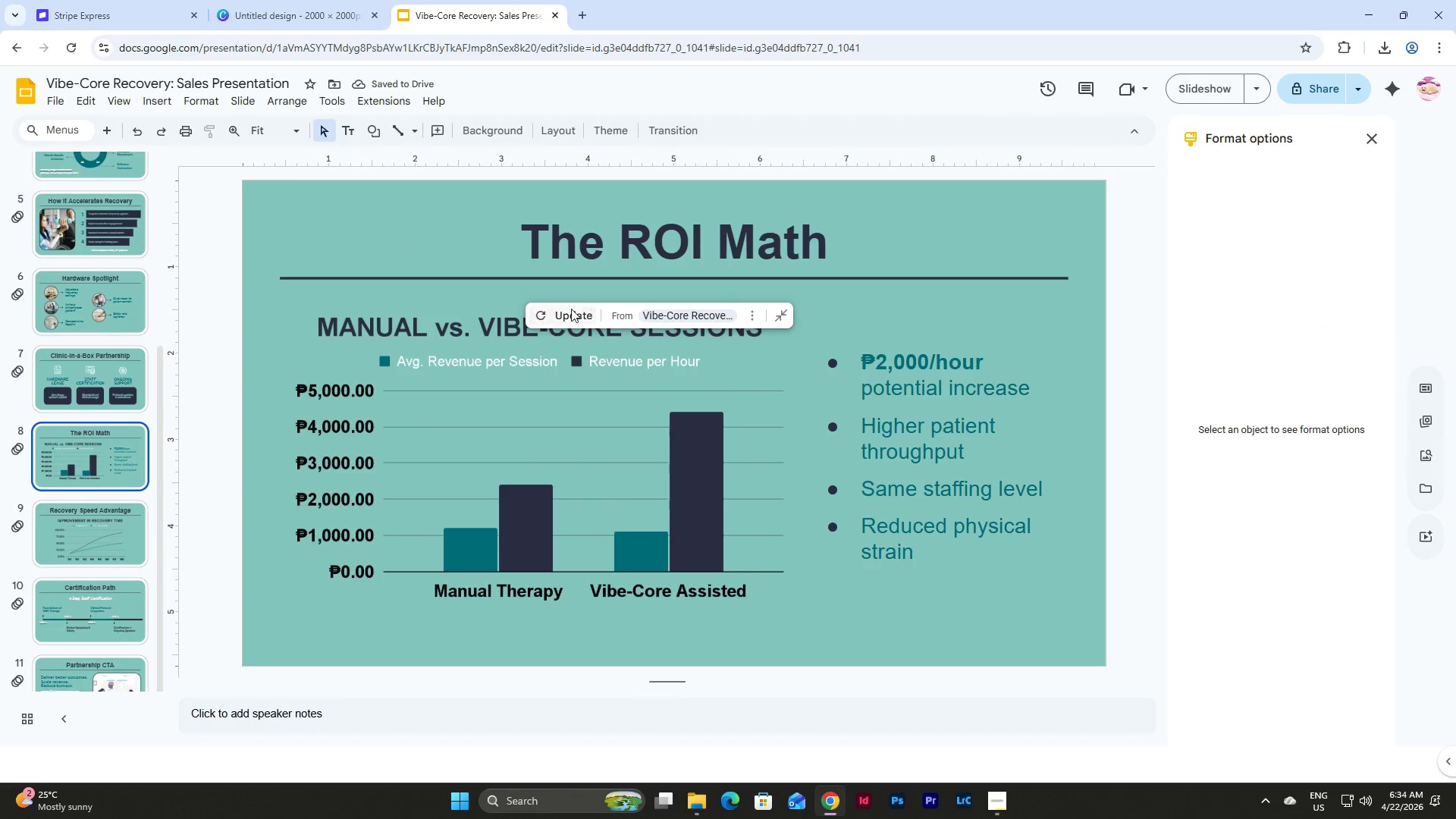 
left_click([570, 309])
 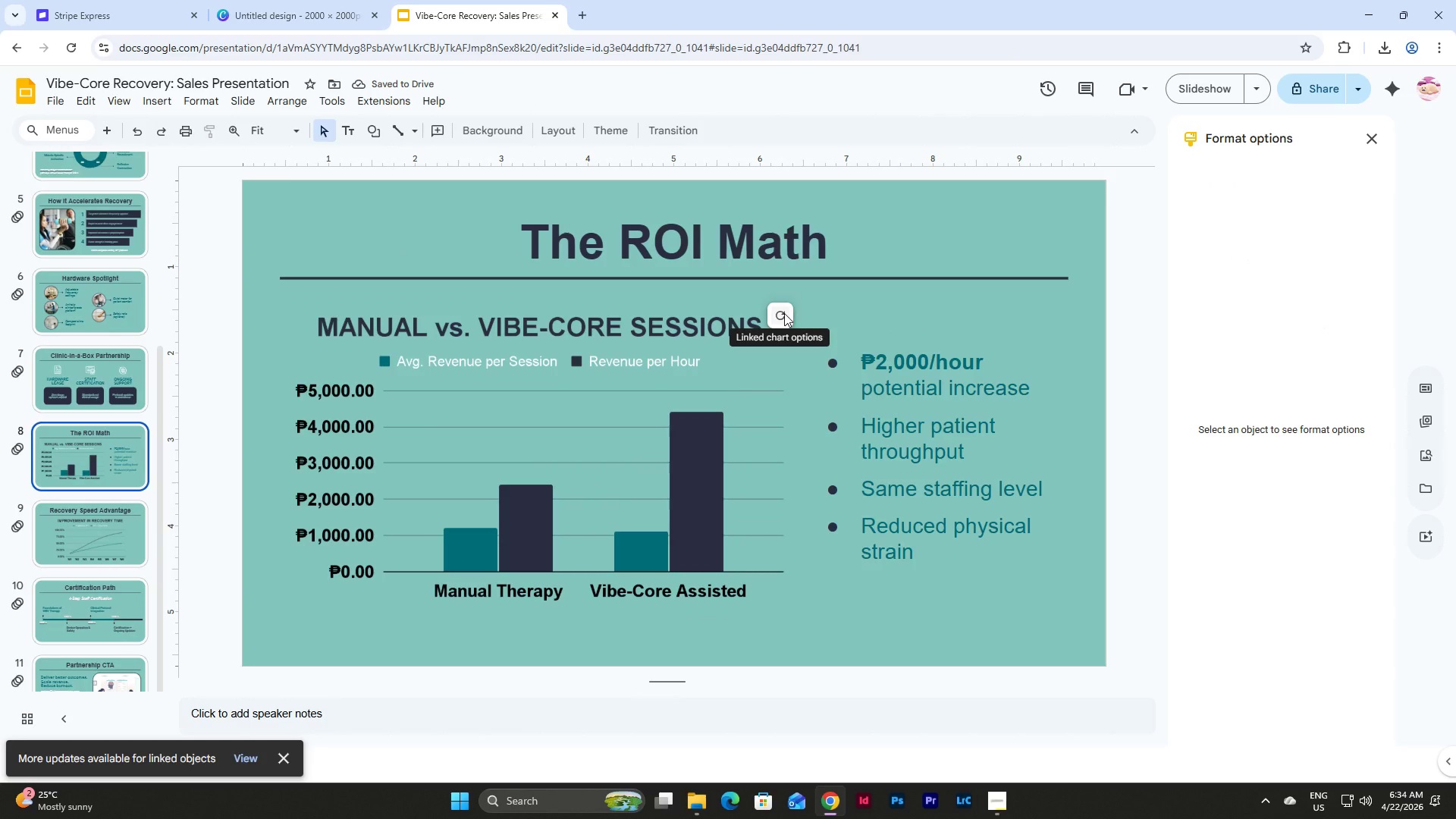 
wait(5.27)
 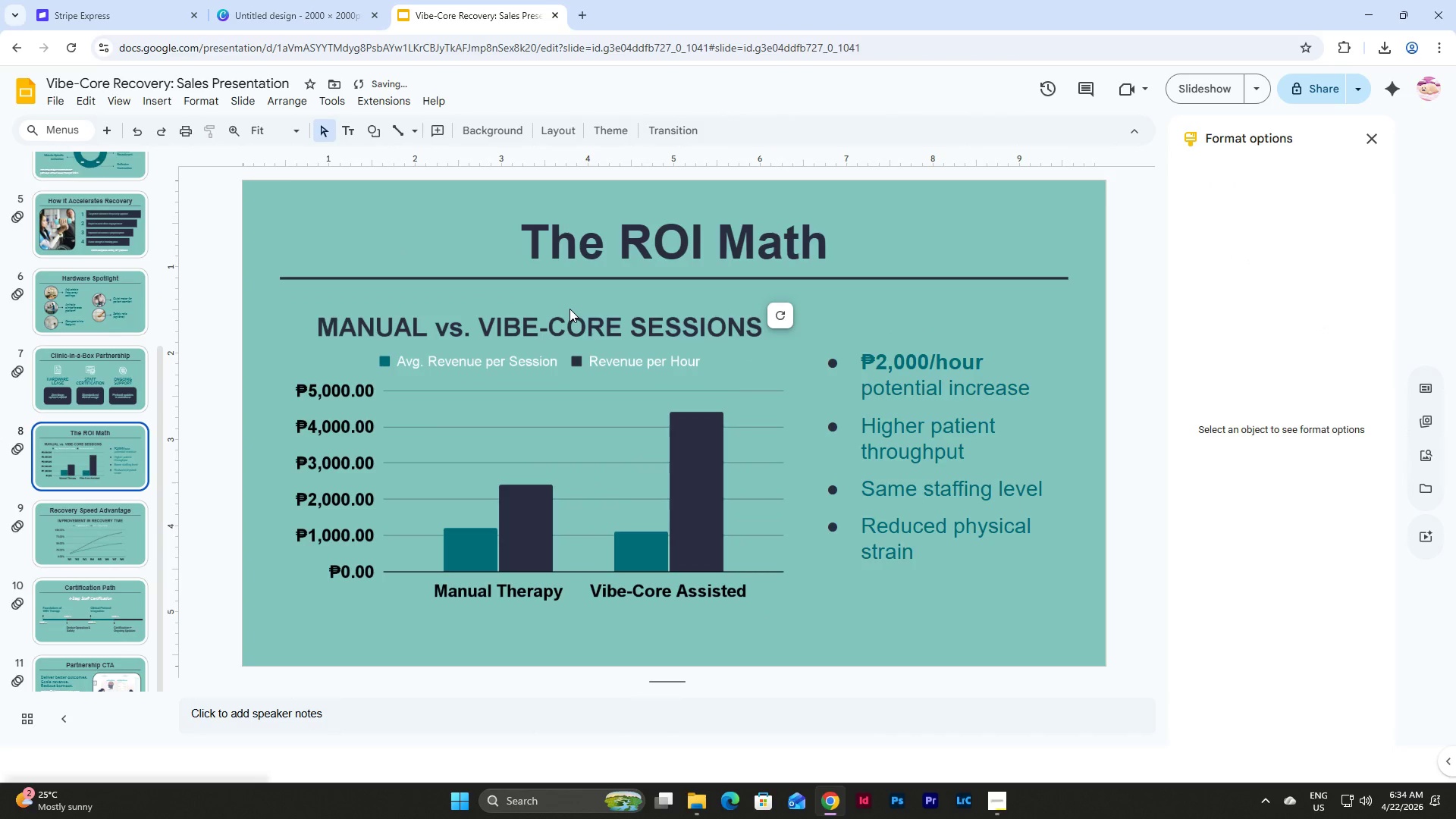 
left_click([775, 309])
 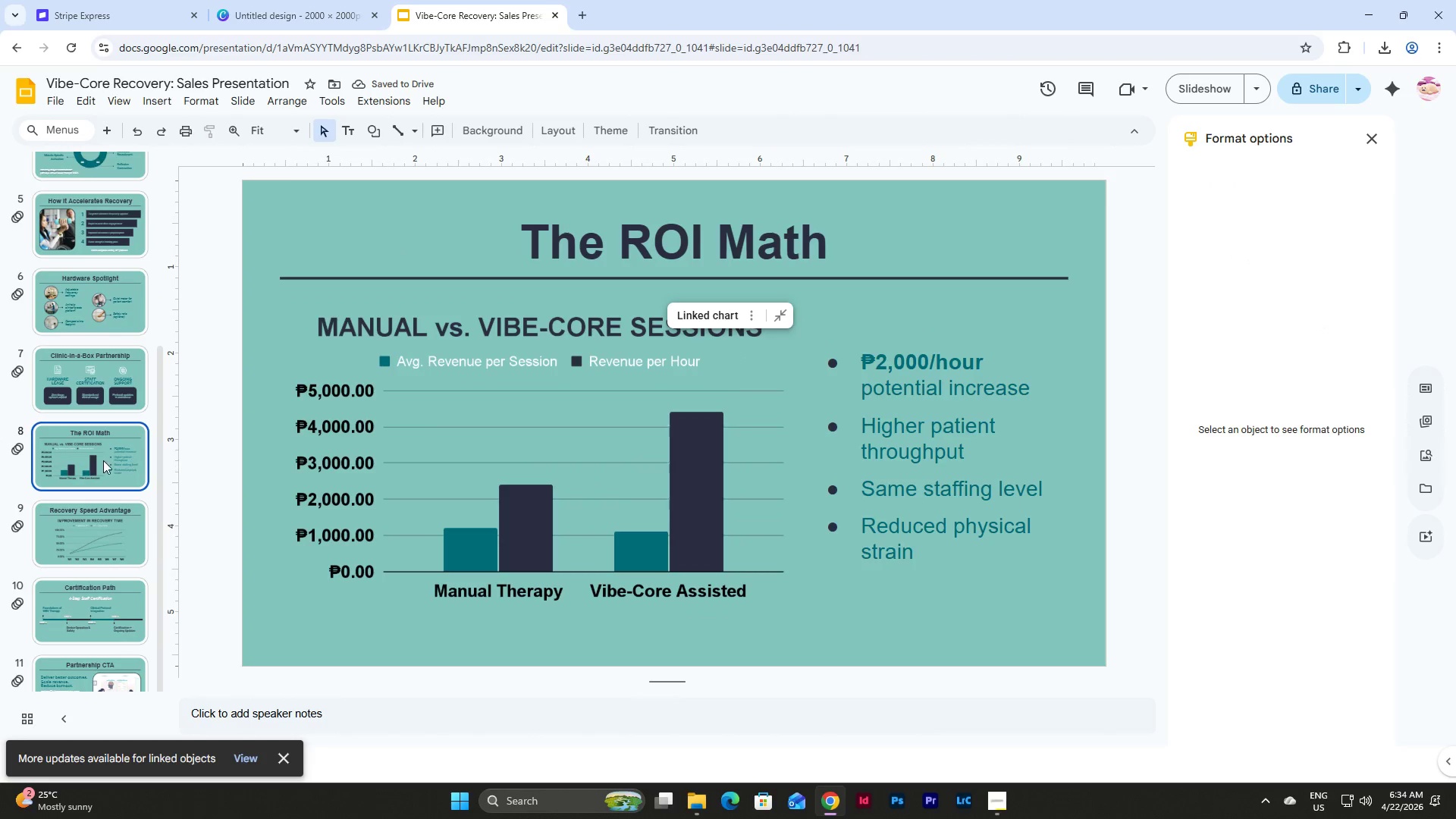 
left_click([105, 538])
 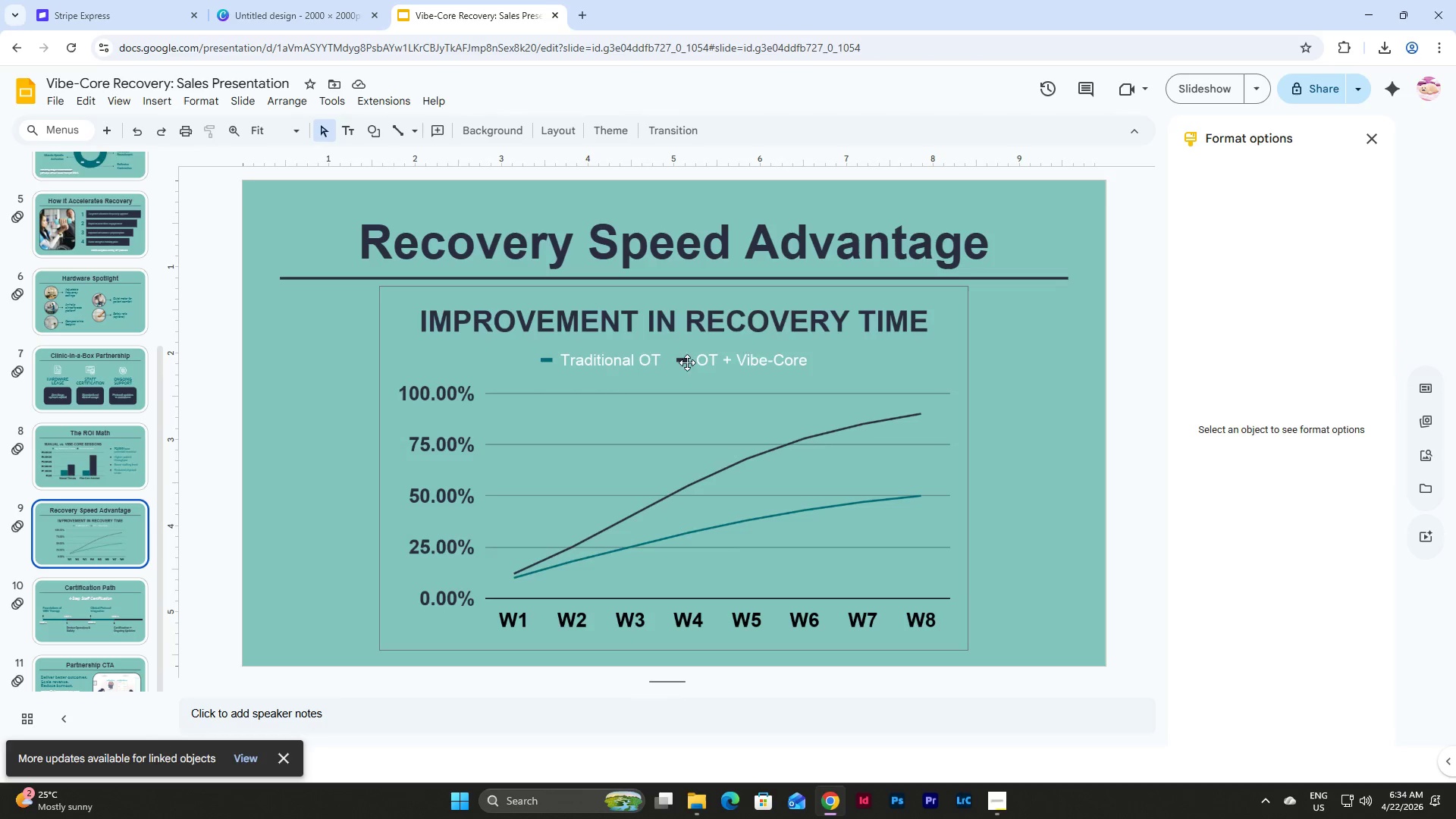 
left_click([767, 337])
 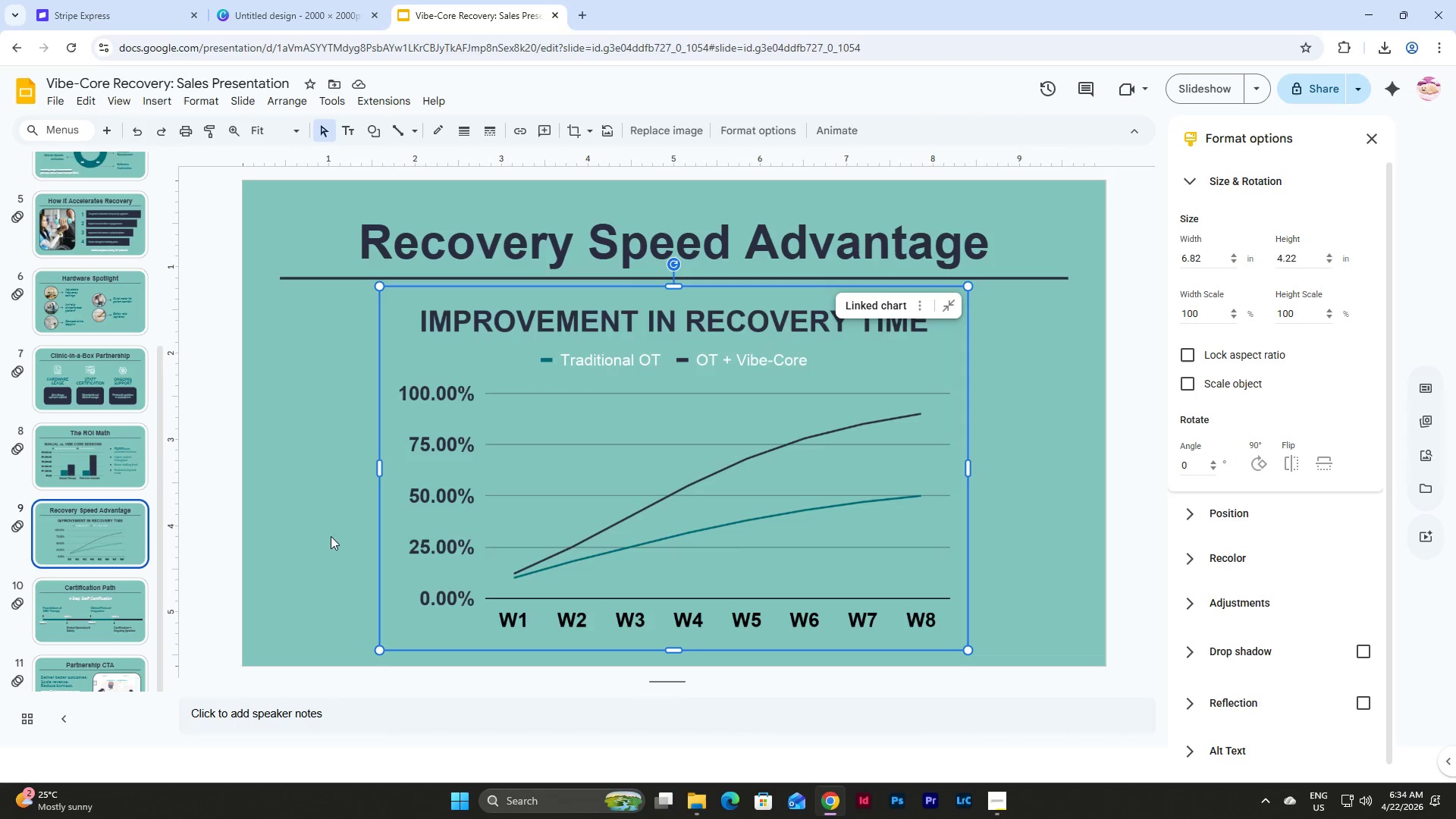 
left_click([72, 460])
 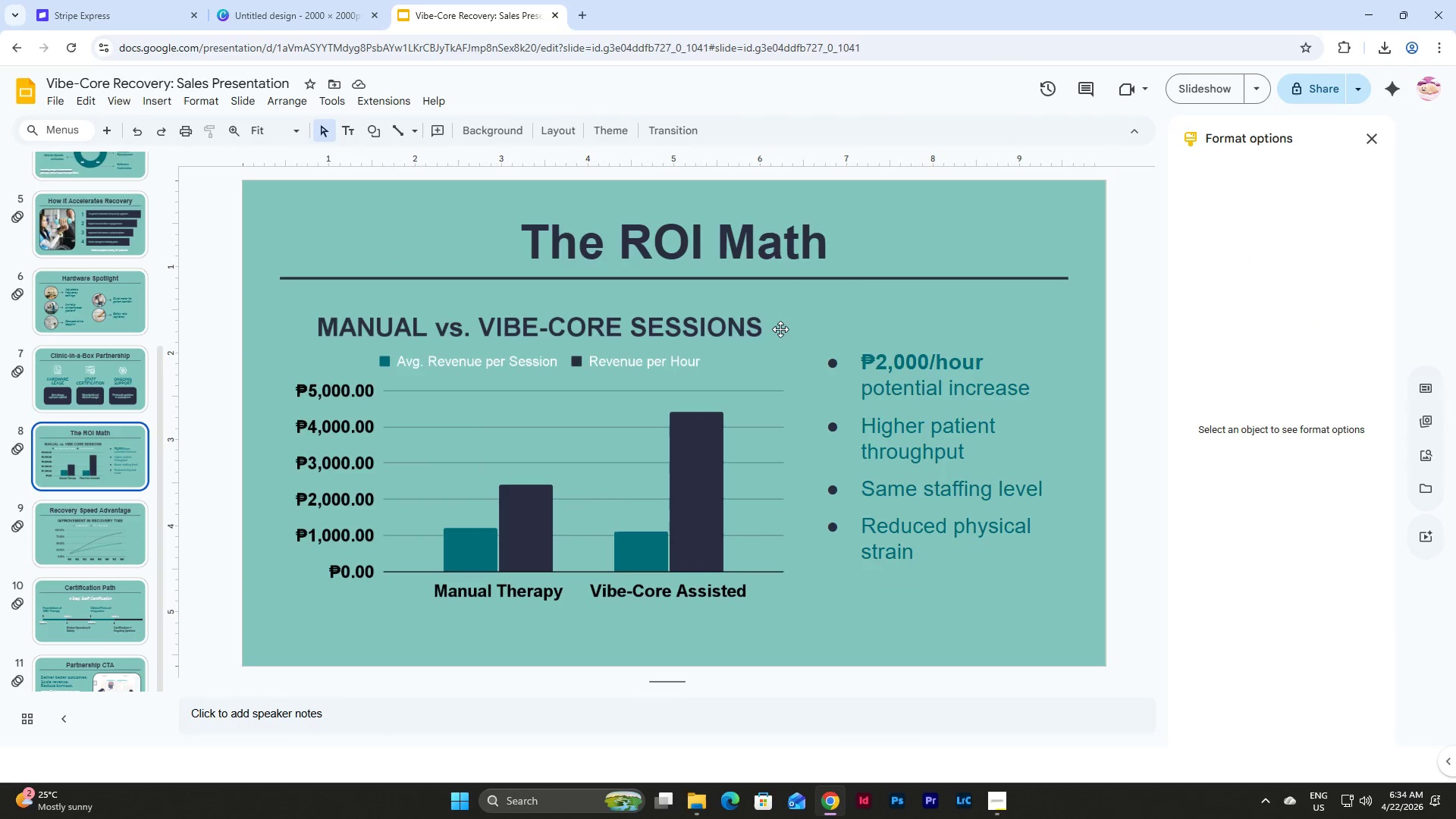 
left_click([732, 336])
 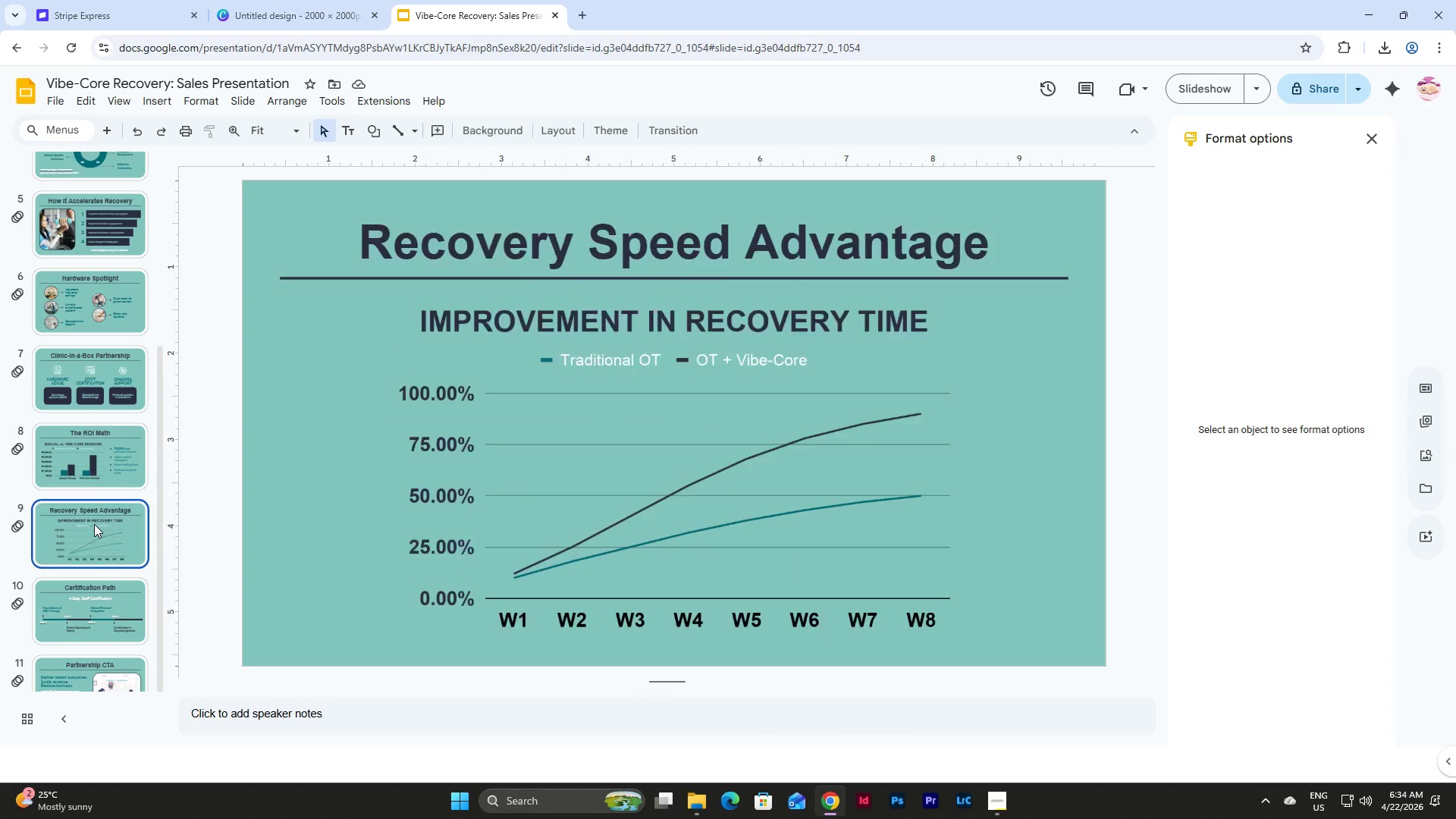 
double_click([118, 611])
 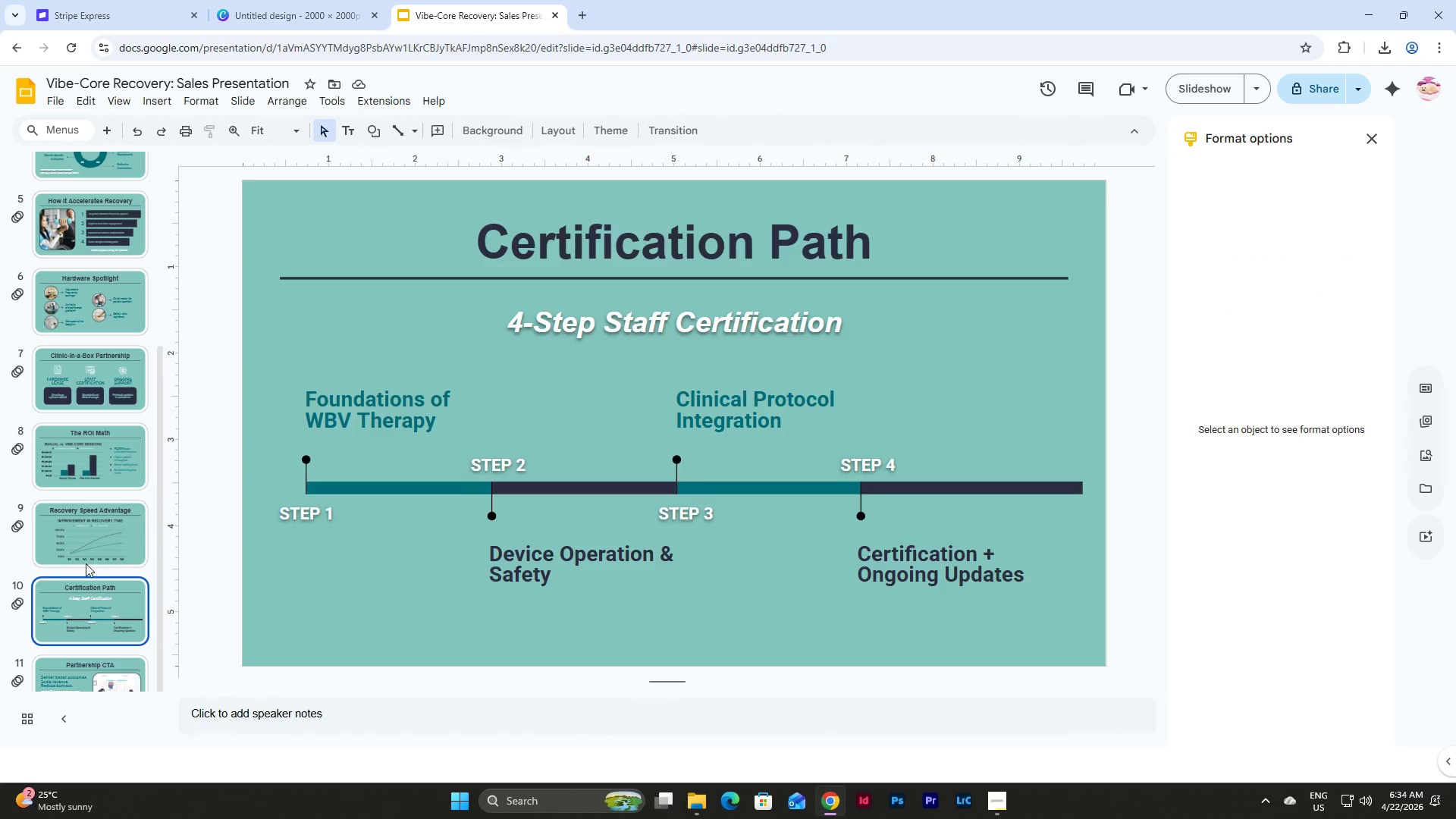 
scroll: coordinate [88, 551], scroll_direction: down, amount: 3.0
 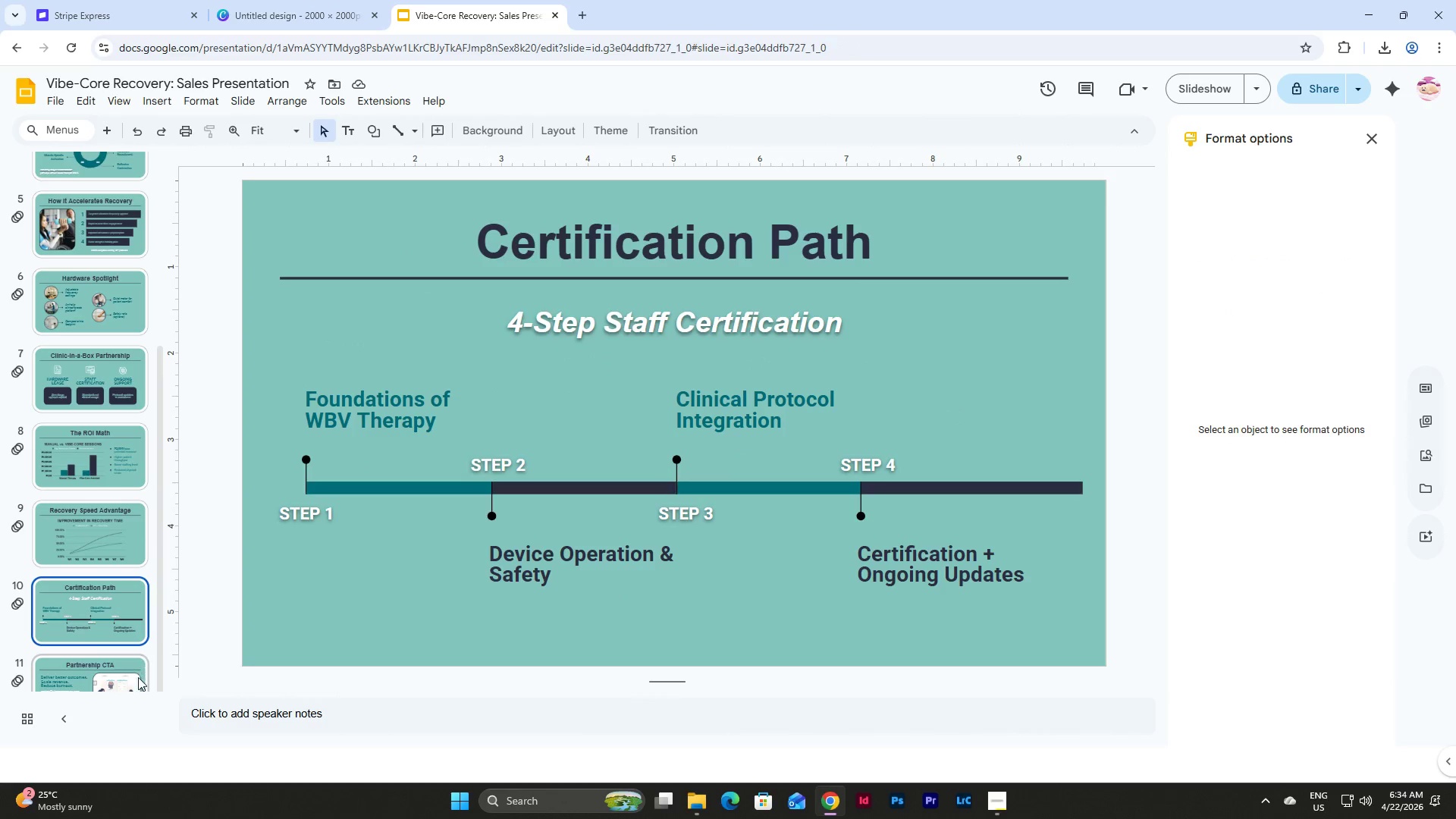 
left_click([134, 673])
 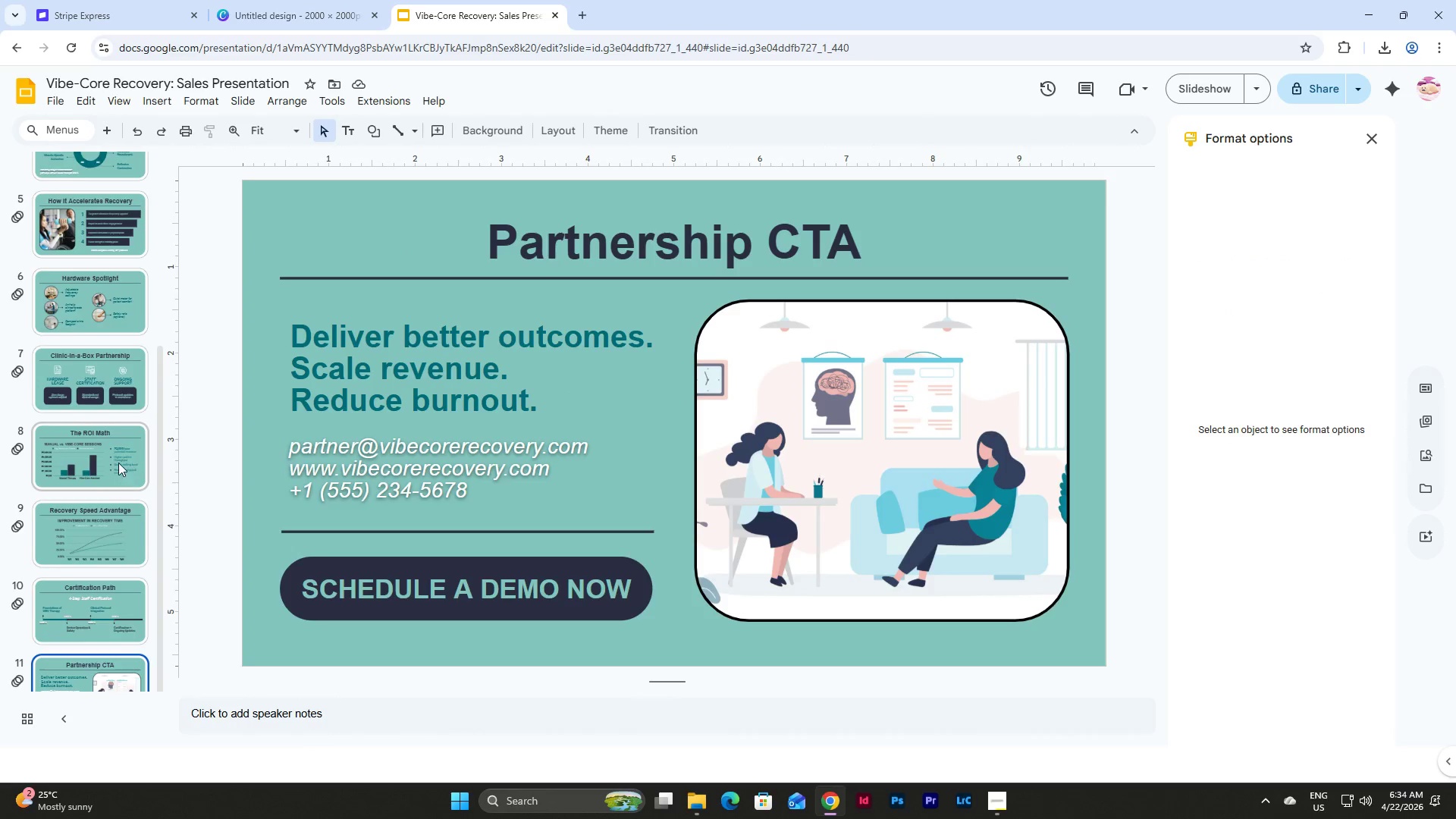 
scroll: coordinate [118, 461], scroll_direction: up, amount: 10.0
 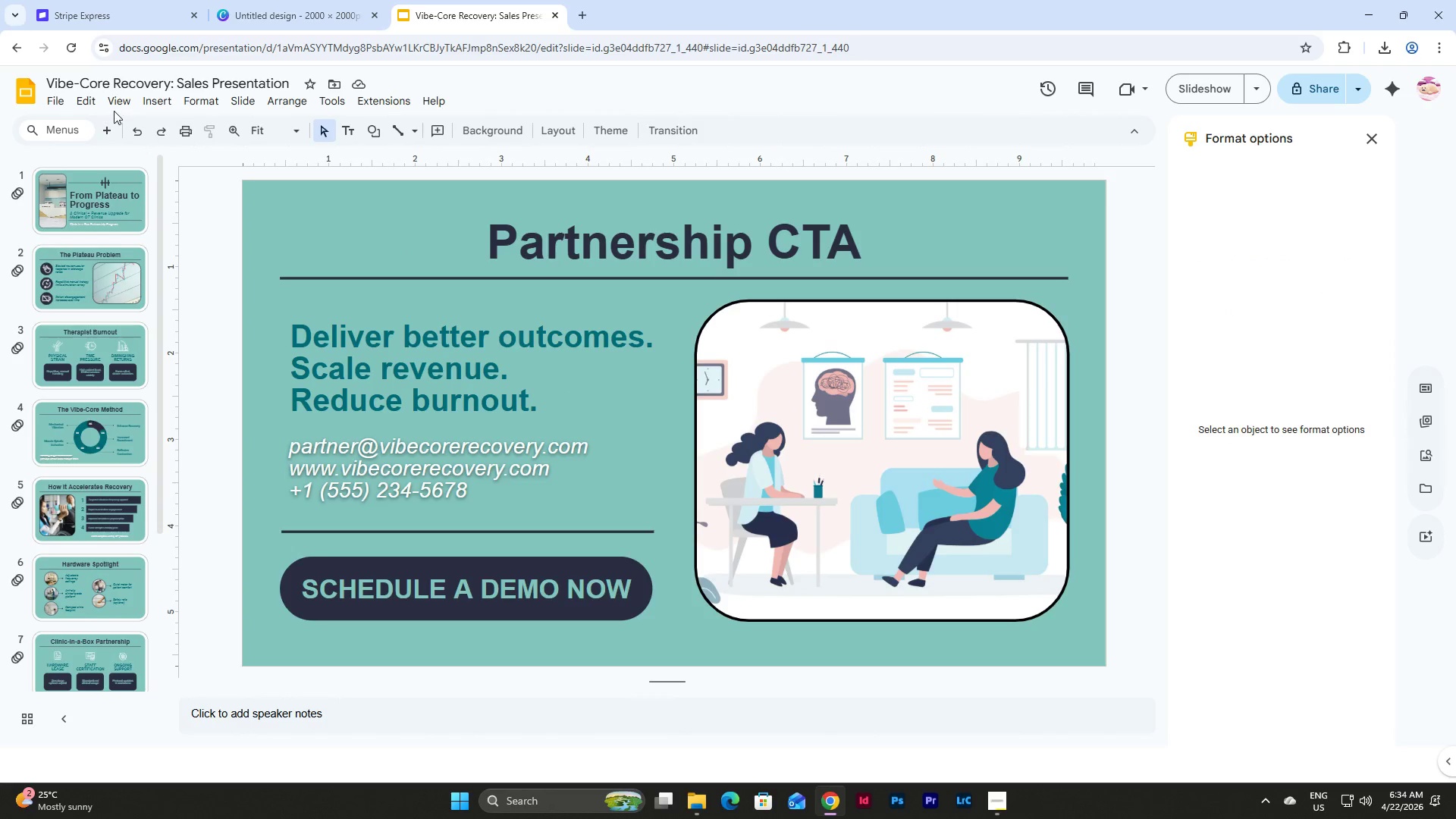 
left_click([55, 101])
 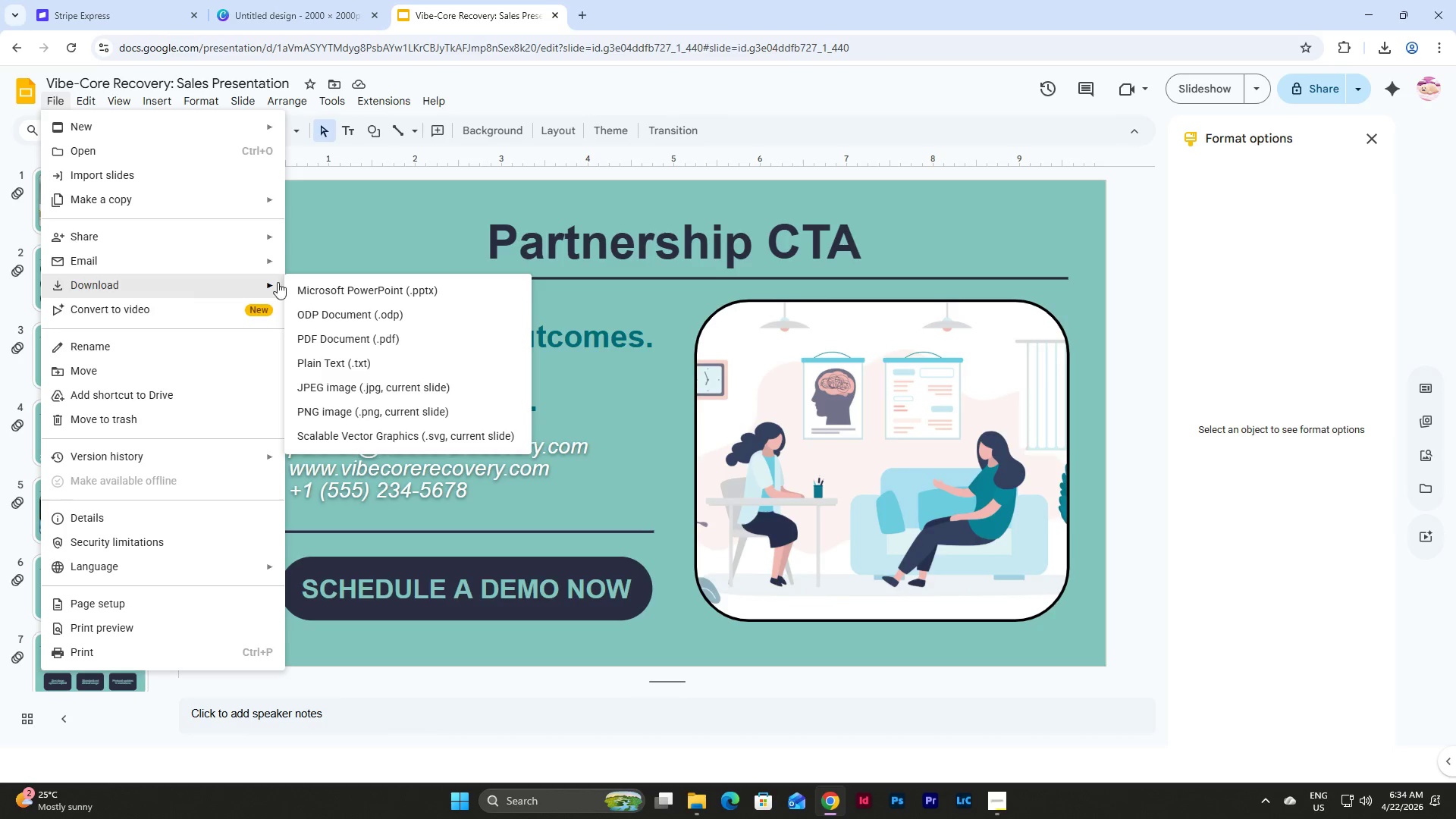 
left_click([386, 336])
 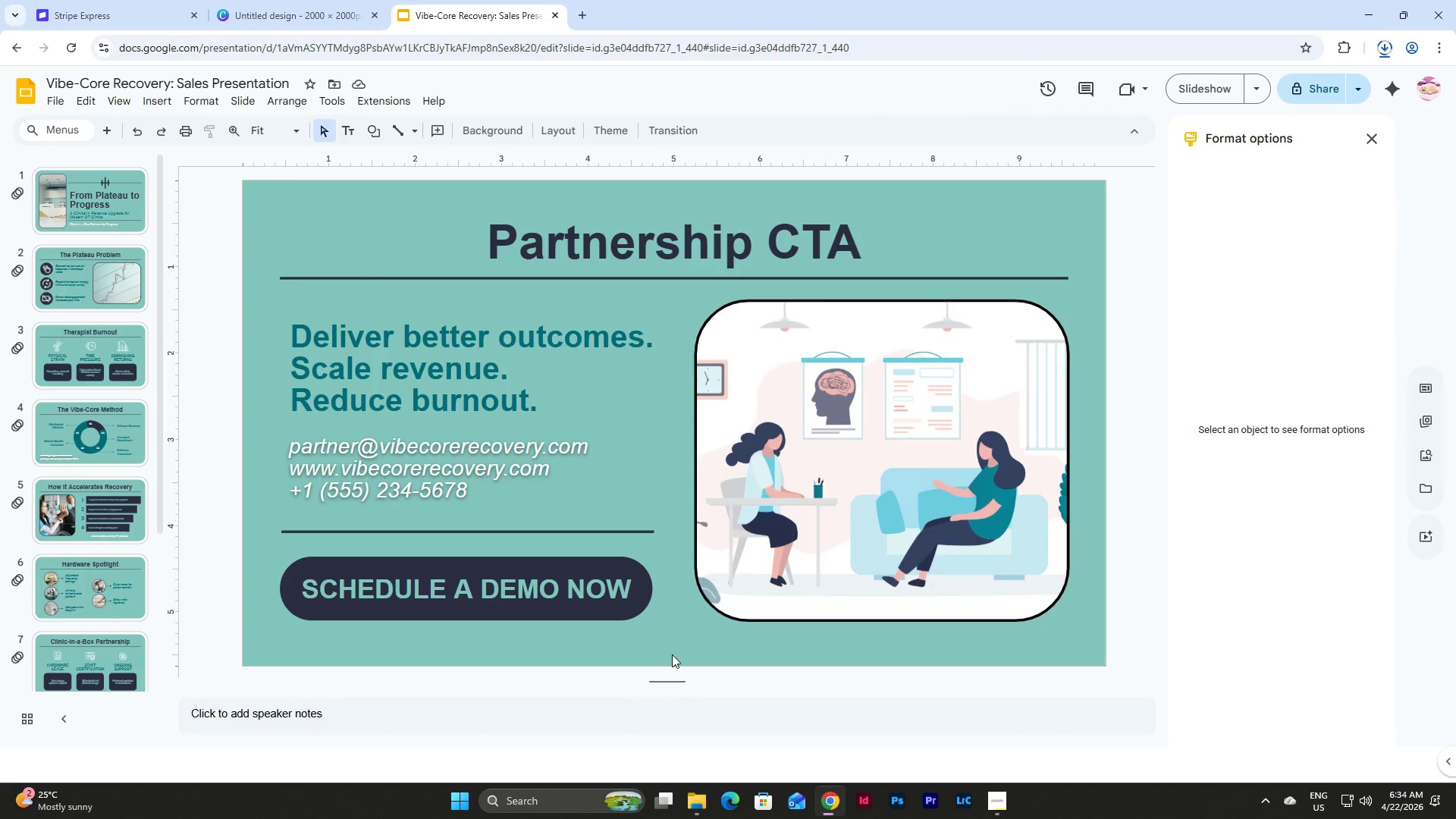 
left_click([692, 803])
 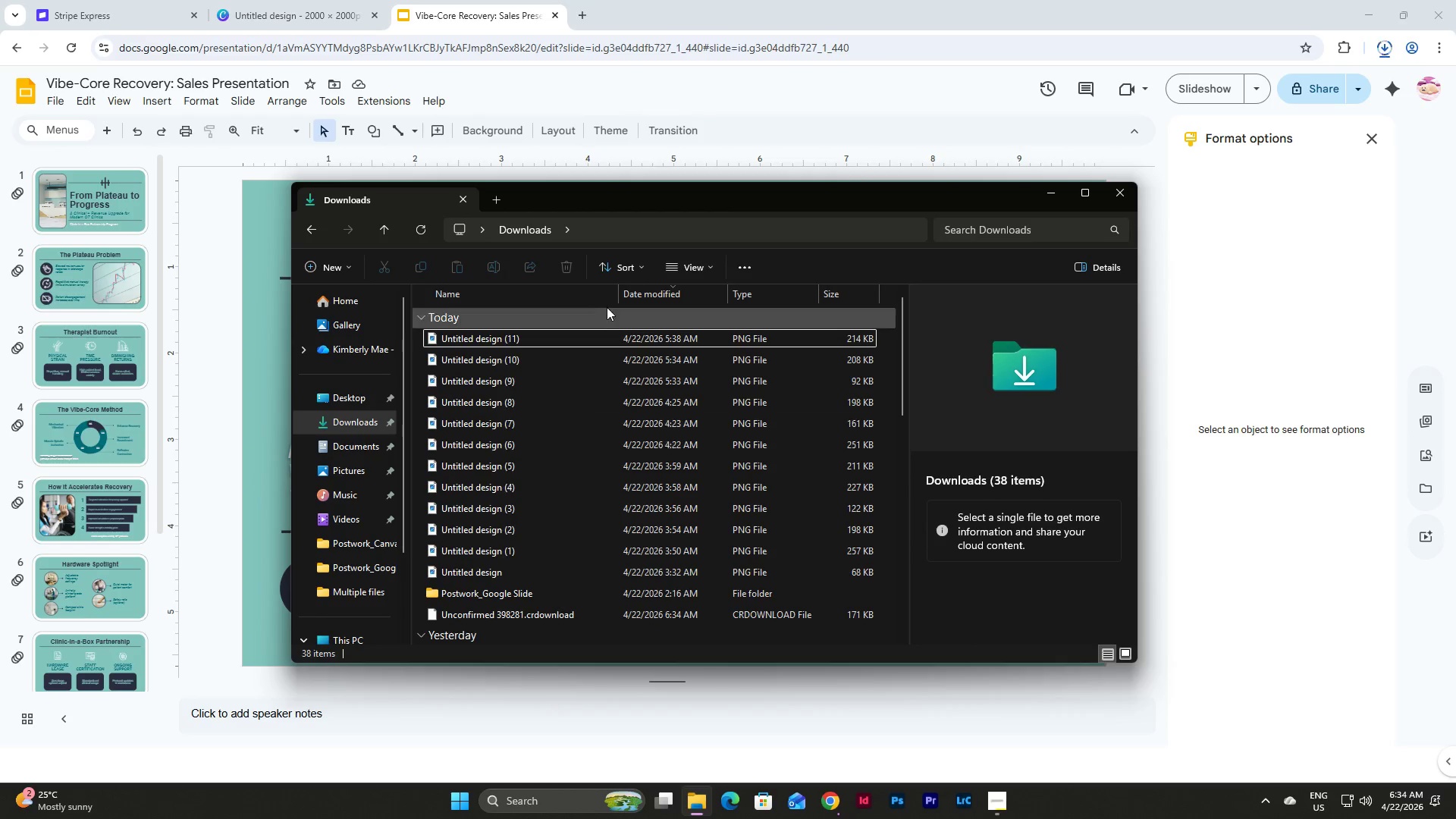 
scroll: coordinate [573, 441], scroll_direction: up, amount: 2.0
 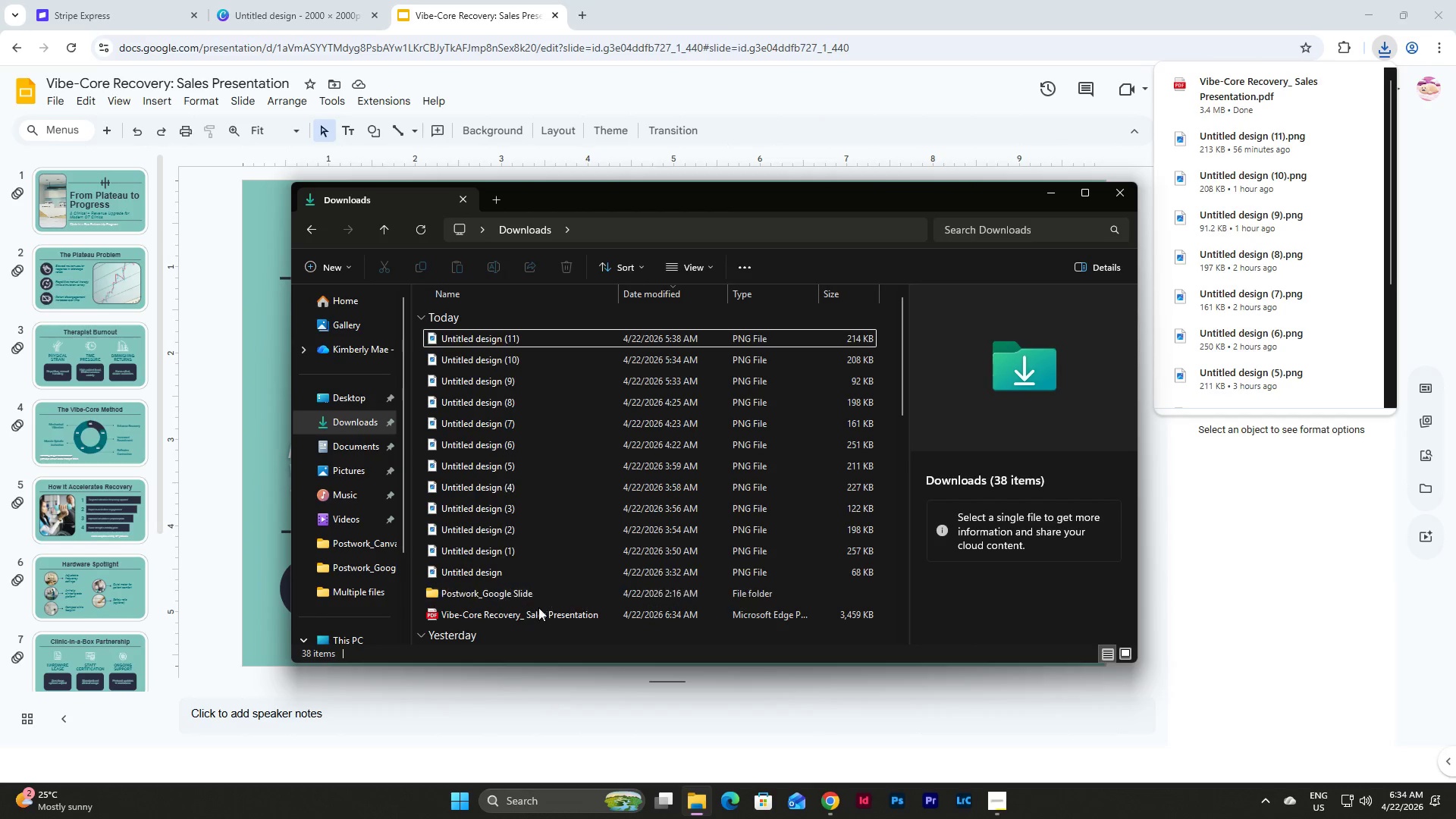 
double_click([535, 620])
 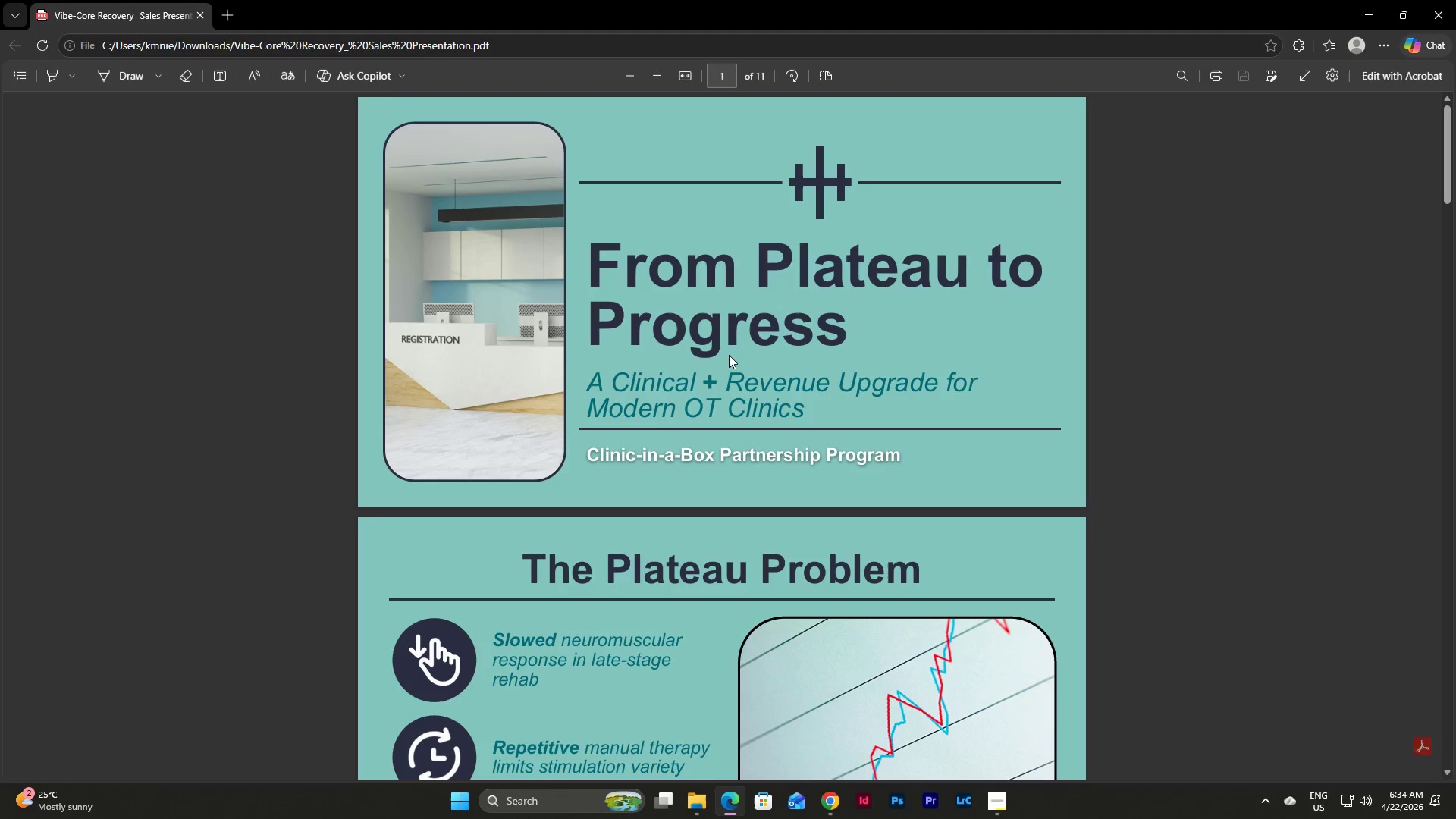 
scroll: coordinate [729, 355], scroll_direction: down, amount: 6.0
 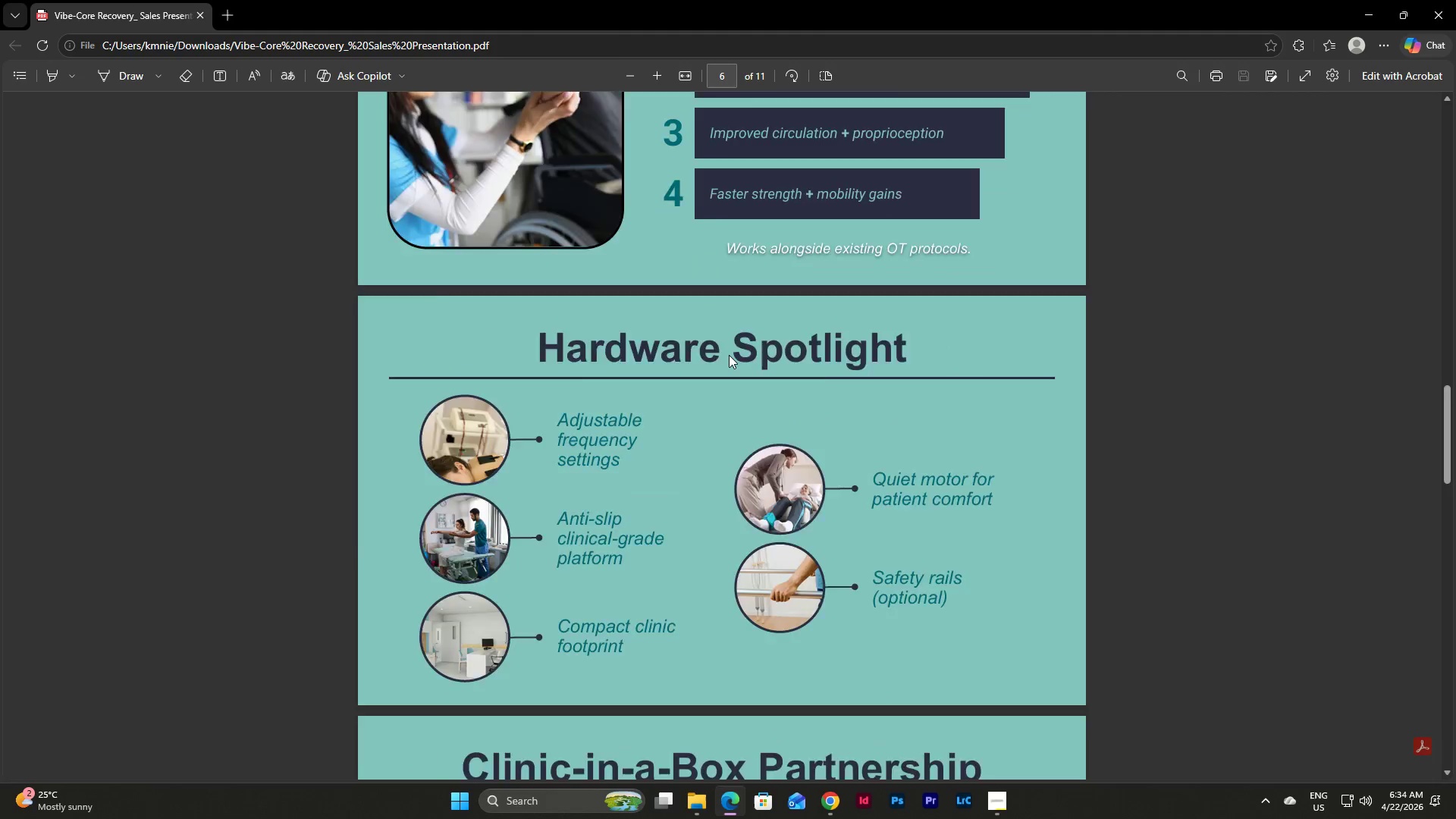 
scroll: coordinate [729, 355], scroll_direction: none, amount: 0.0
 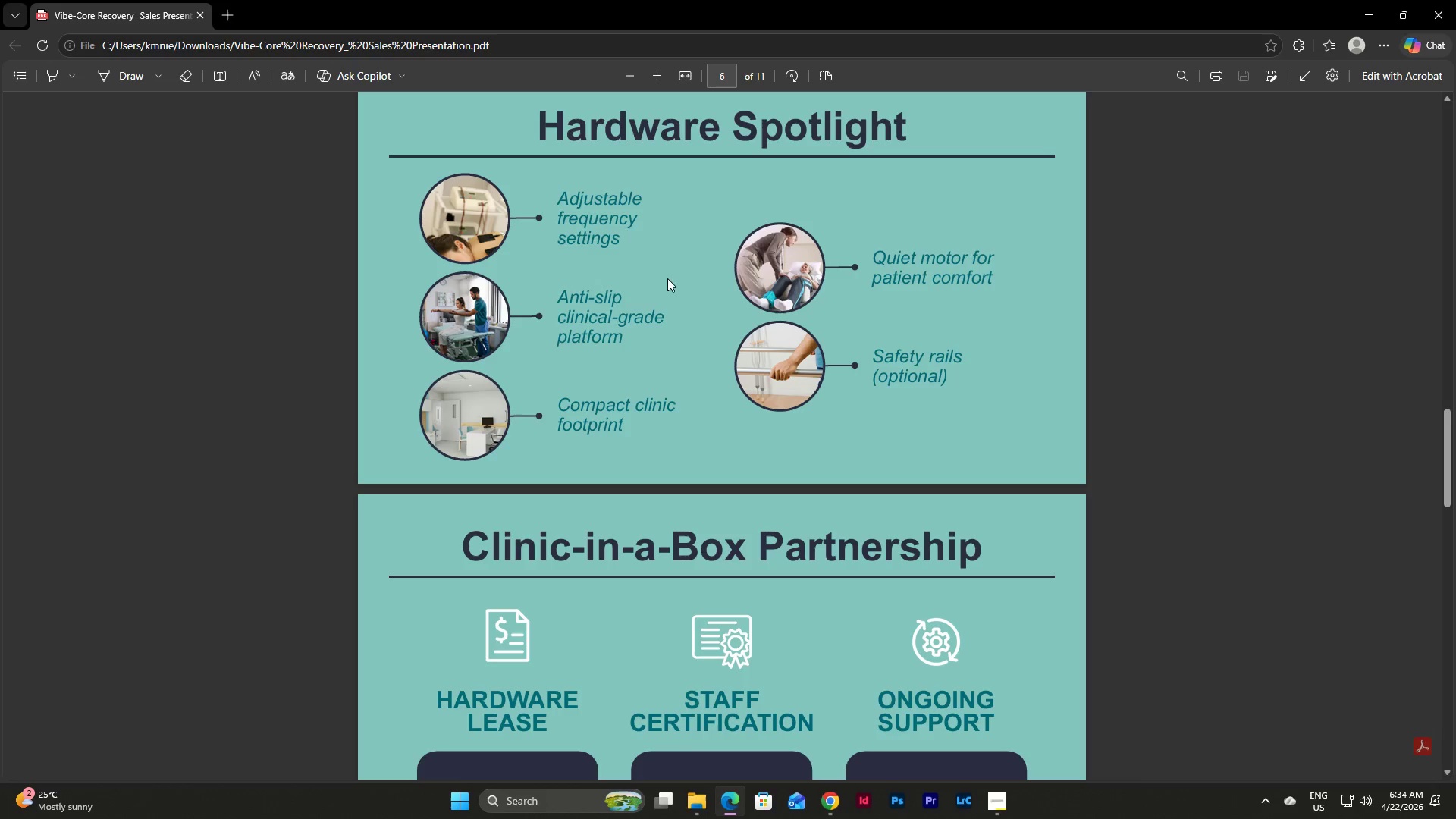 
wait(5.11)
 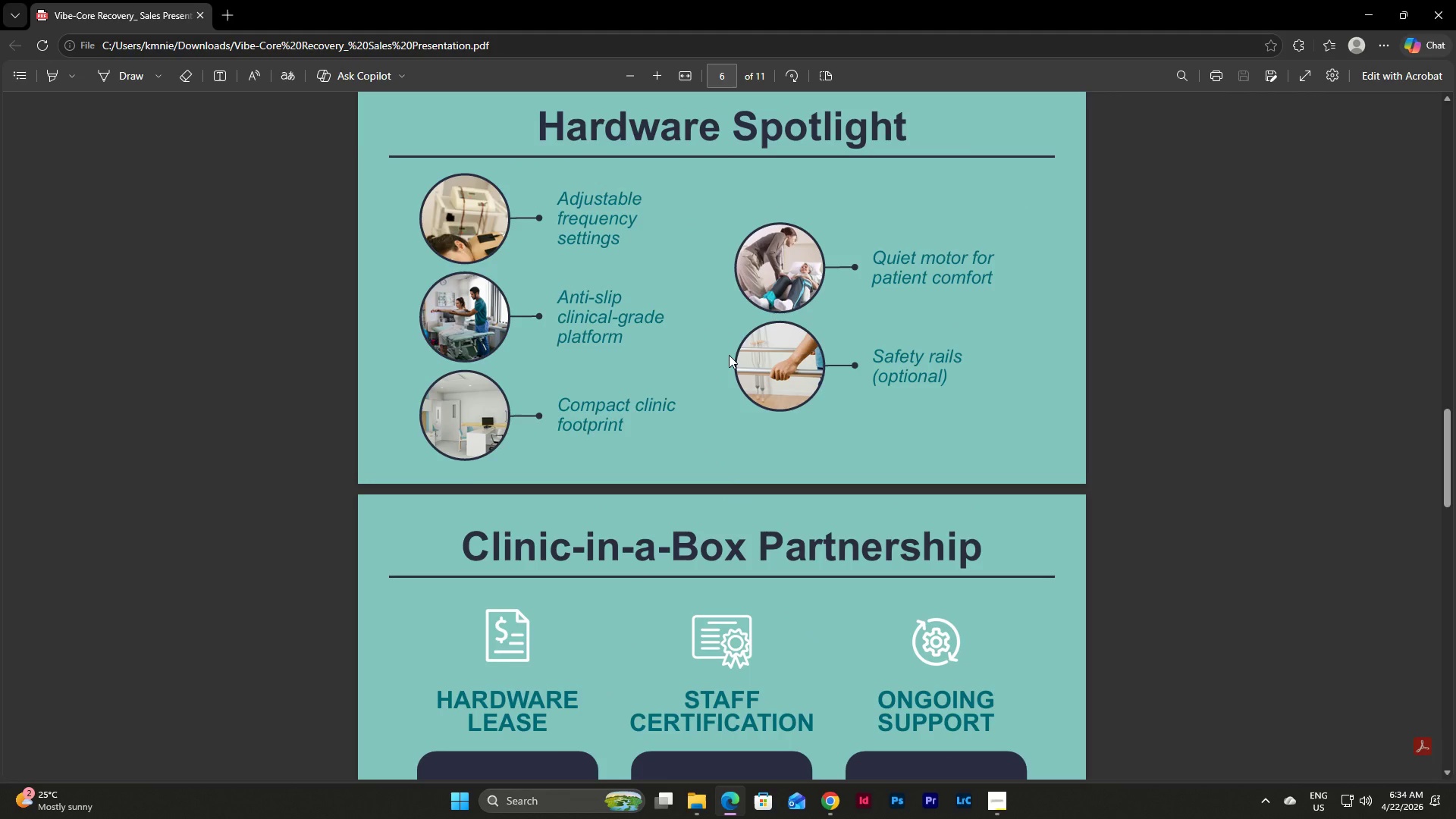 
double_click([662, 75])
 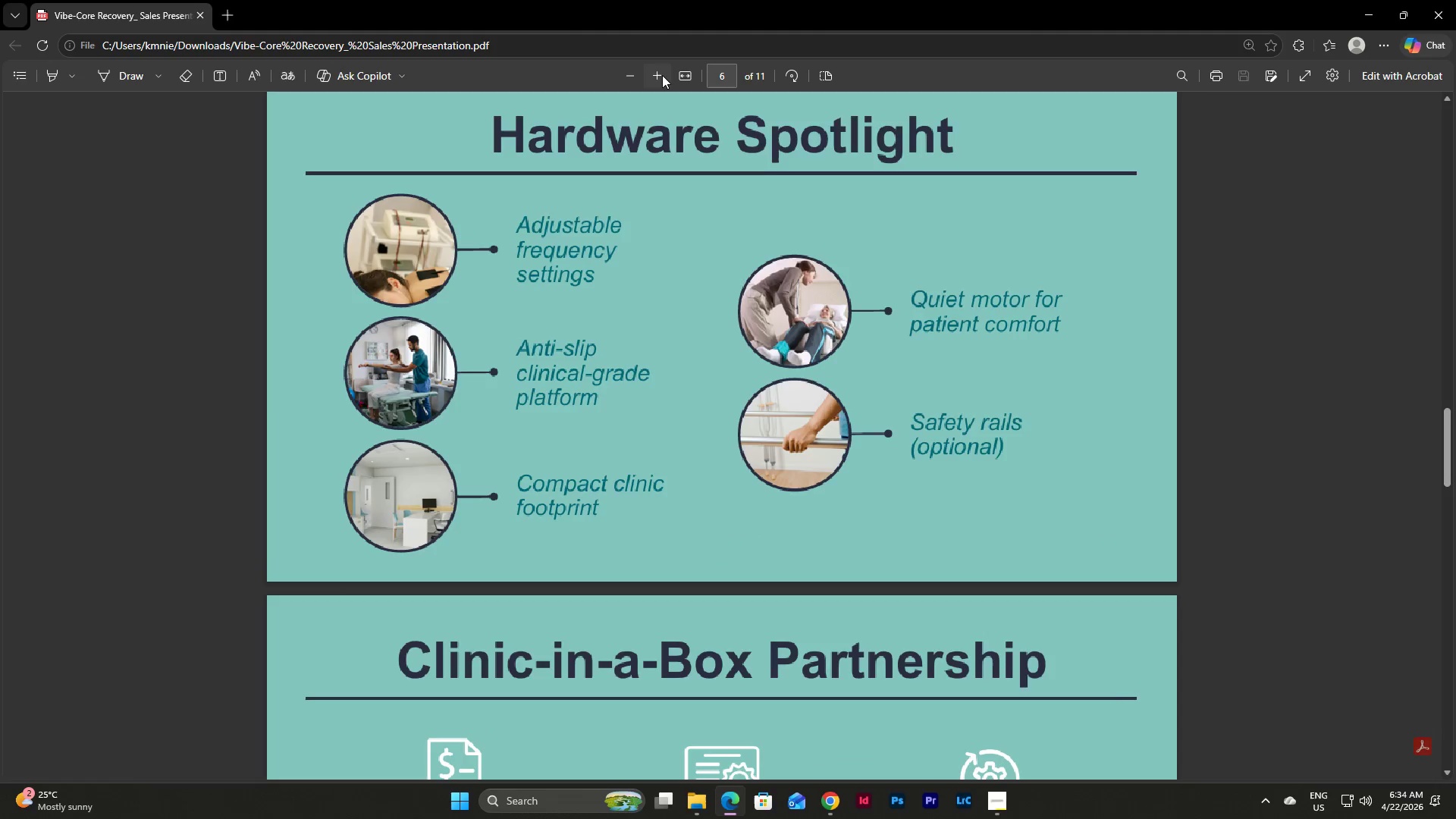 
triple_click([662, 75])
 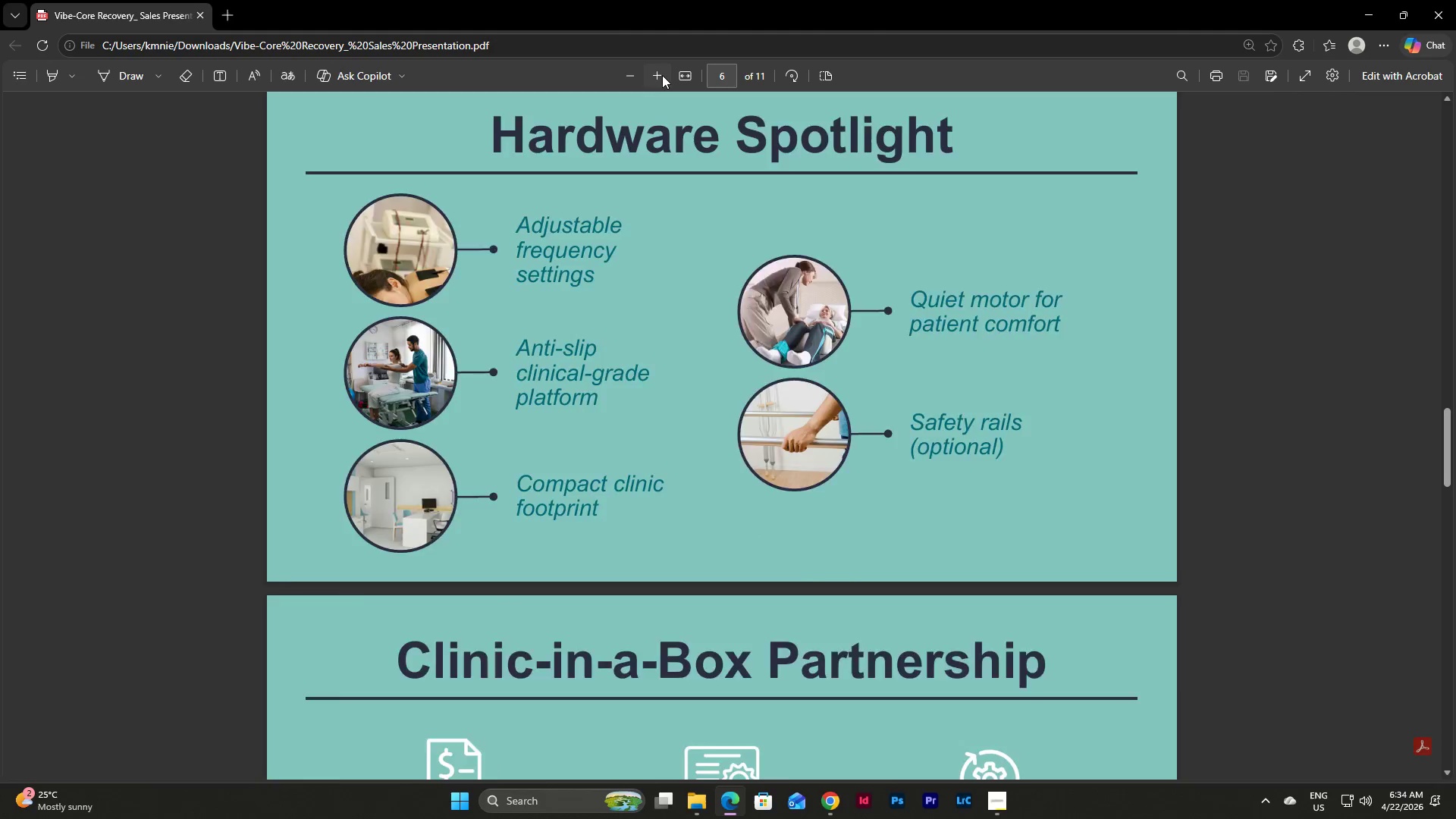 
triple_click([662, 75])
 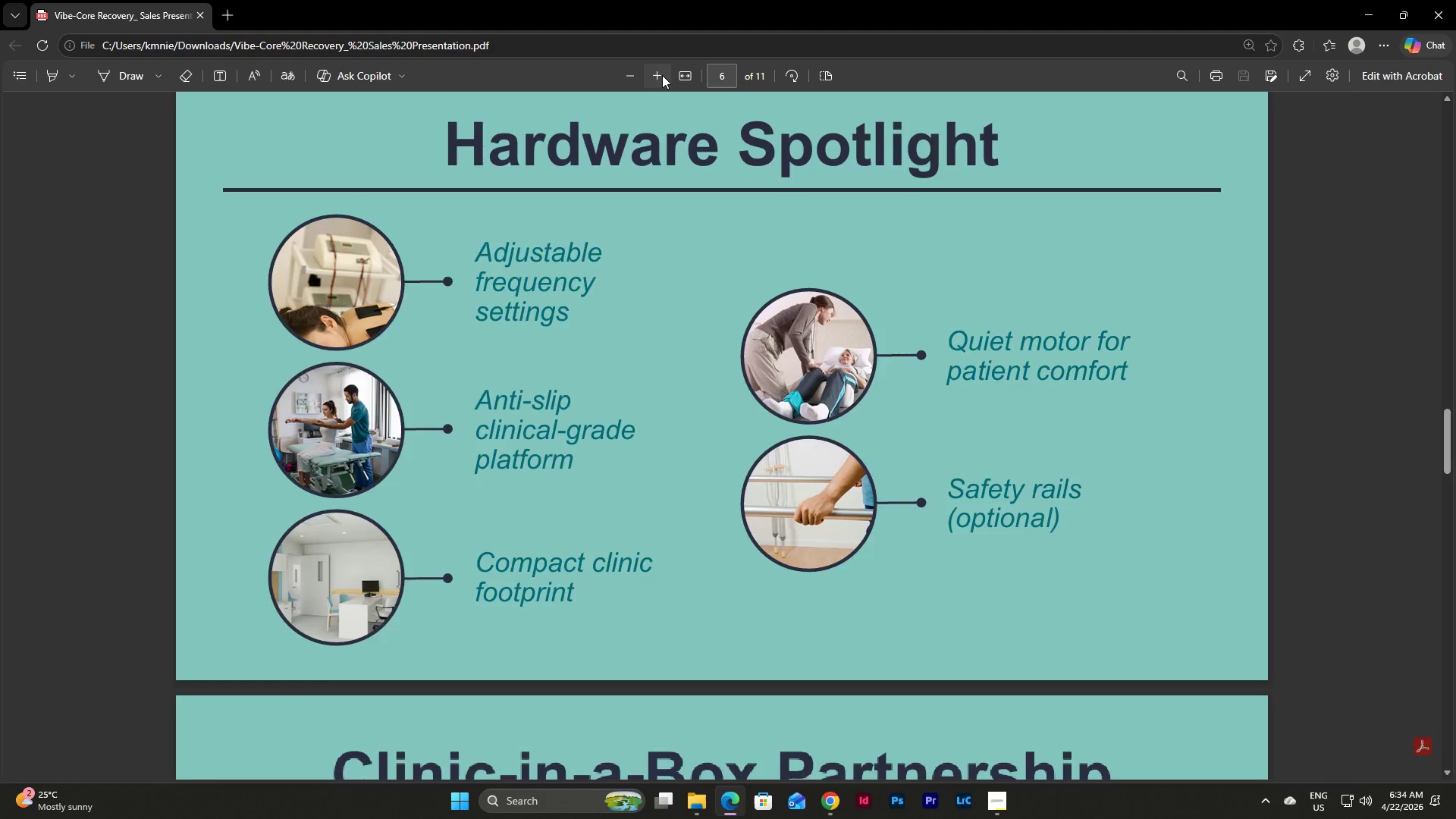 
triple_click([662, 75])
 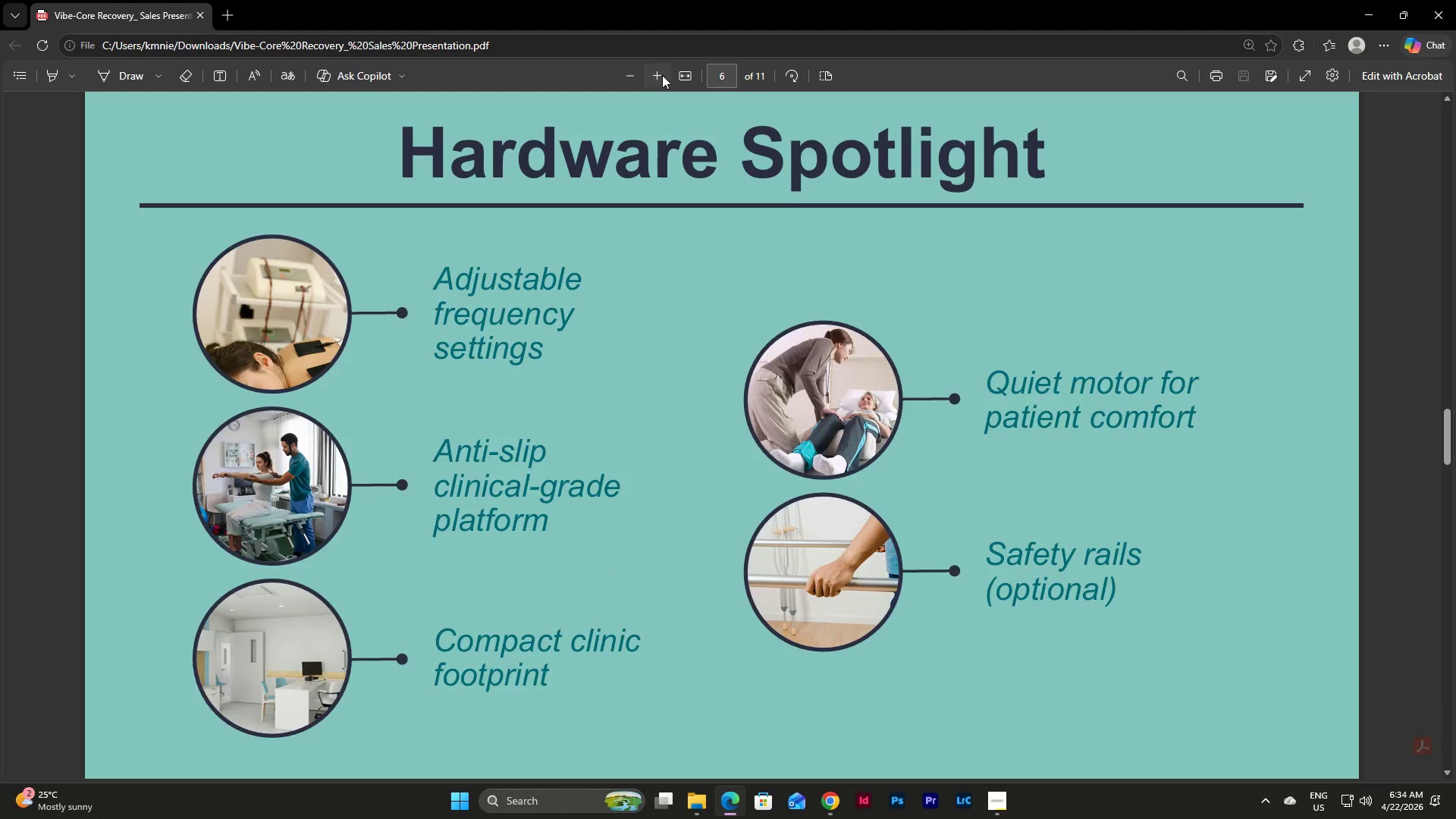 
triple_click([662, 75])
 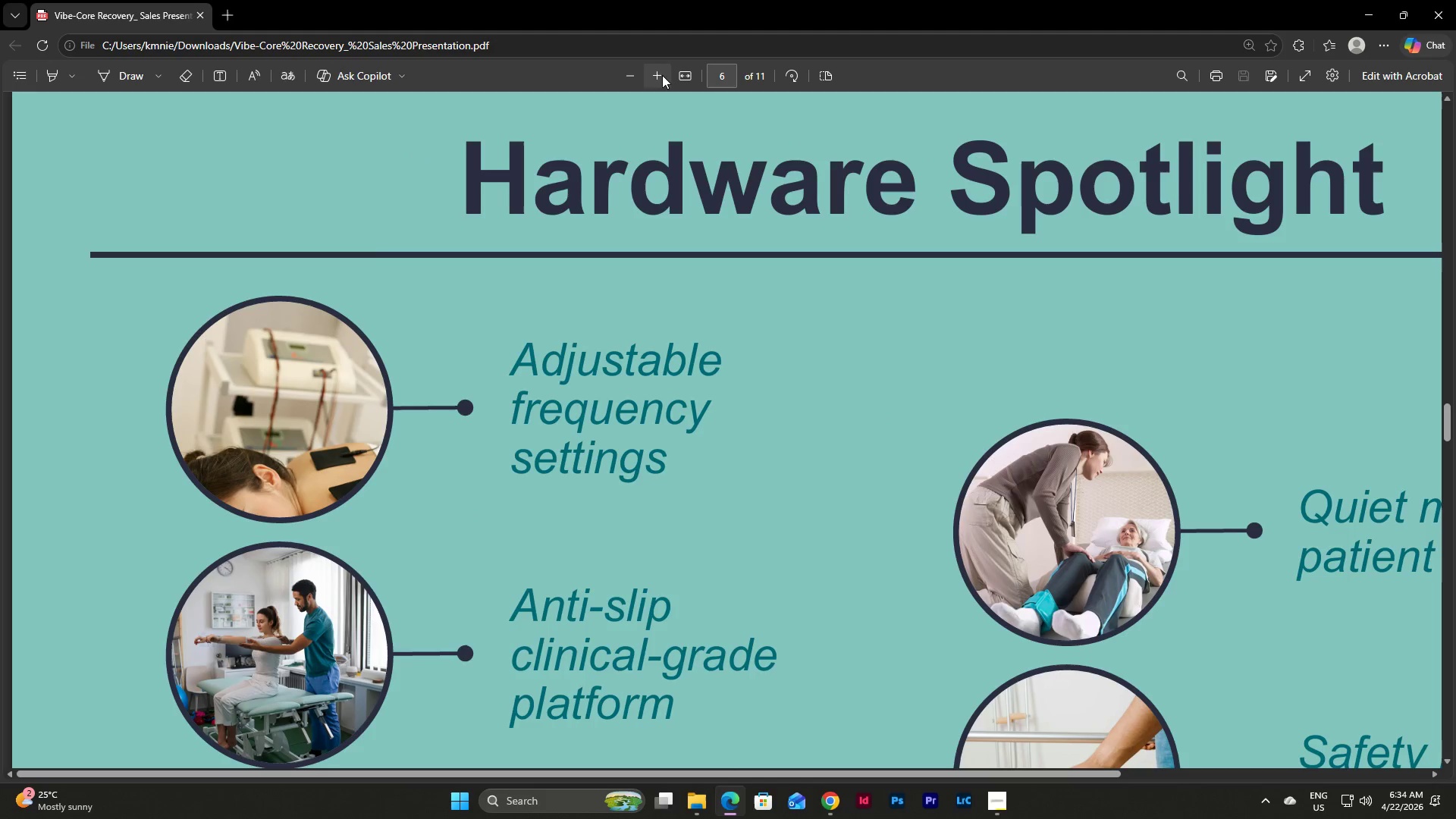 
double_click([662, 75])
 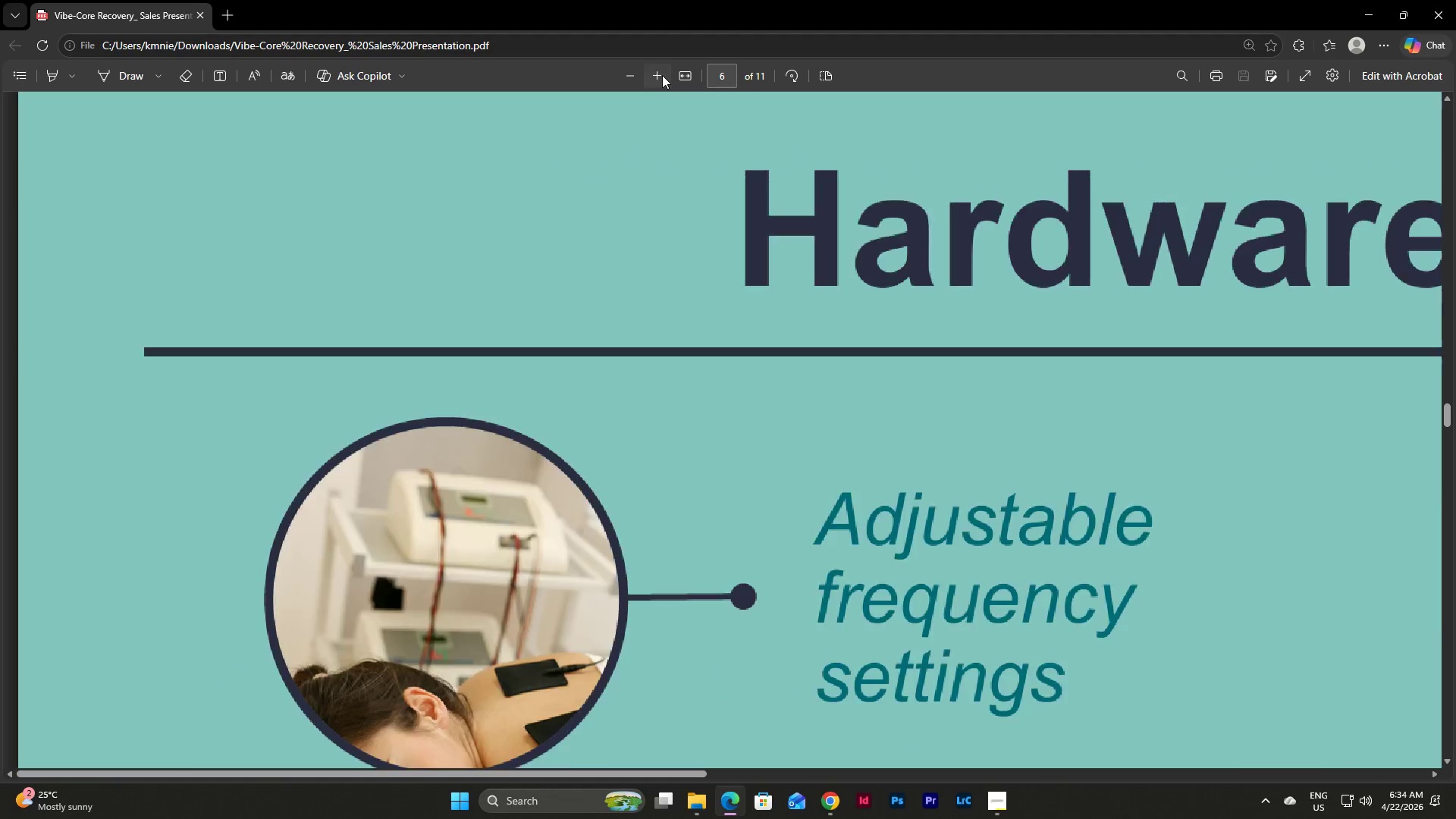 
triple_click([662, 75])
 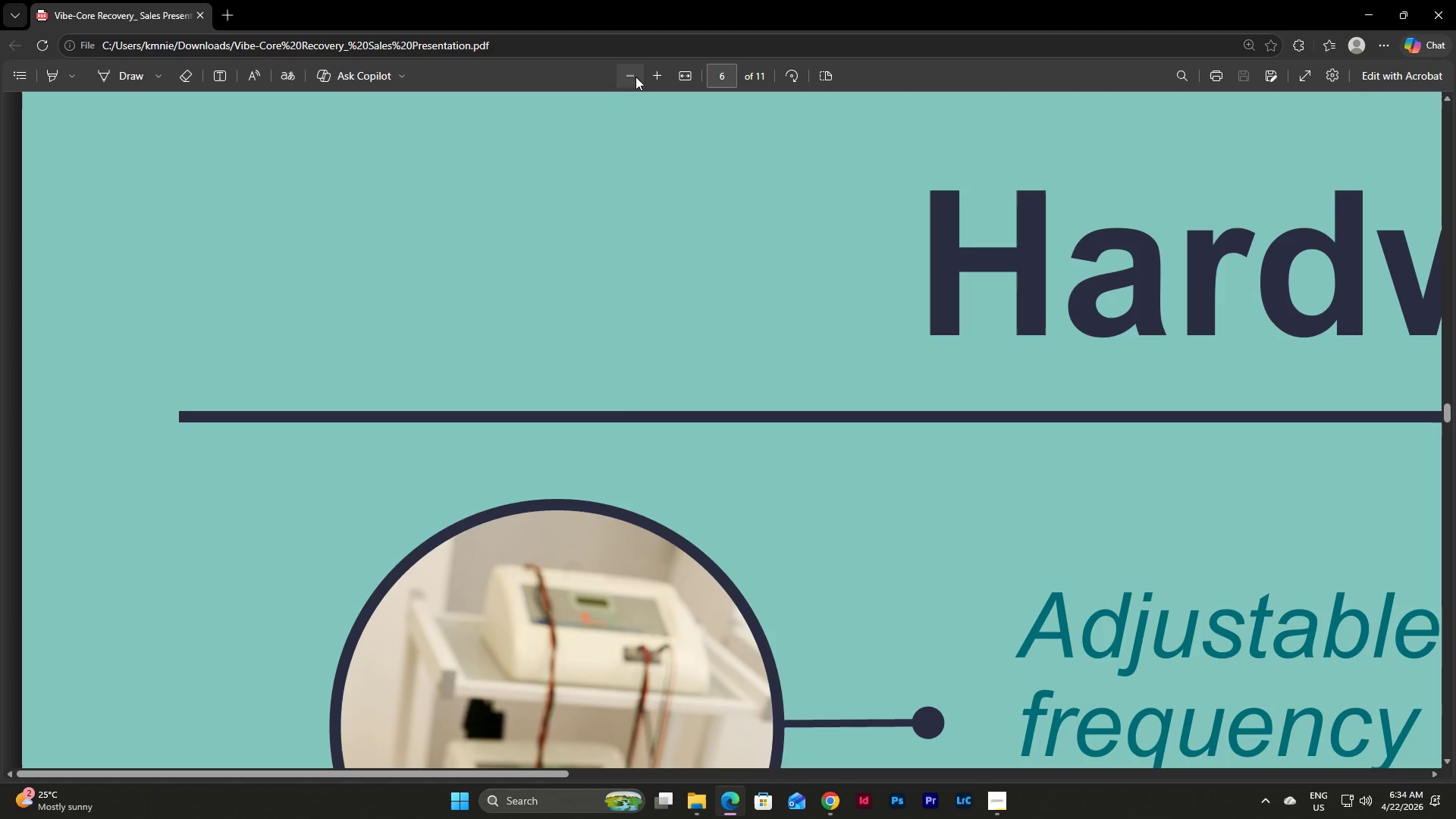 
double_click([635, 77])
 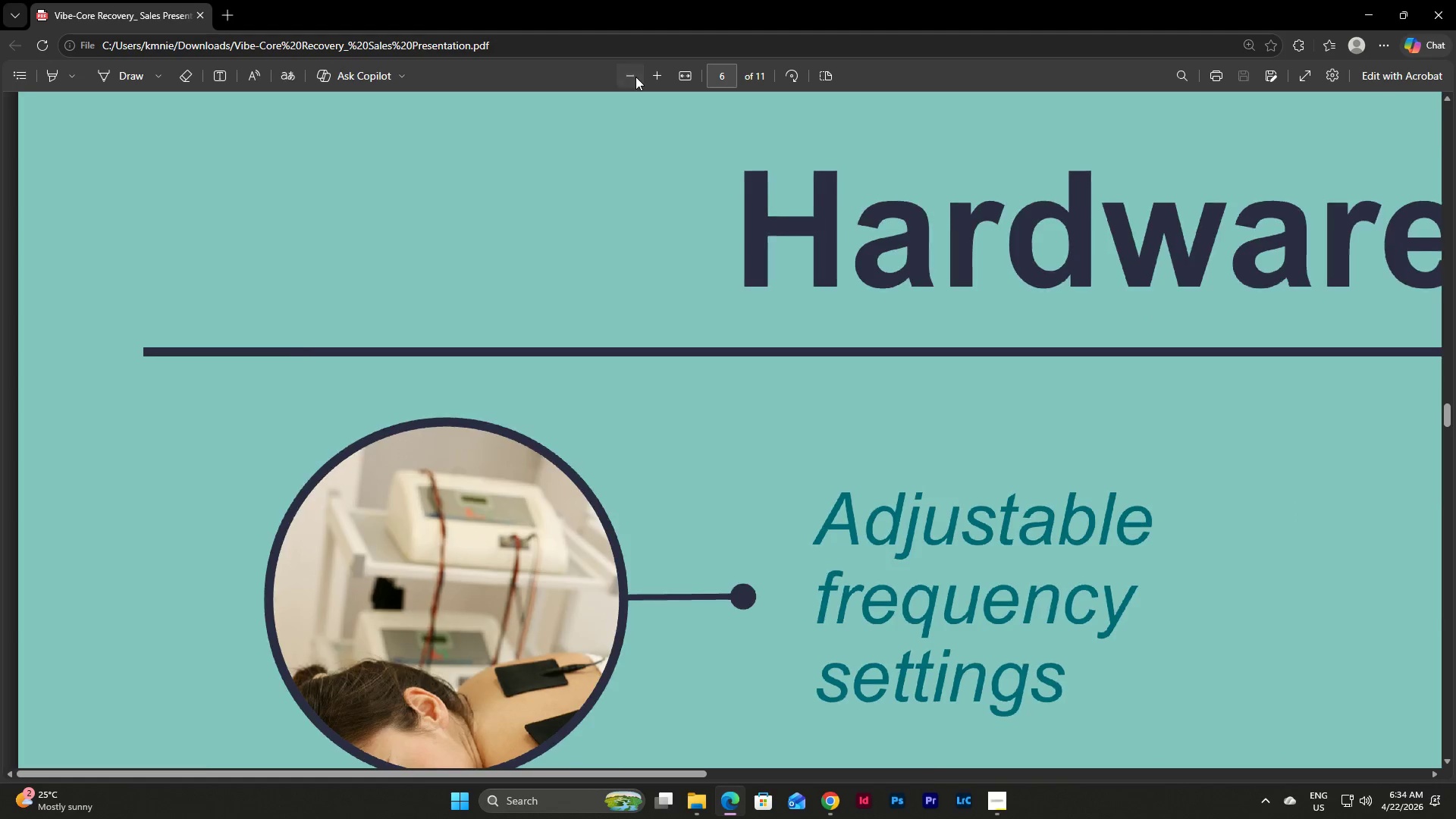 
triple_click([635, 77])
 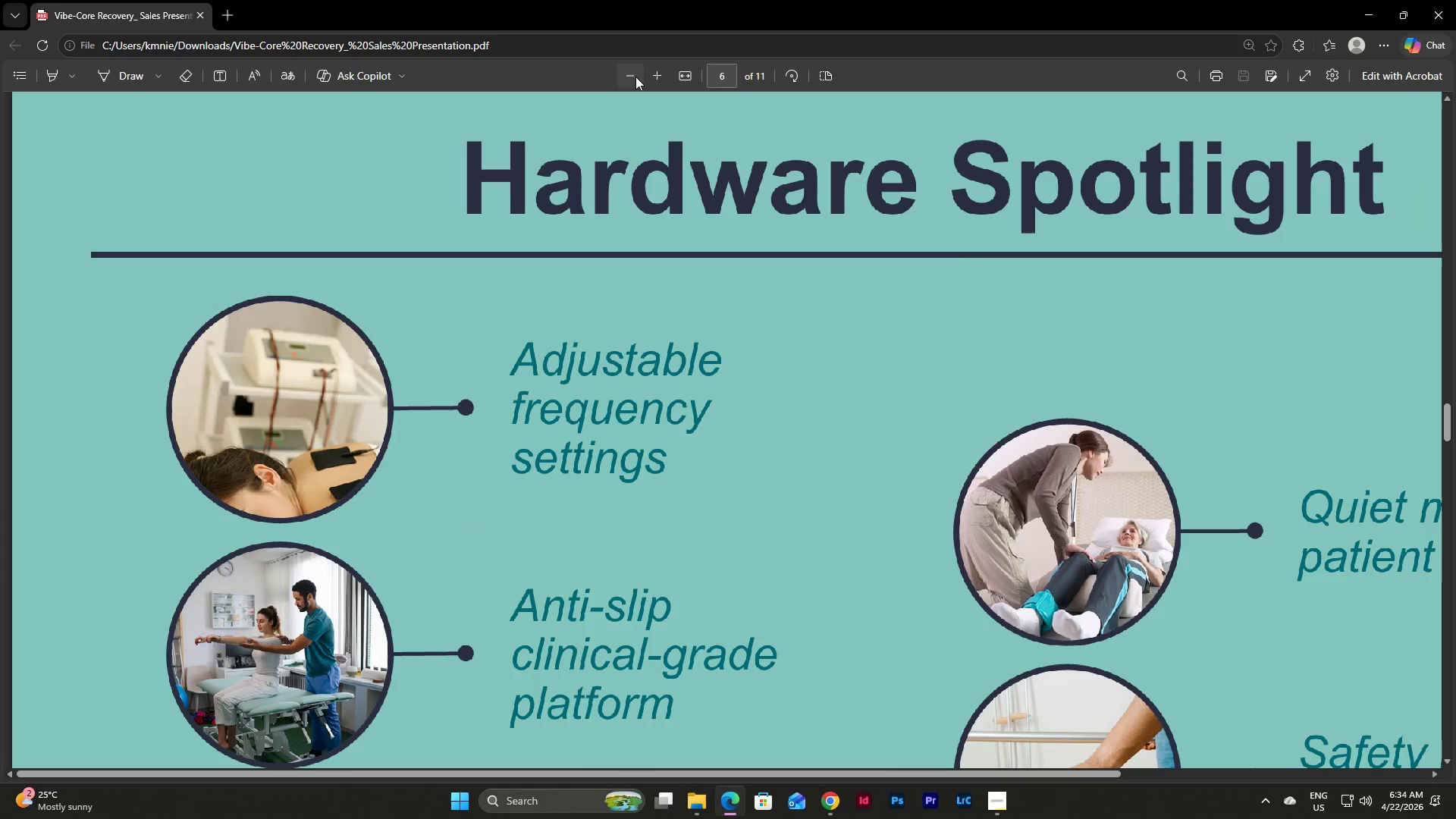 
triple_click([635, 77])
 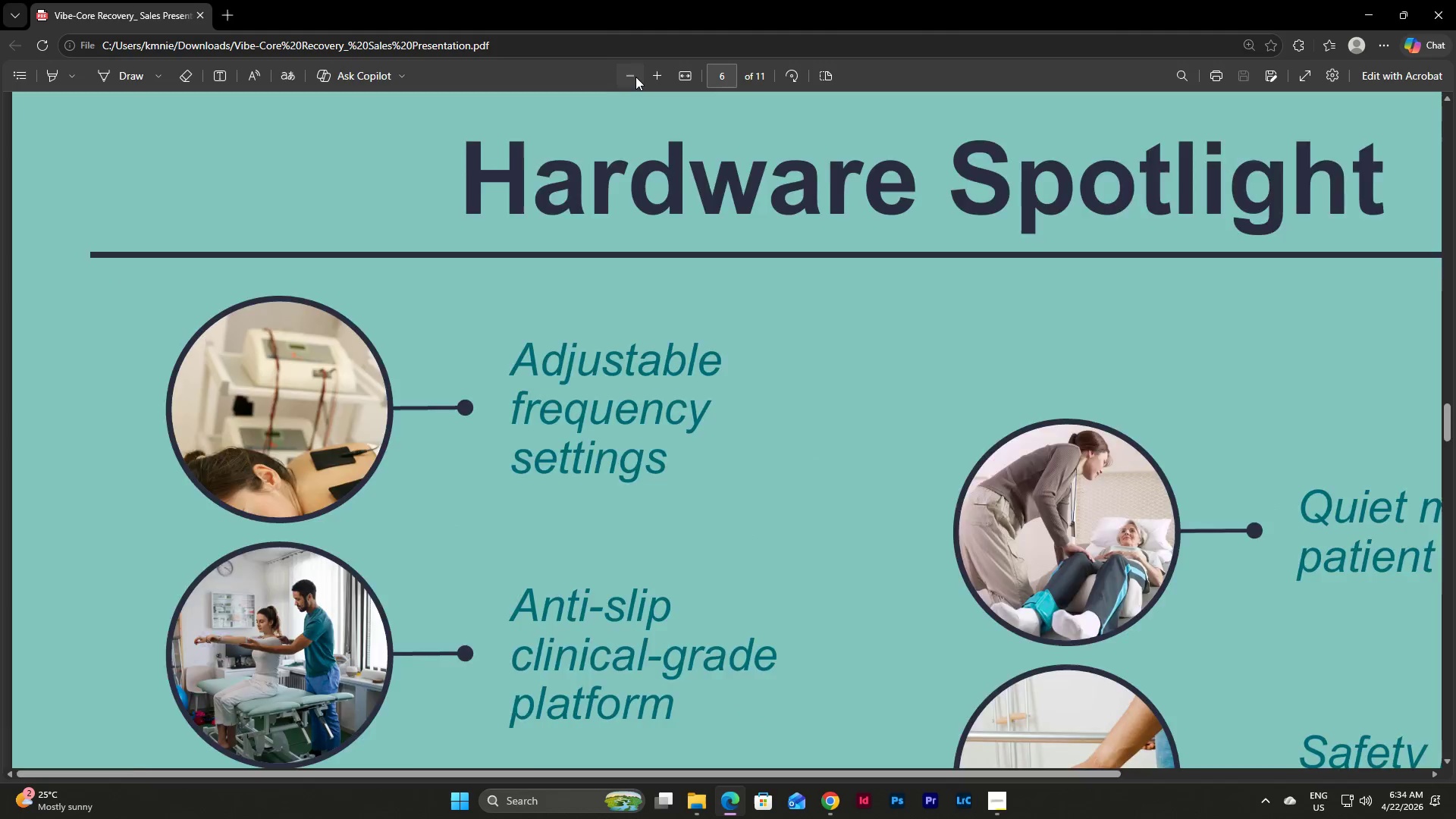 
triple_click([635, 77])
 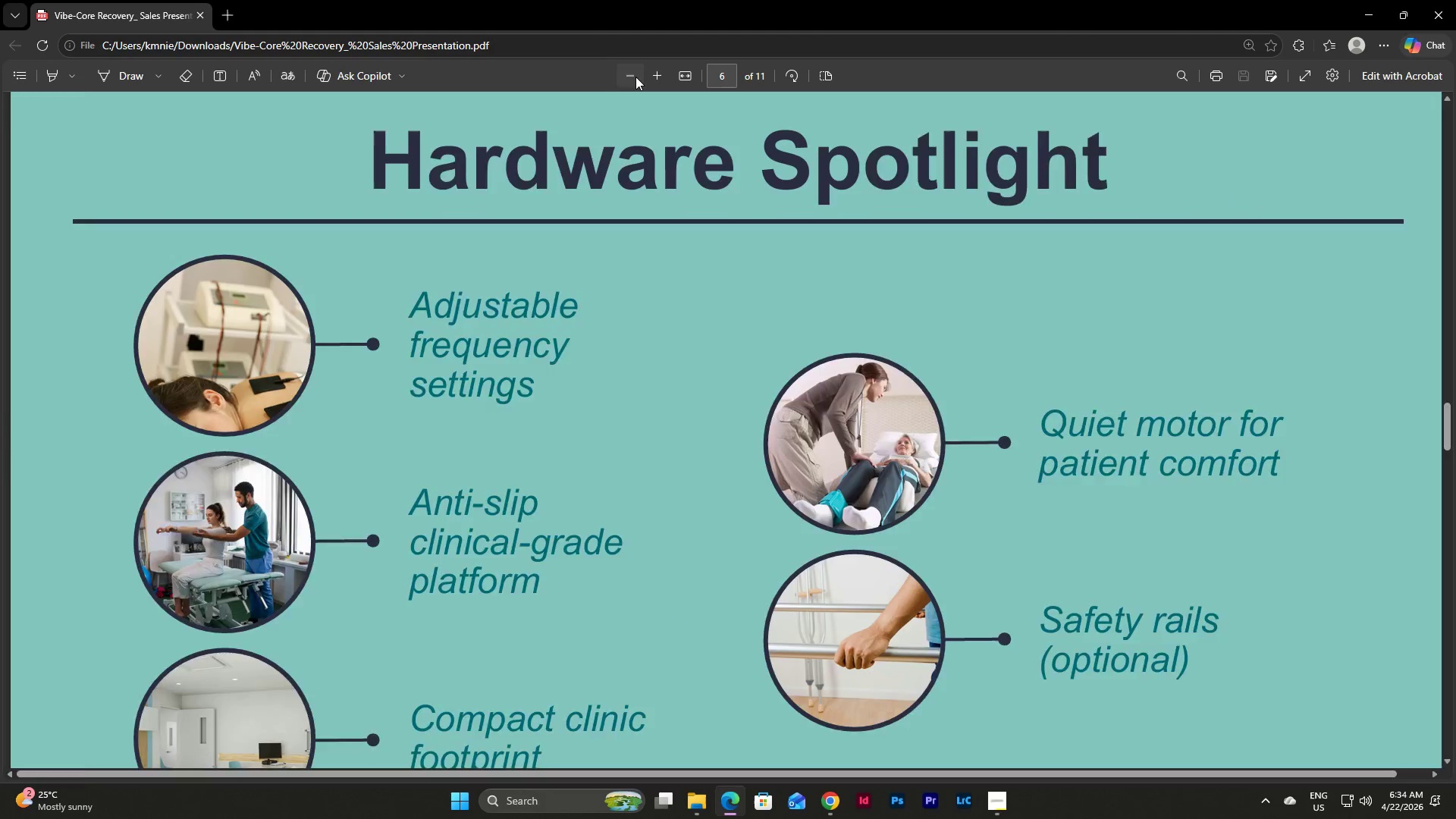 
triple_click([635, 77])
 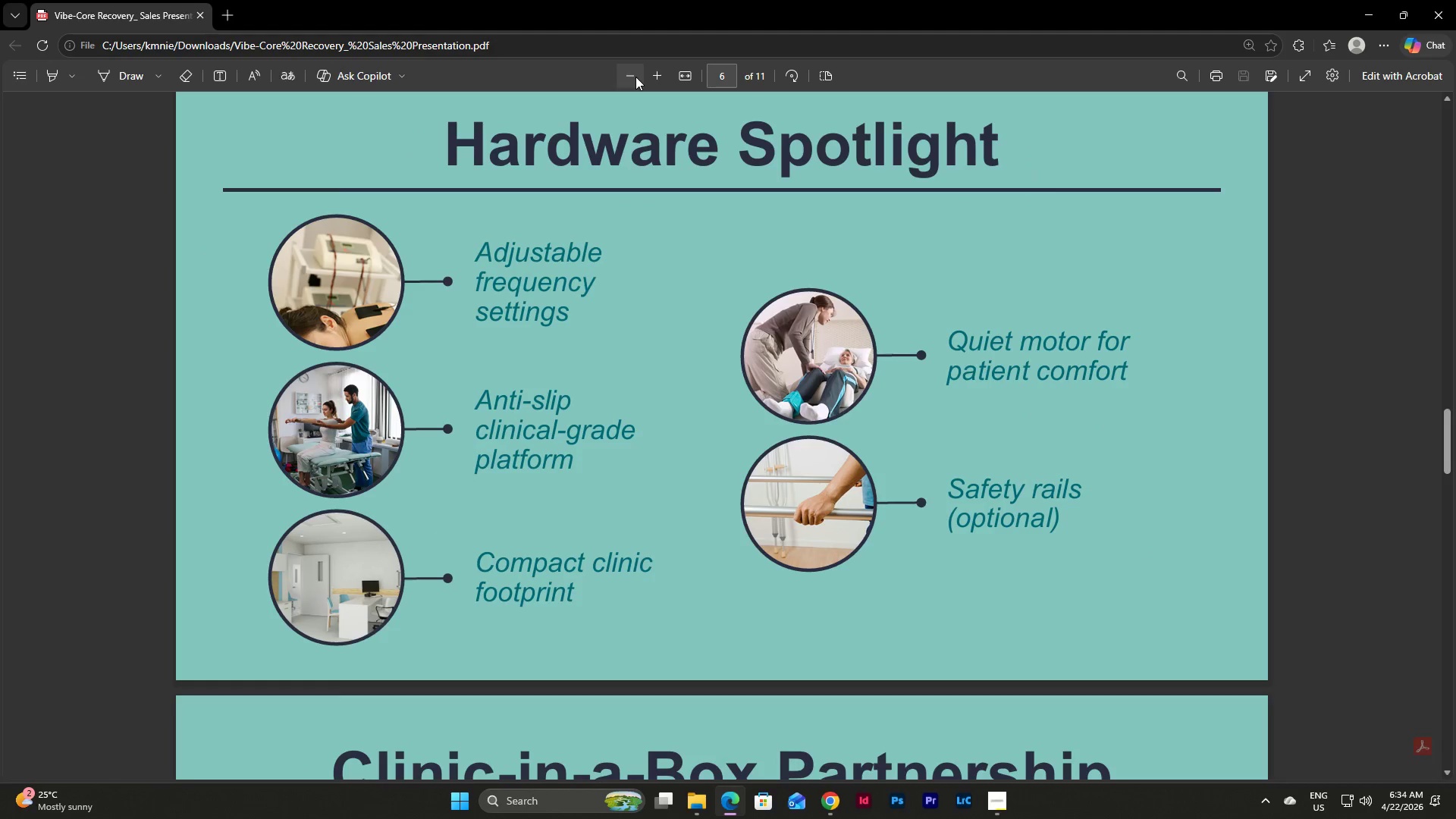 
left_click([635, 77])
 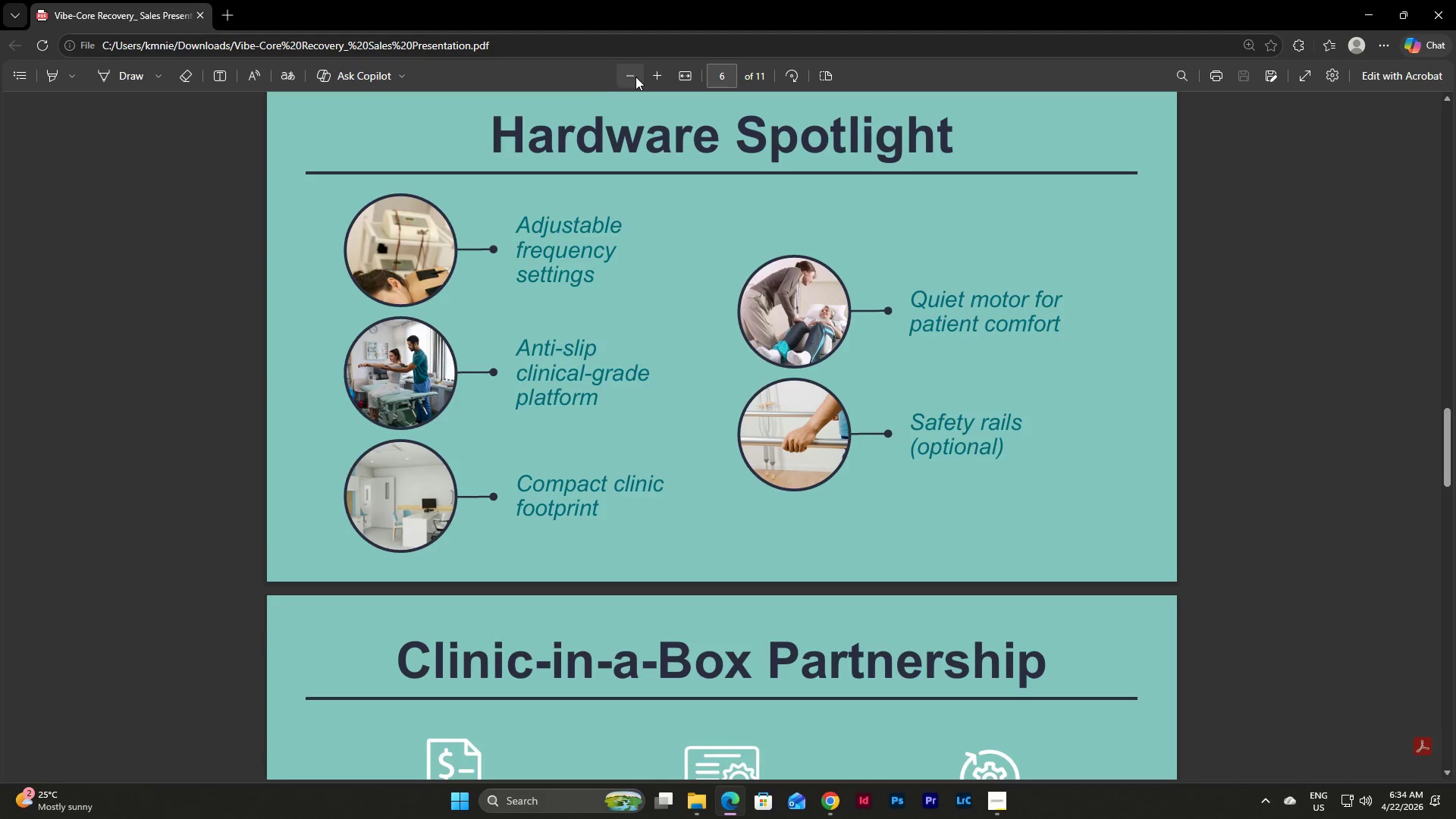 
left_click([635, 77])
 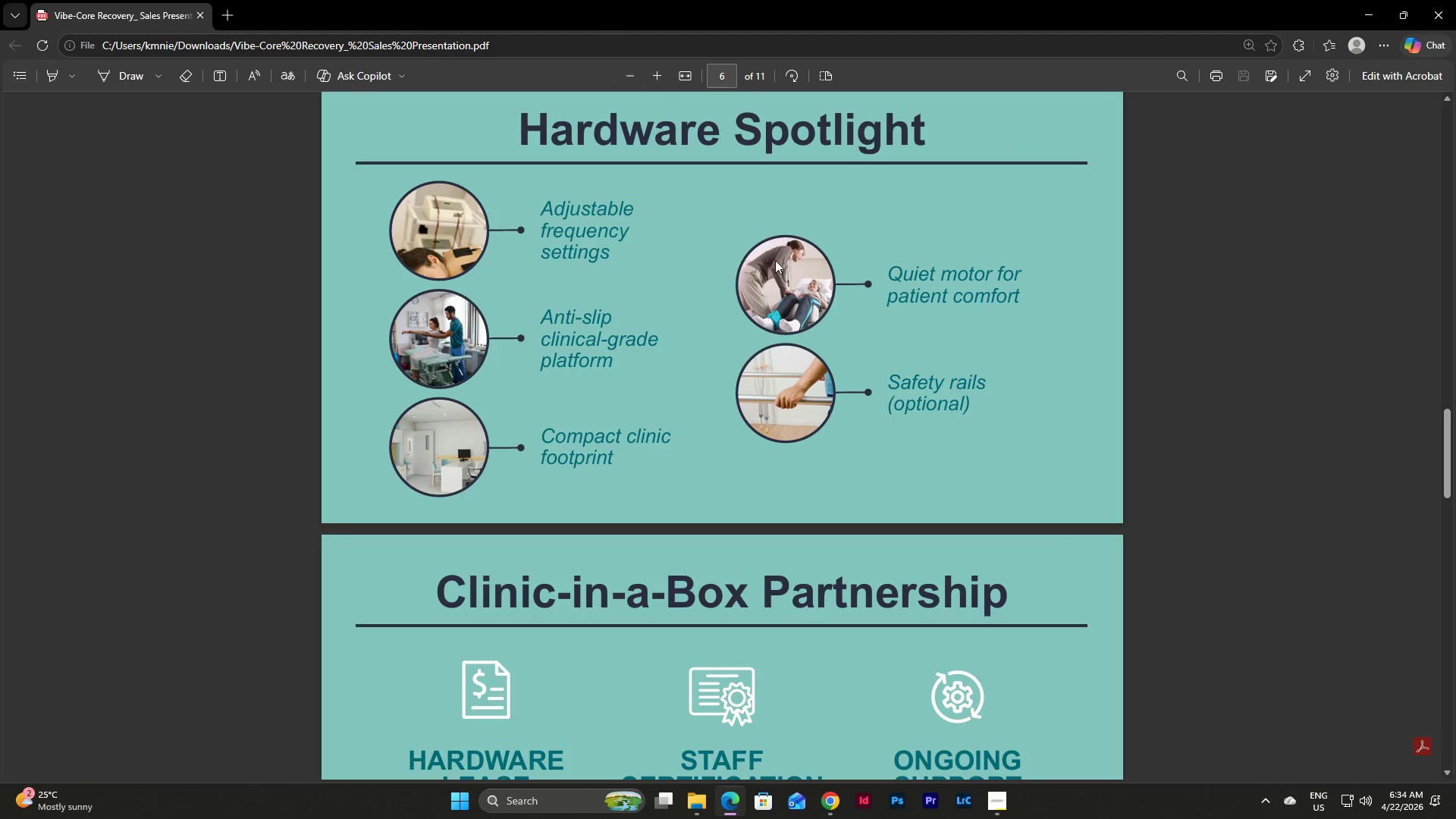 
scroll: coordinate [777, 267], scroll_direction: down, amount: 4.0
 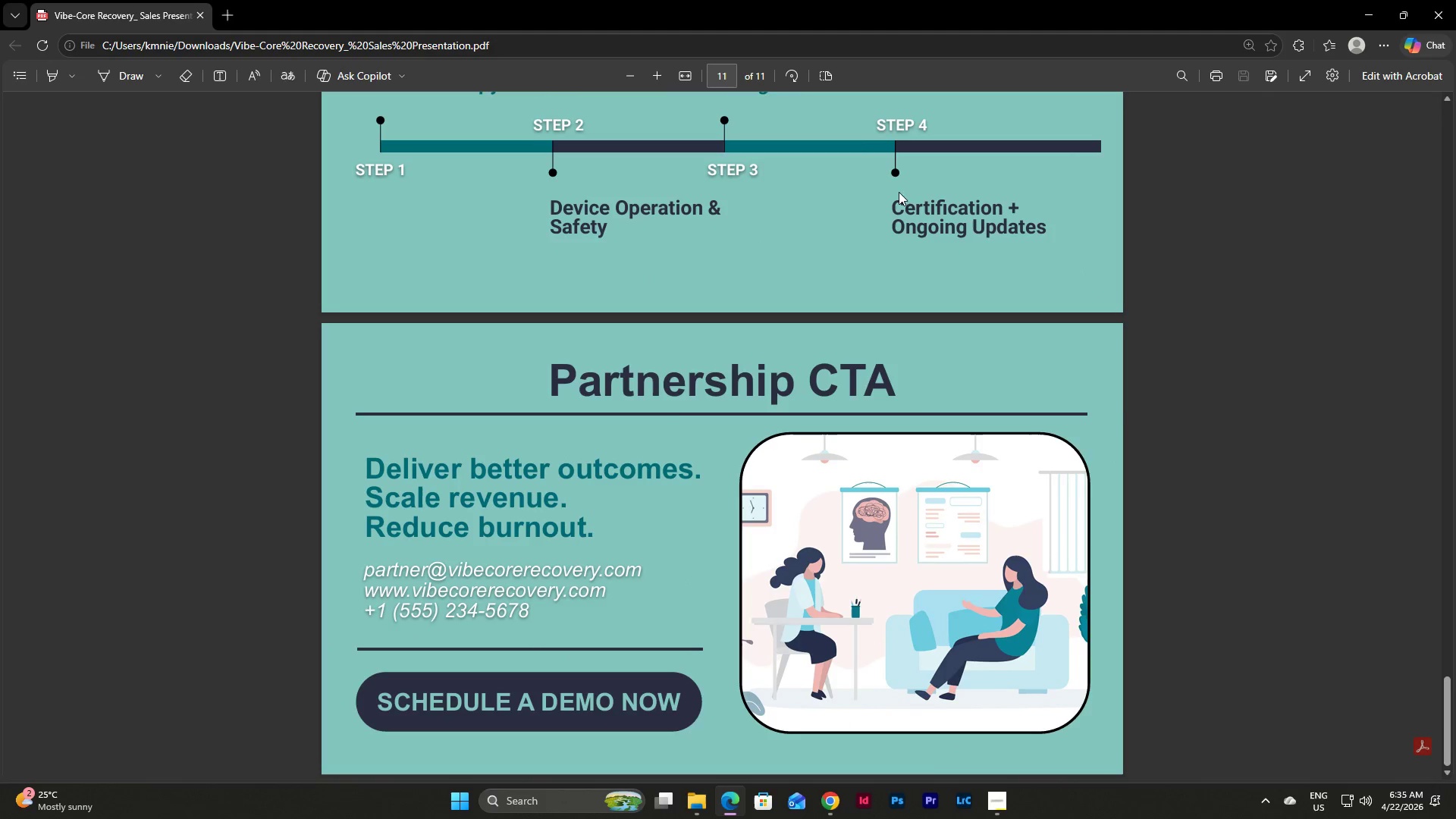 
left_click([1455, 1])
 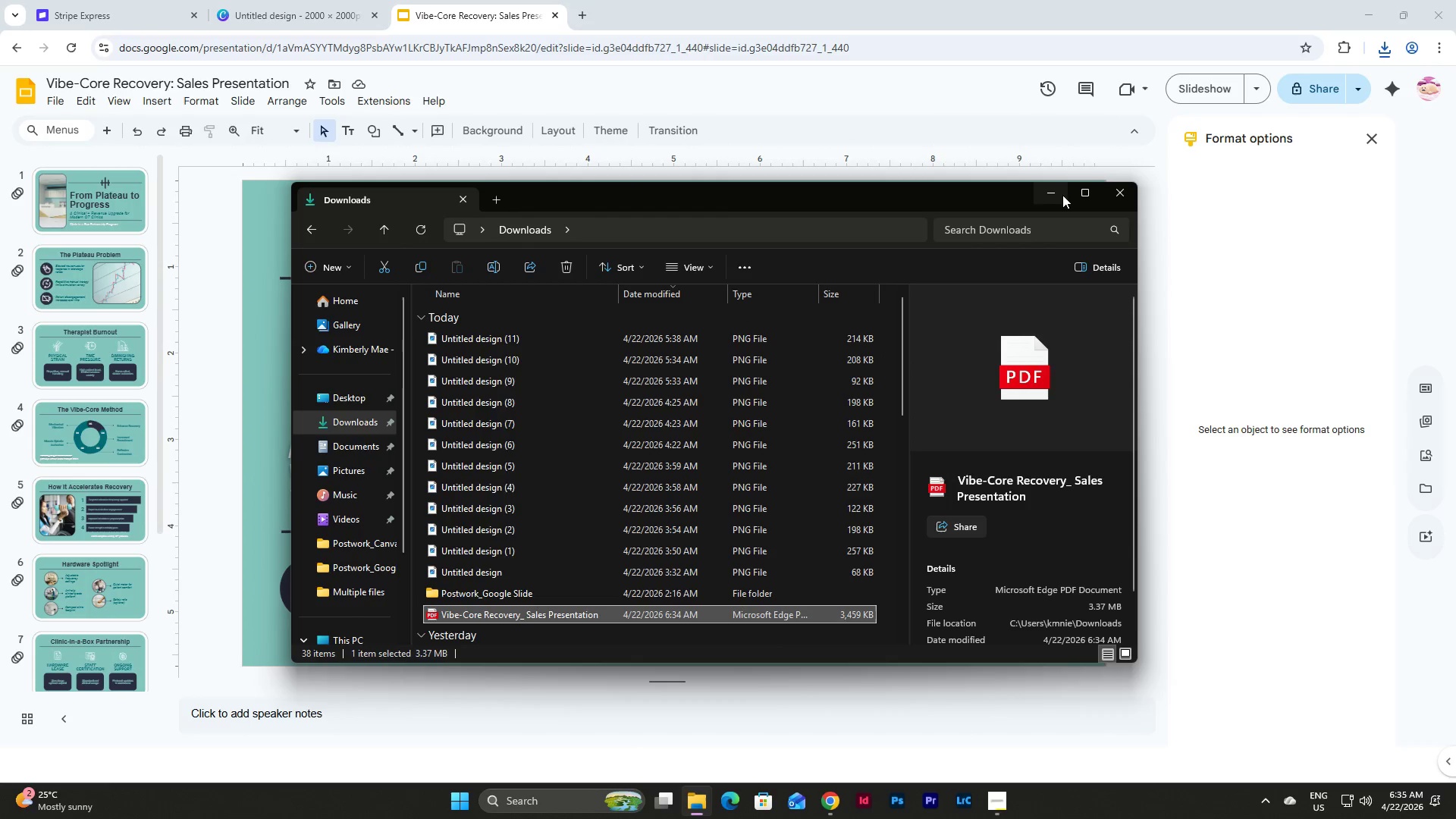 
left_click([1052, 193])
 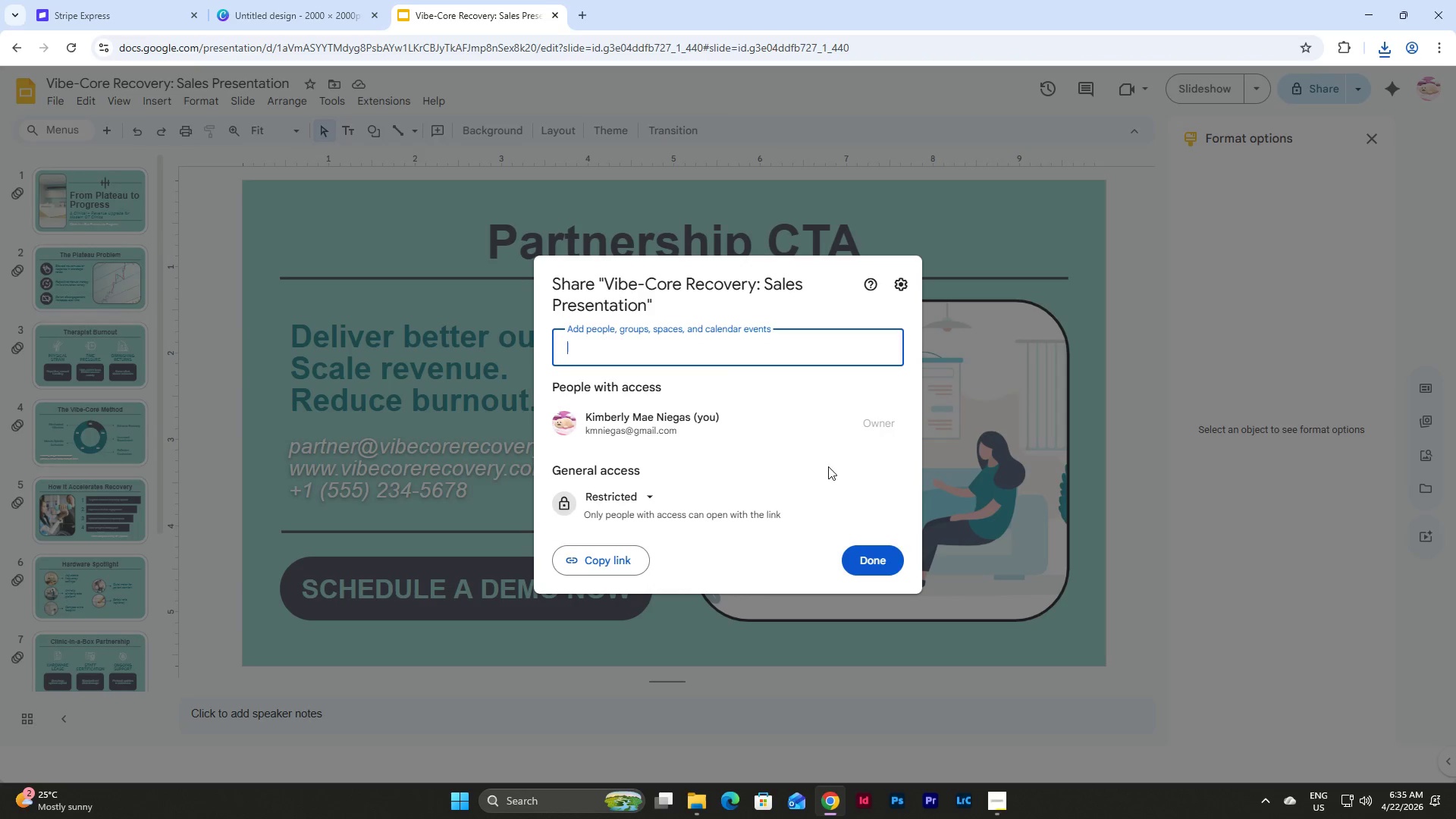 
left_click([632, 495])
 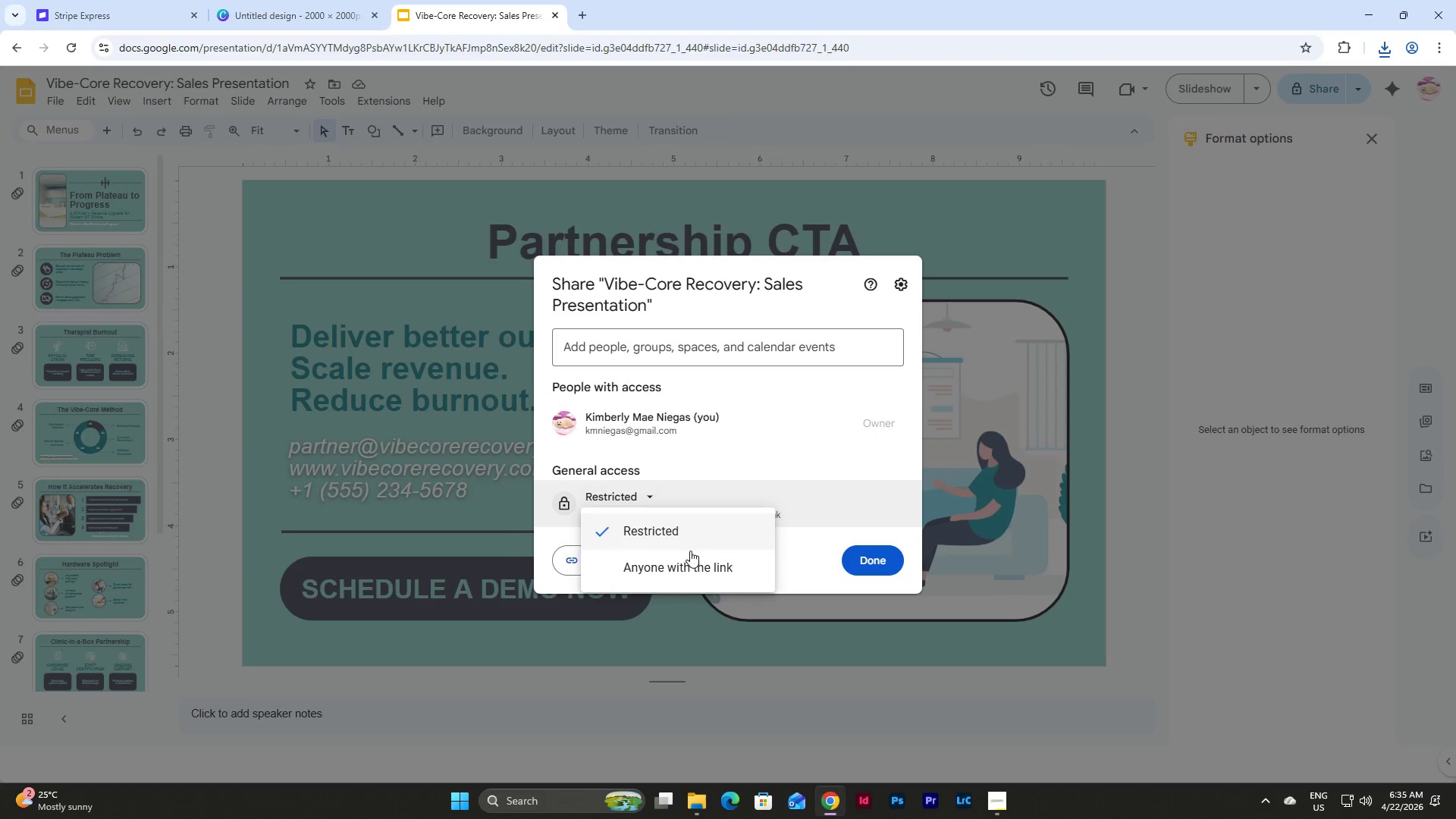 
left_click([689, 568])
 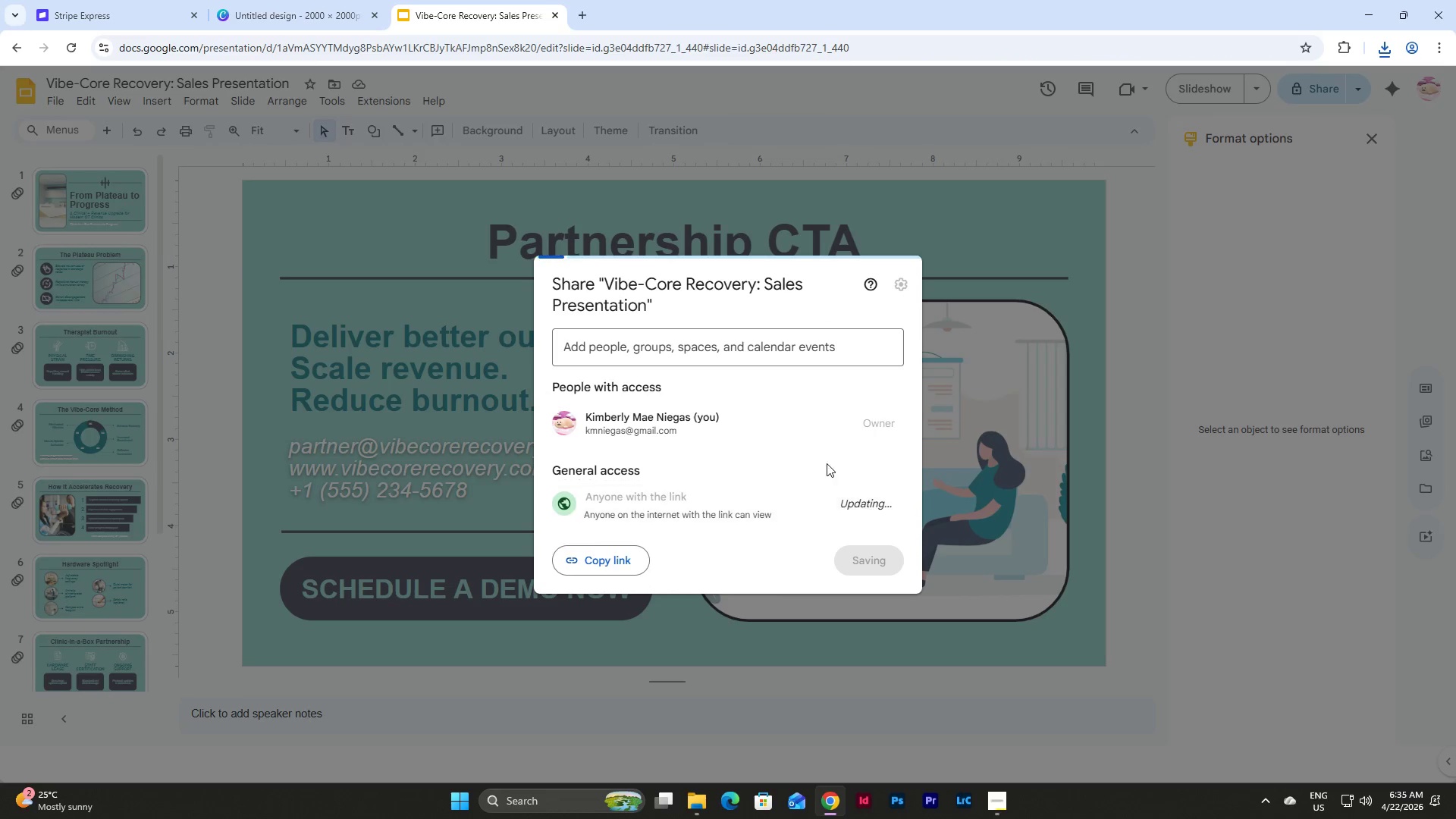 
mouse_move([870, 450])
 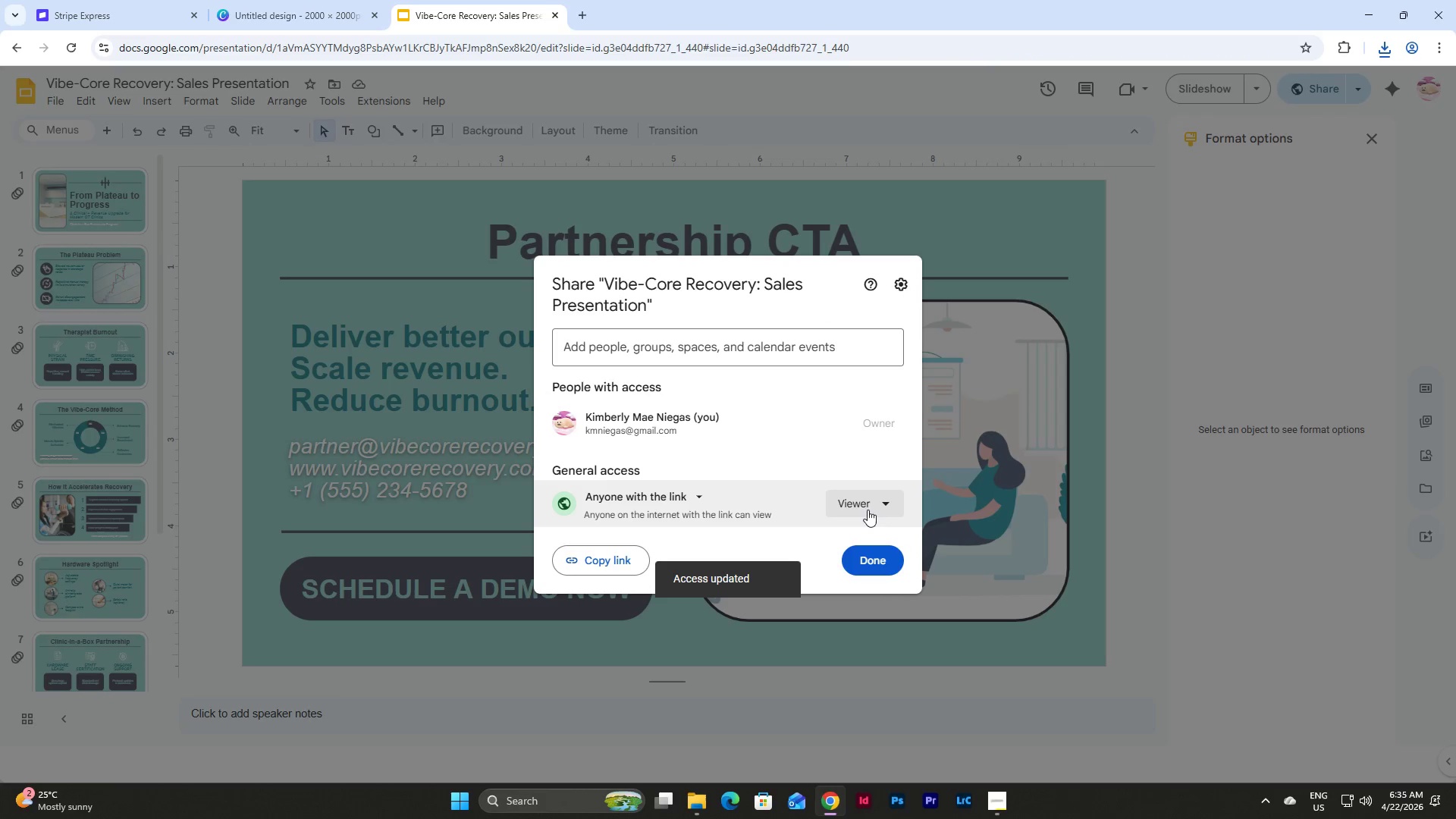 
left_click([868, 510])
 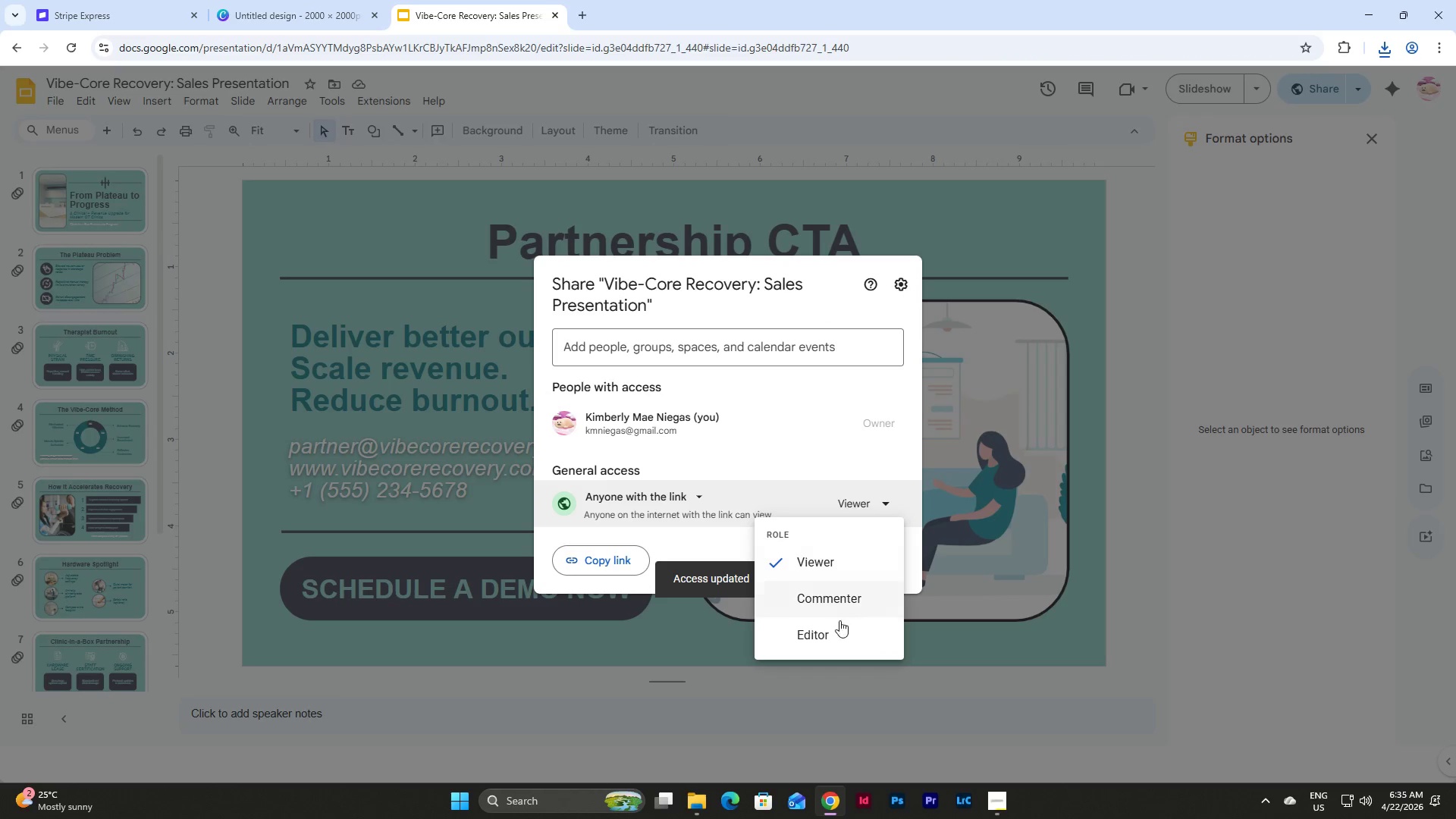 
left_click([824, 638])
 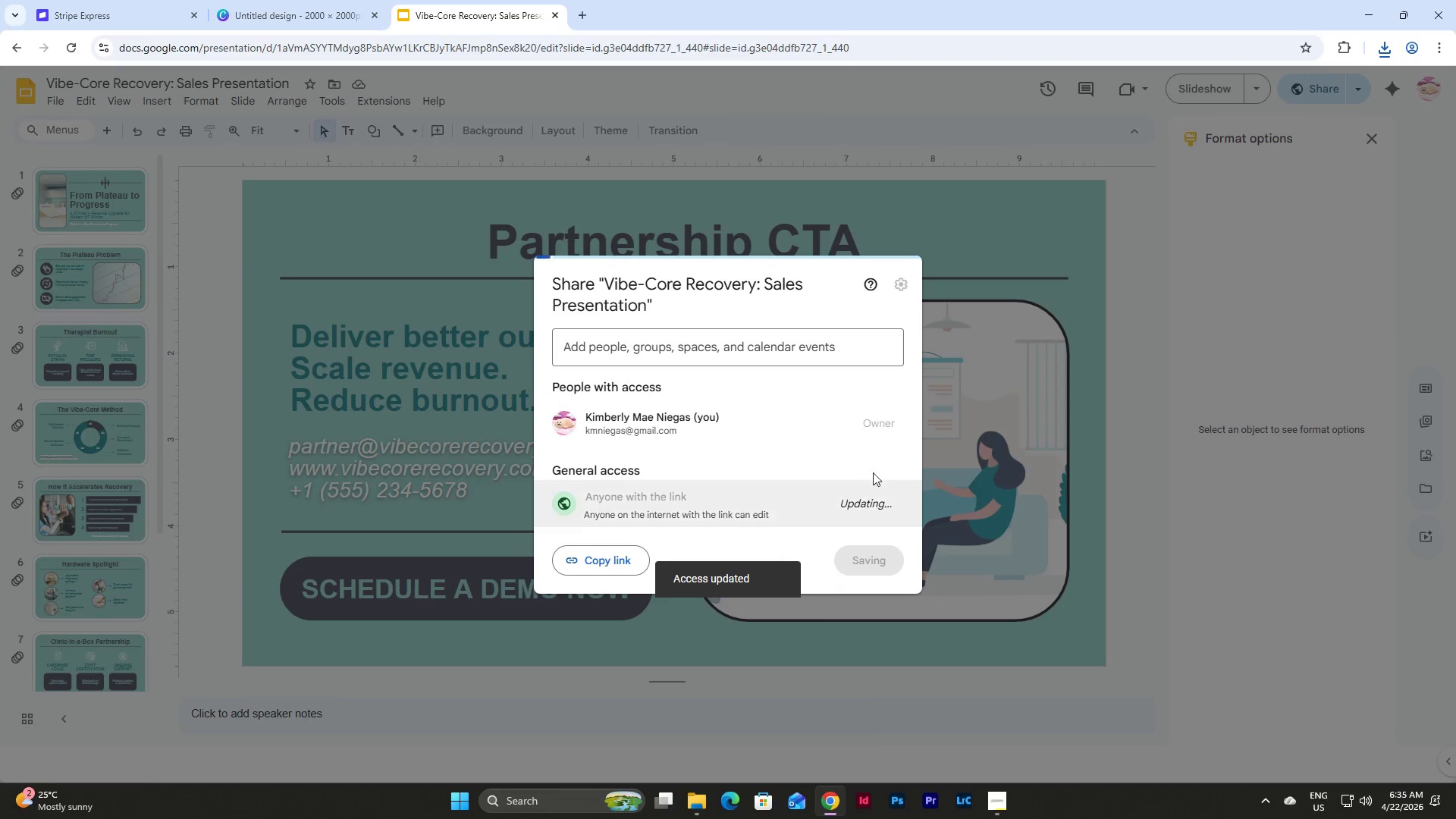 
mouse_move([880, 459])
 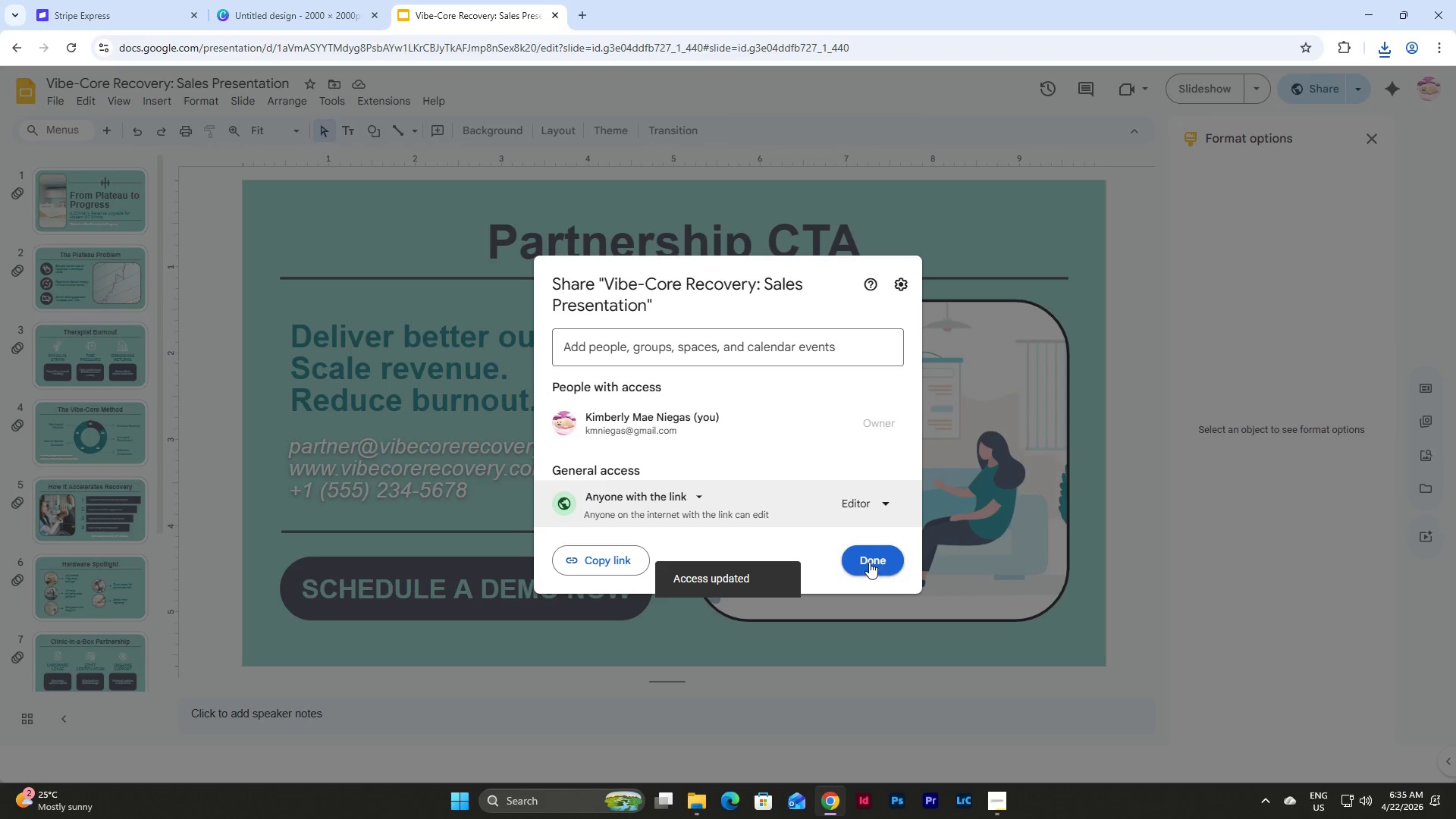 
left_click([869, 562])
 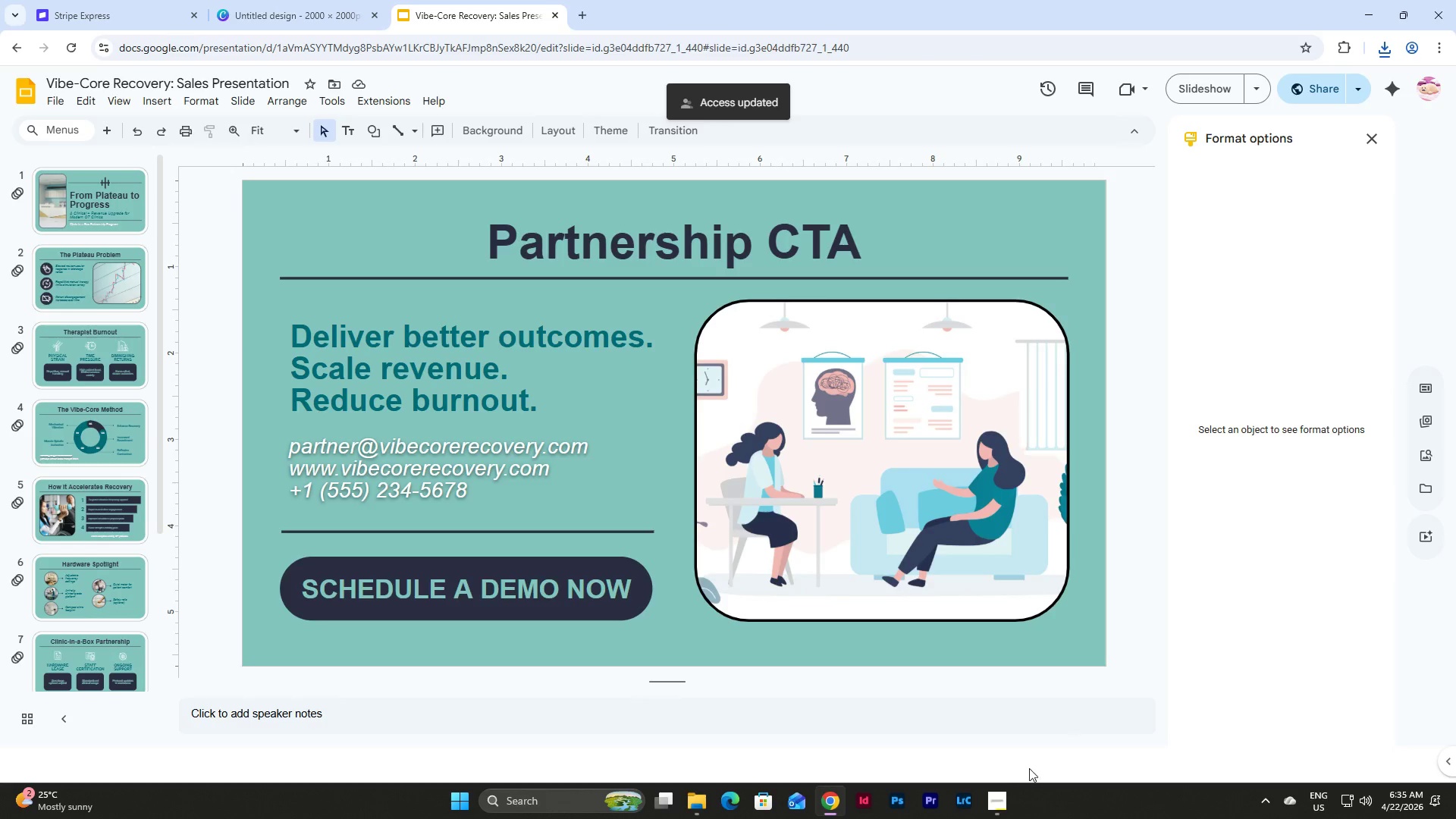 
left_click([1000, 805])